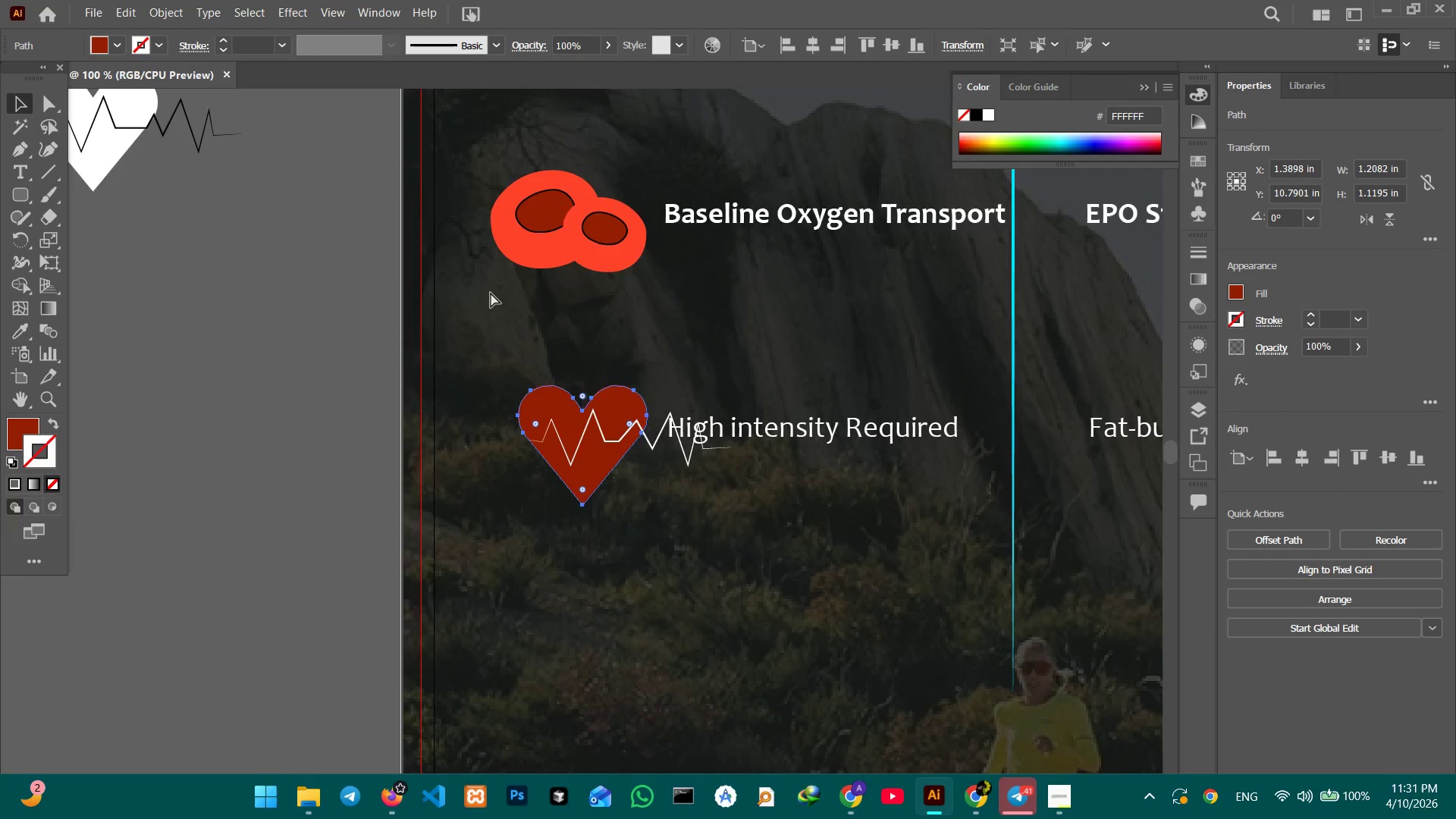 
key(Control+Minus)
 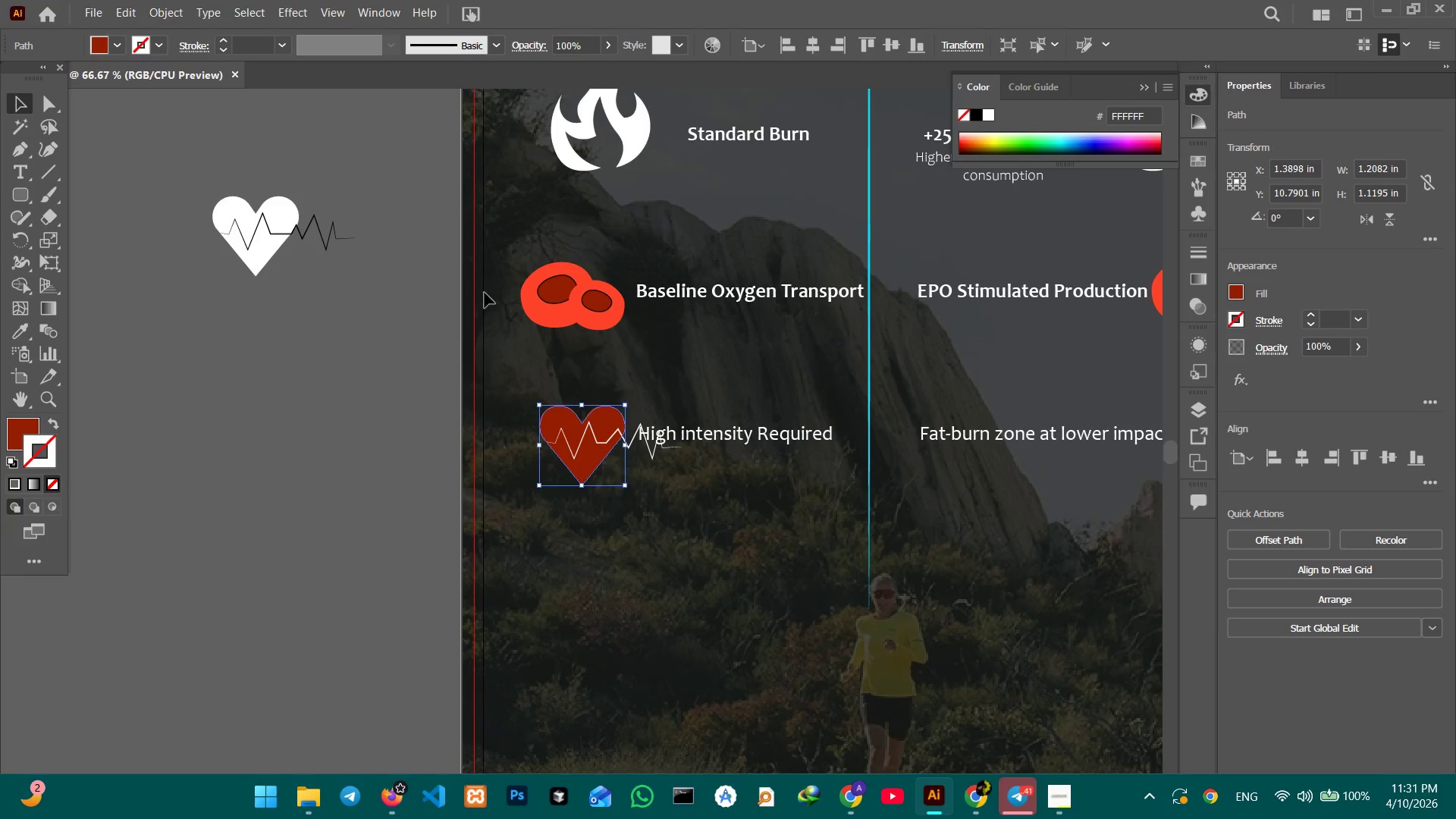 
hold_key(key=Space, duration=1.47)
 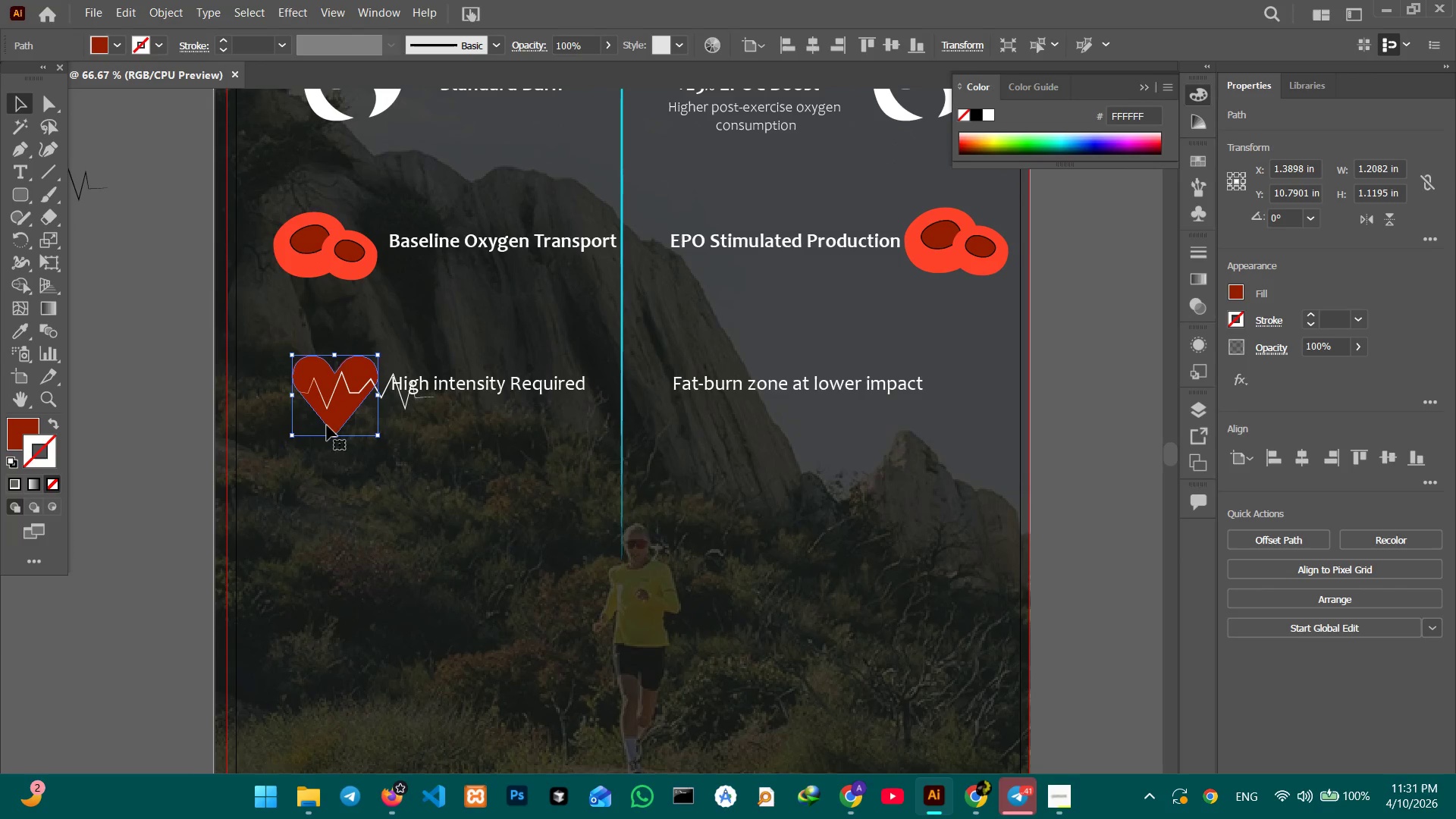 
left_click_drag(start_coordinate=[724, 511], to_coordinate=[477, 461])
 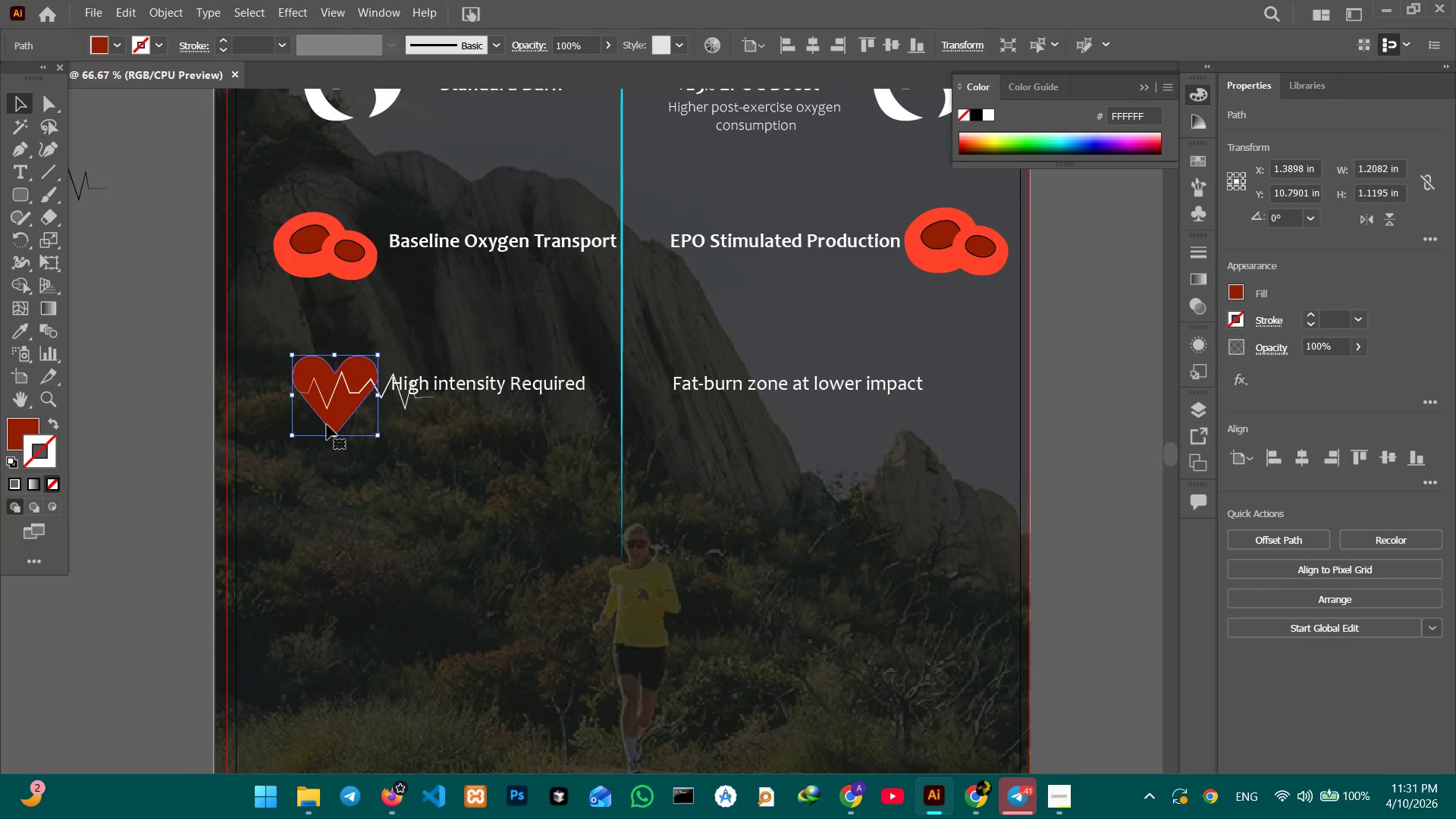 
left_click([333, 419])
 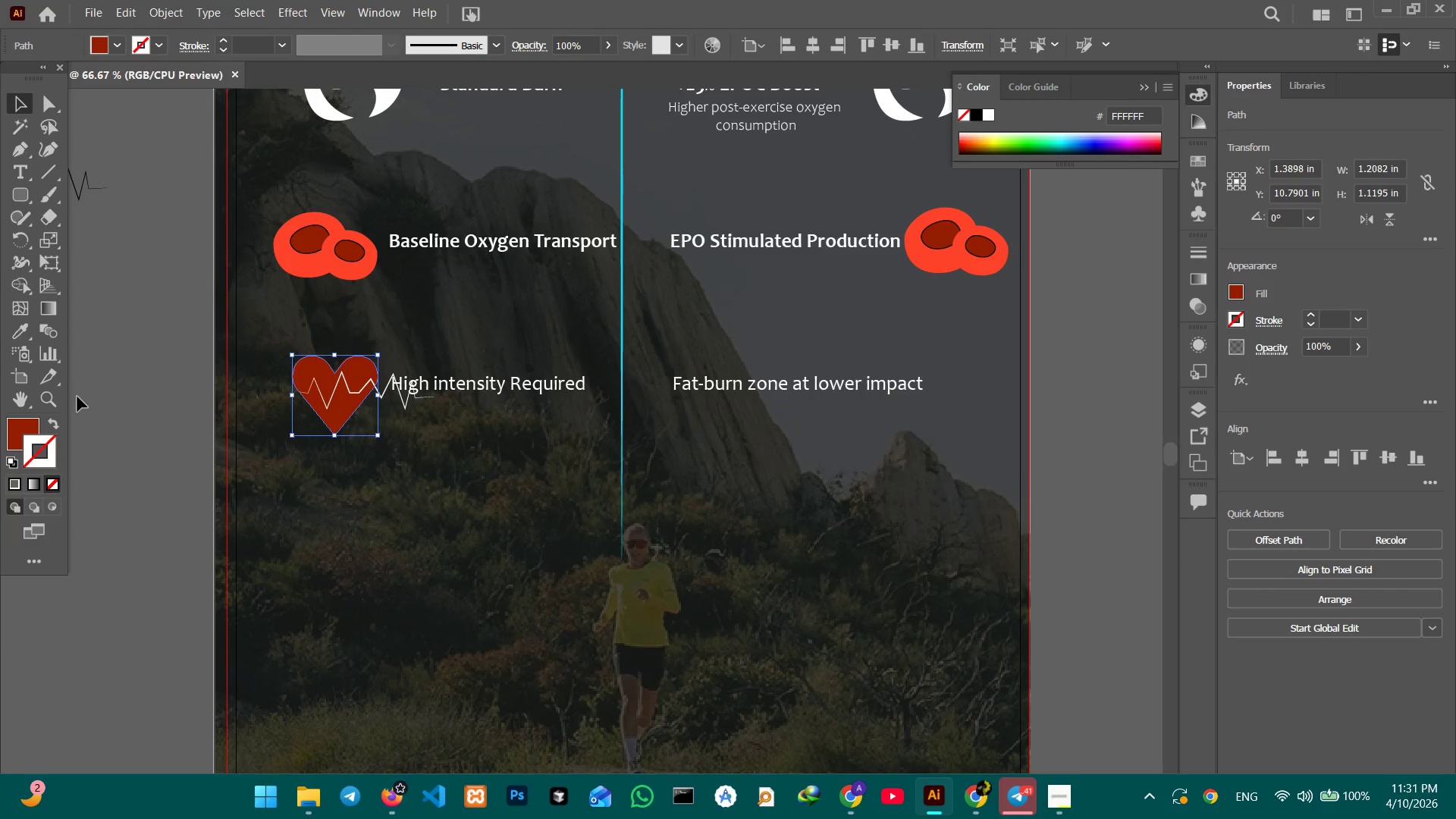 
left_click([27, 431])
 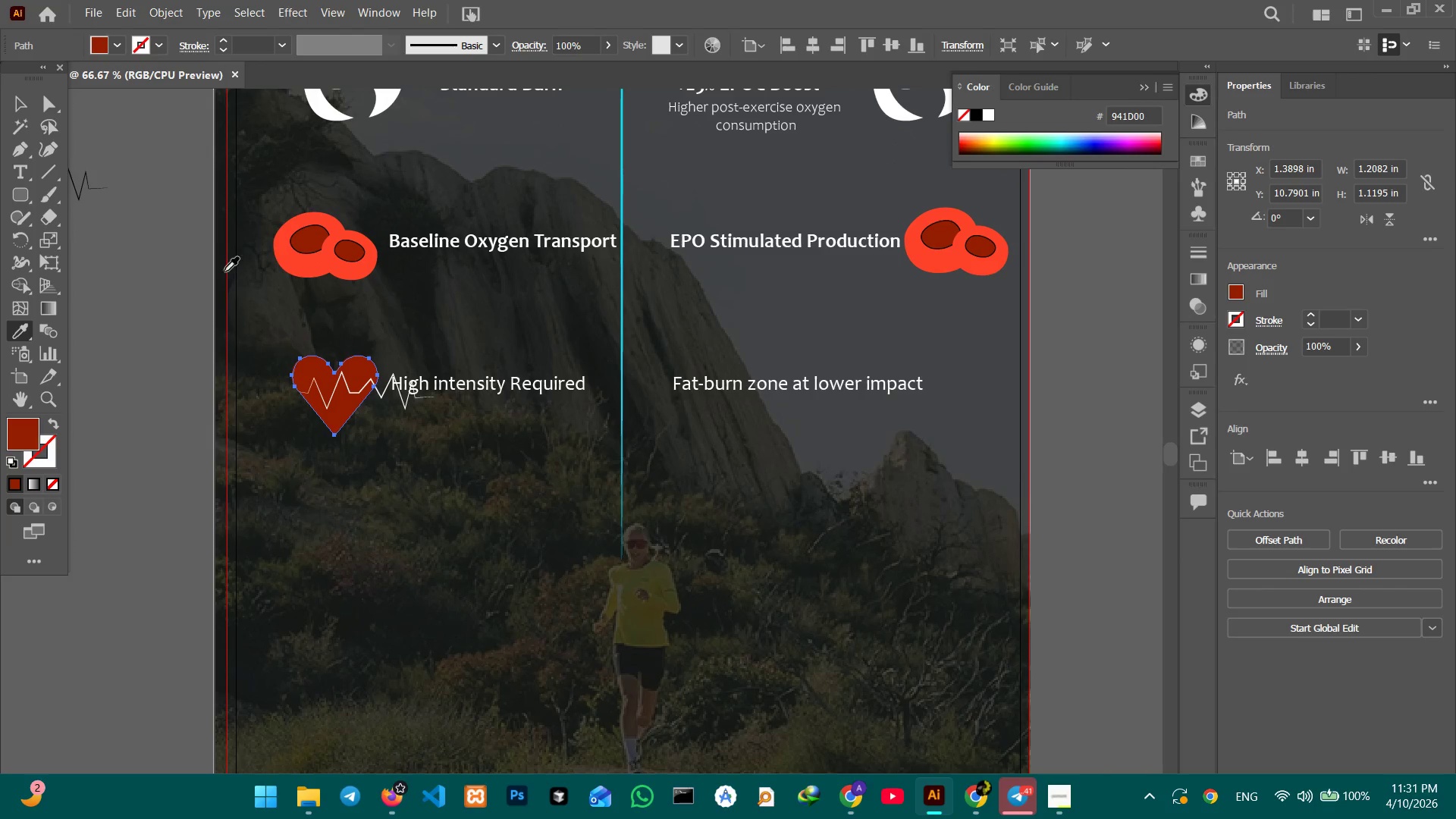 
left_click([281, 260])
 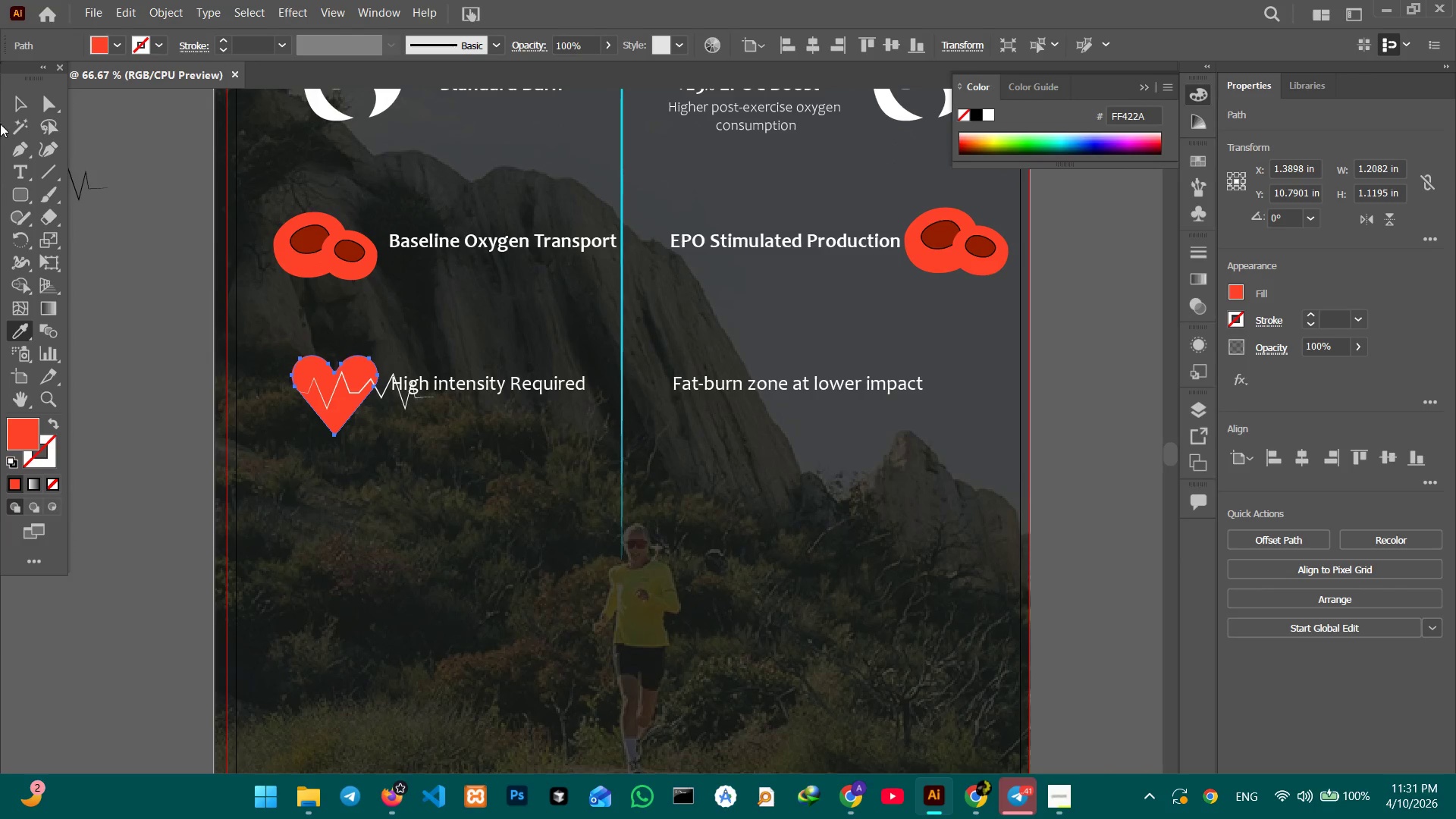 
left_click([20, 102])
 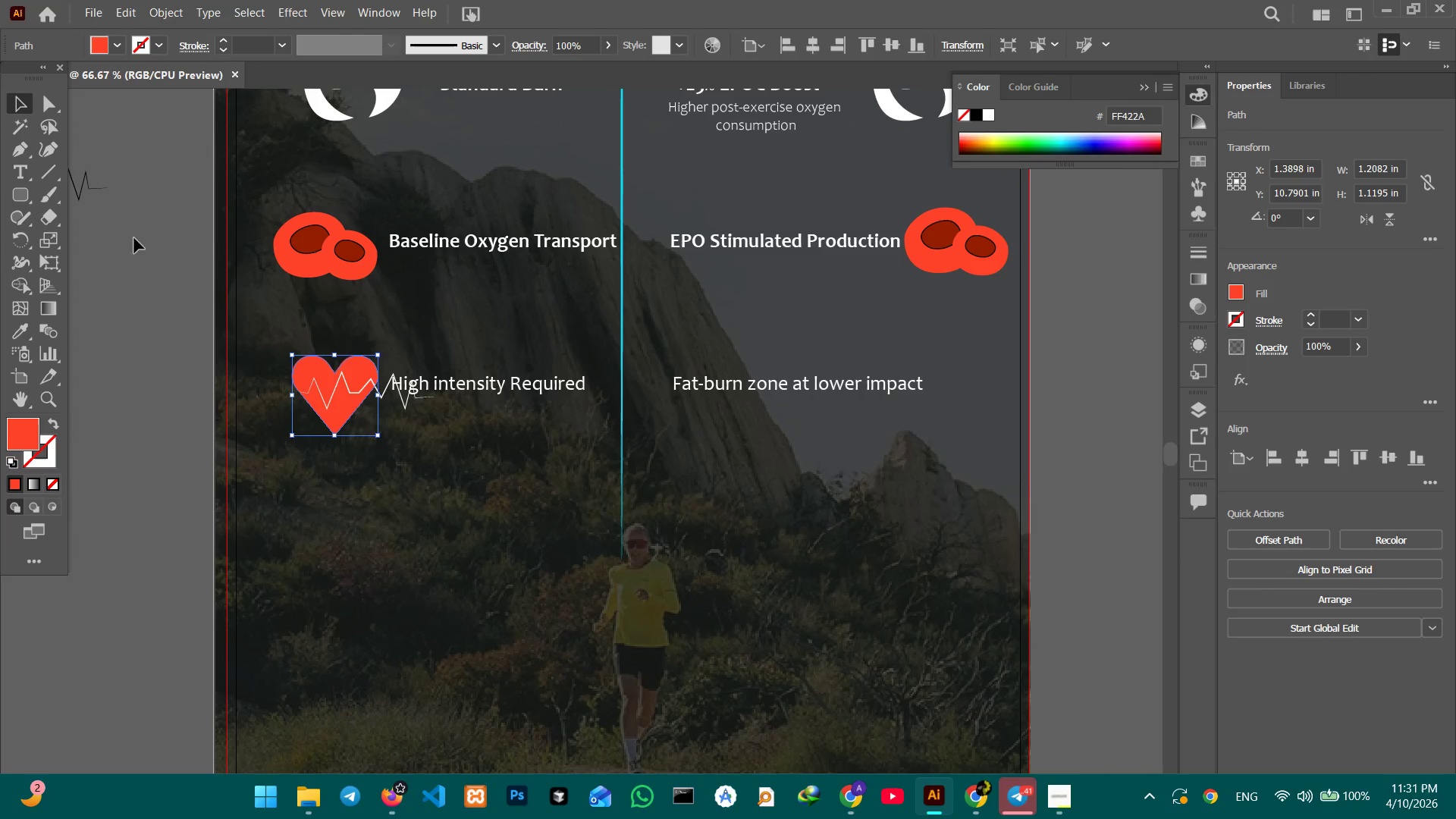 
left_click([98, 244])
 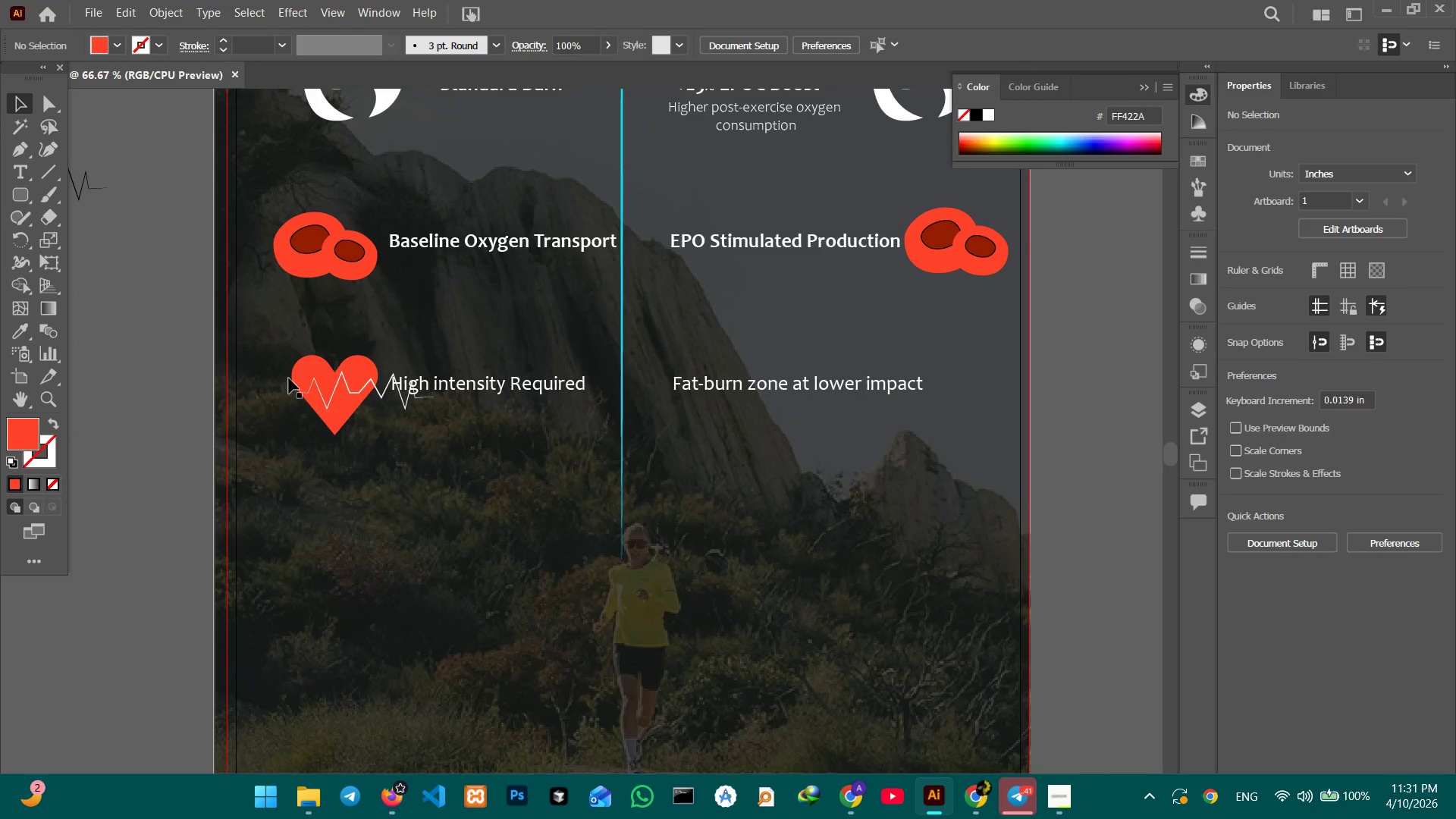 
left_click_drag(start_coordinate=[281, 359], to_coordinate=[349, 446])
 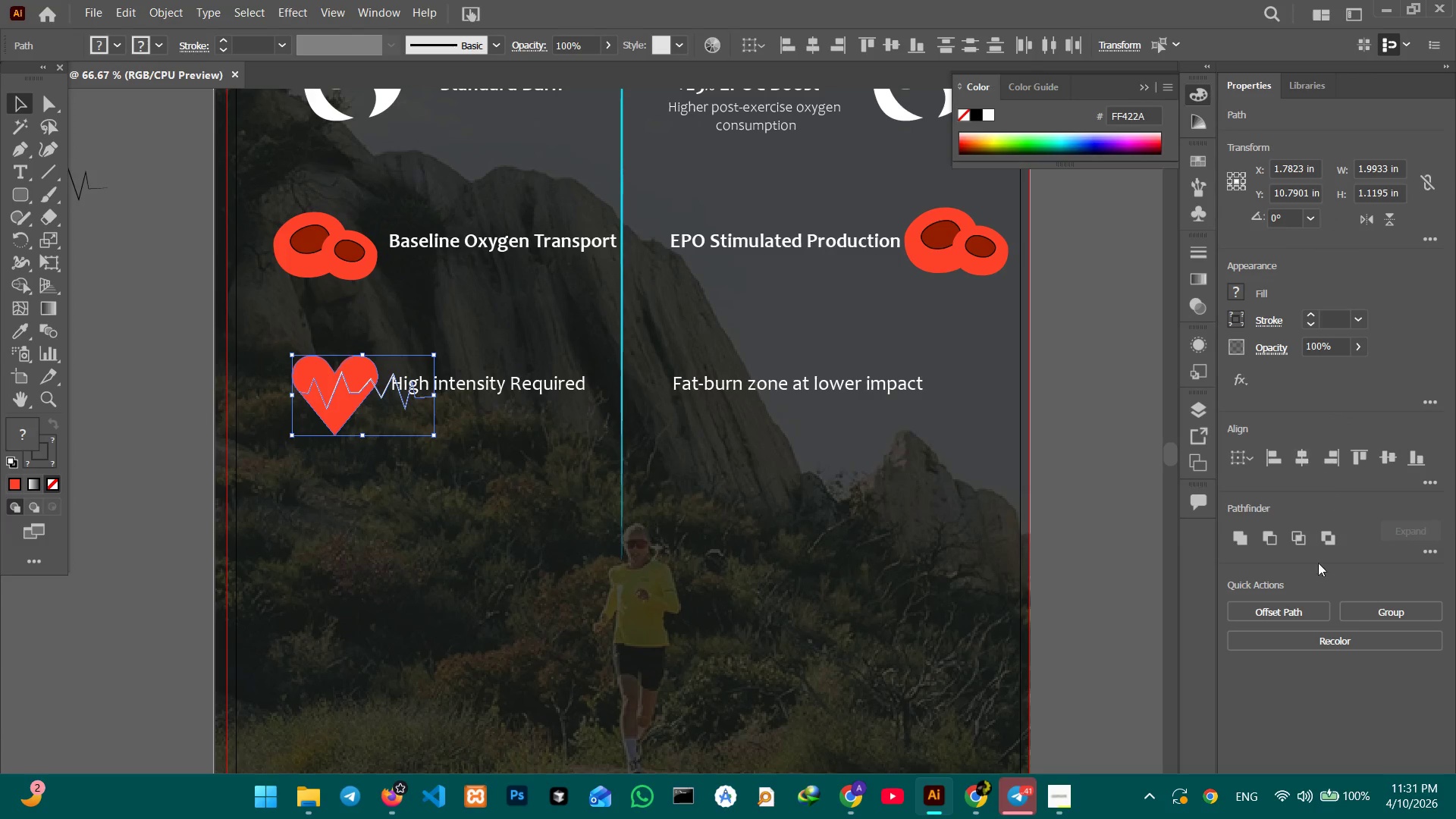 
left_click([1401, 613])
 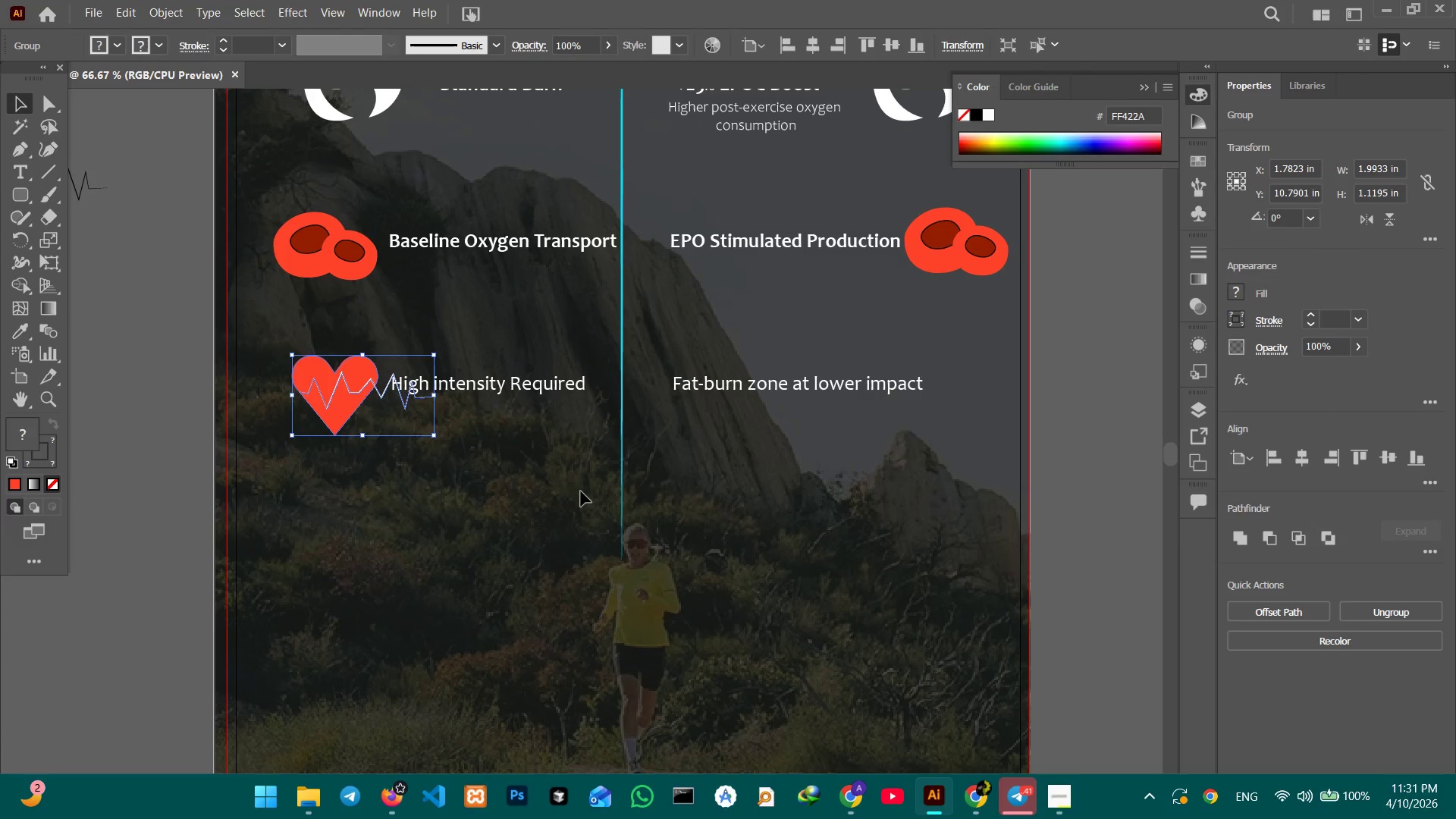 
key(Control+C)
 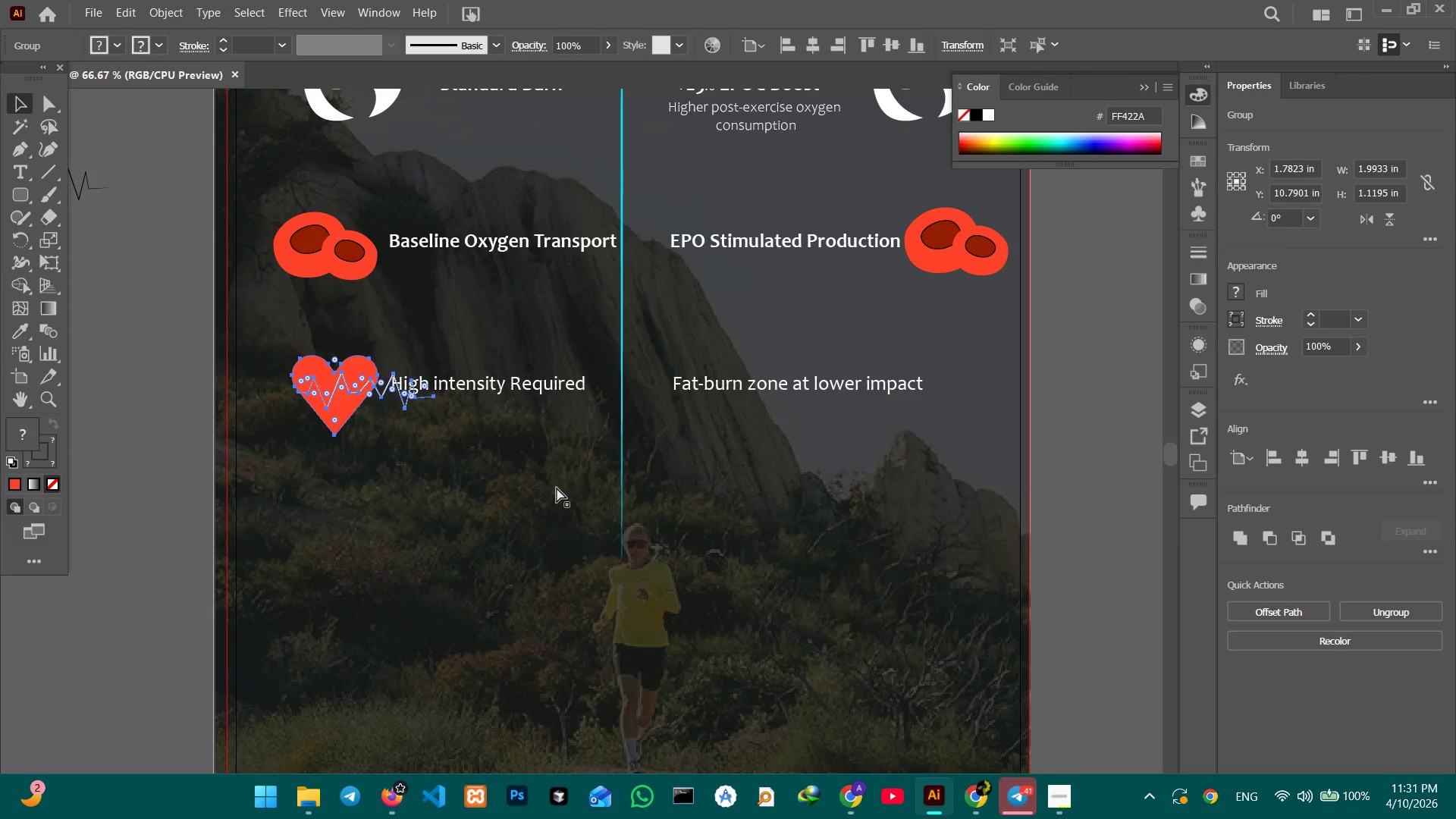 
key(Control+V)
 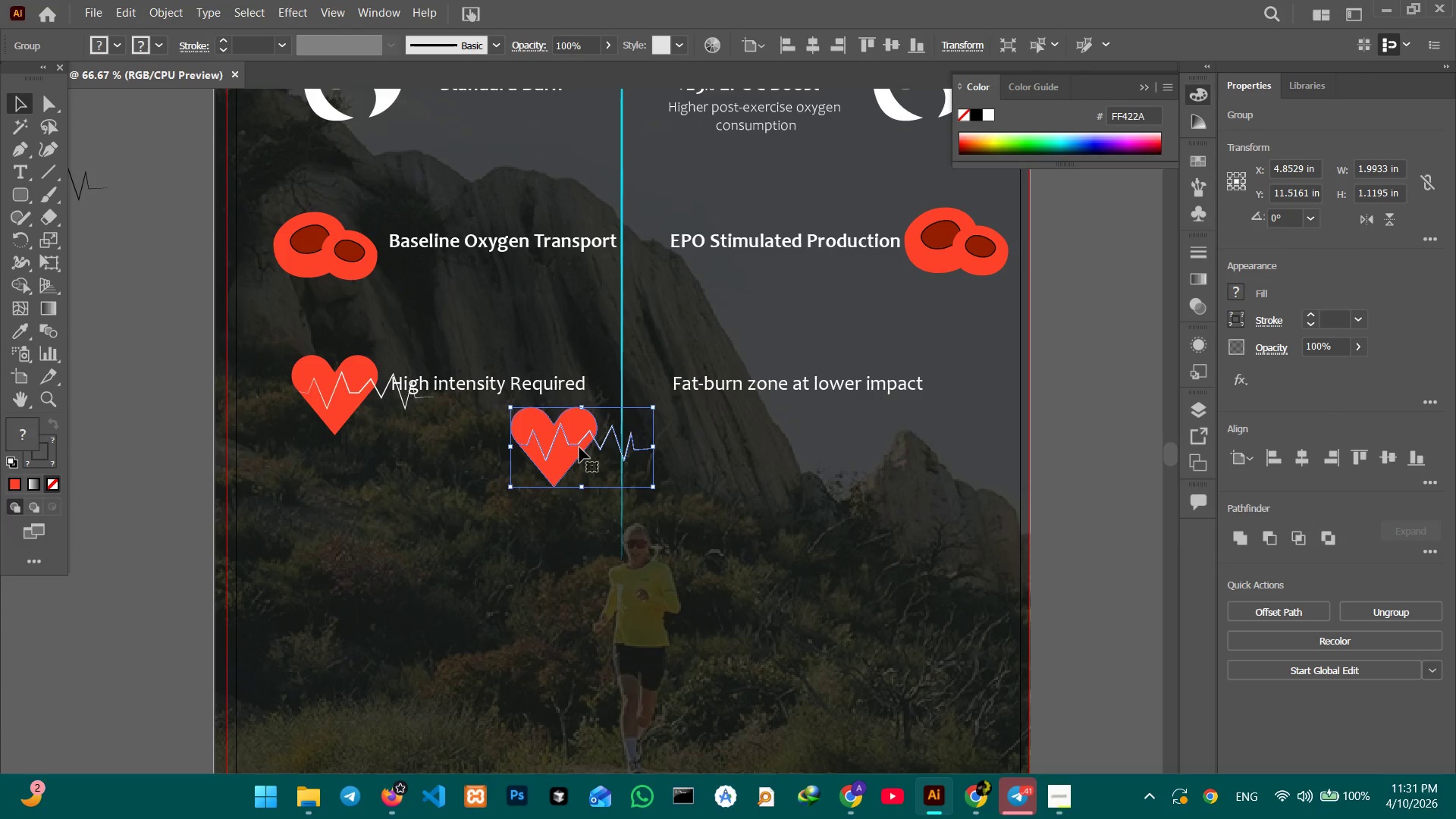 
left_click_drag(start_coordinate=[579, 450], to_coordinate=[704, 444])
 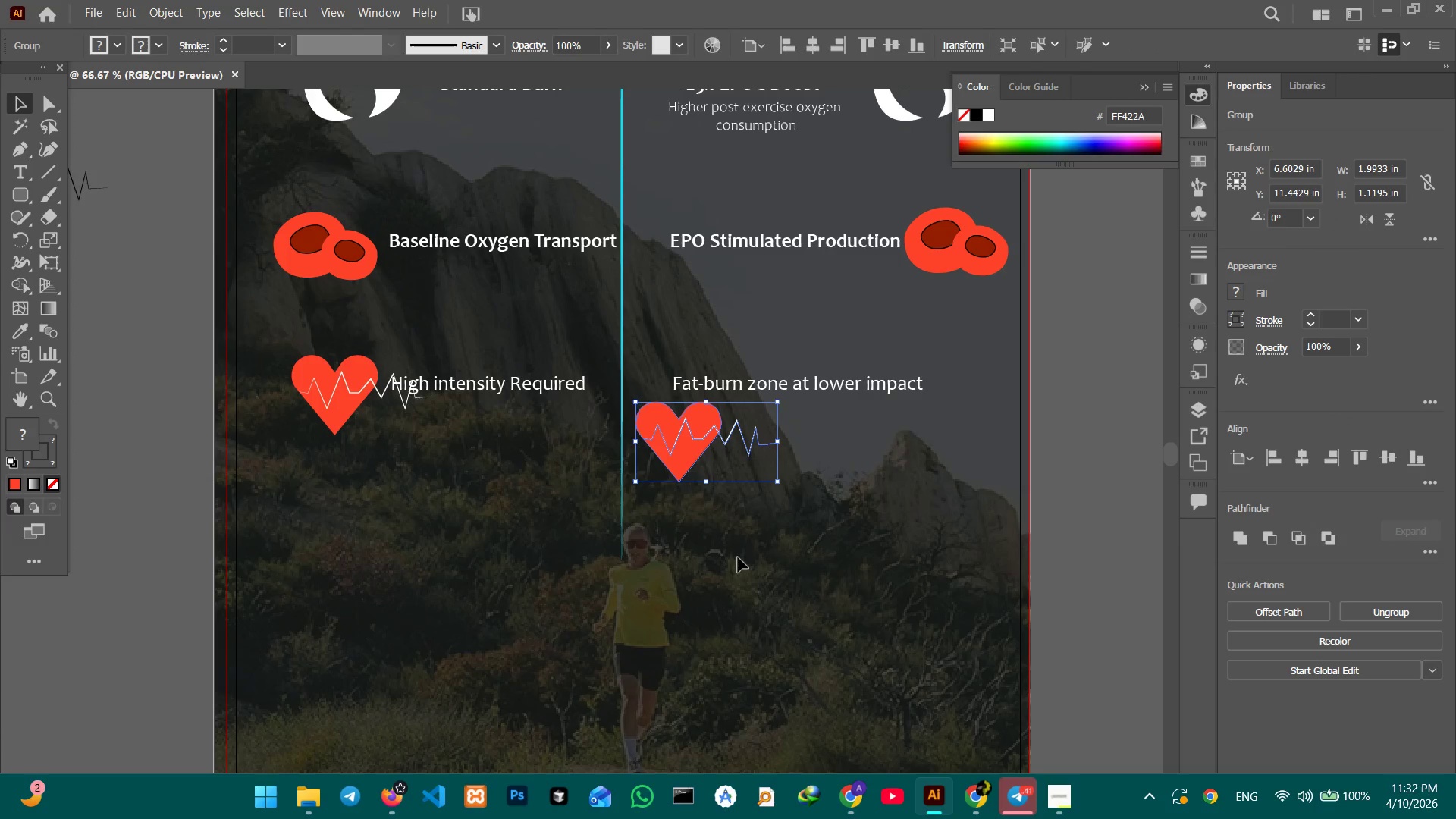 
wait(12.45)
 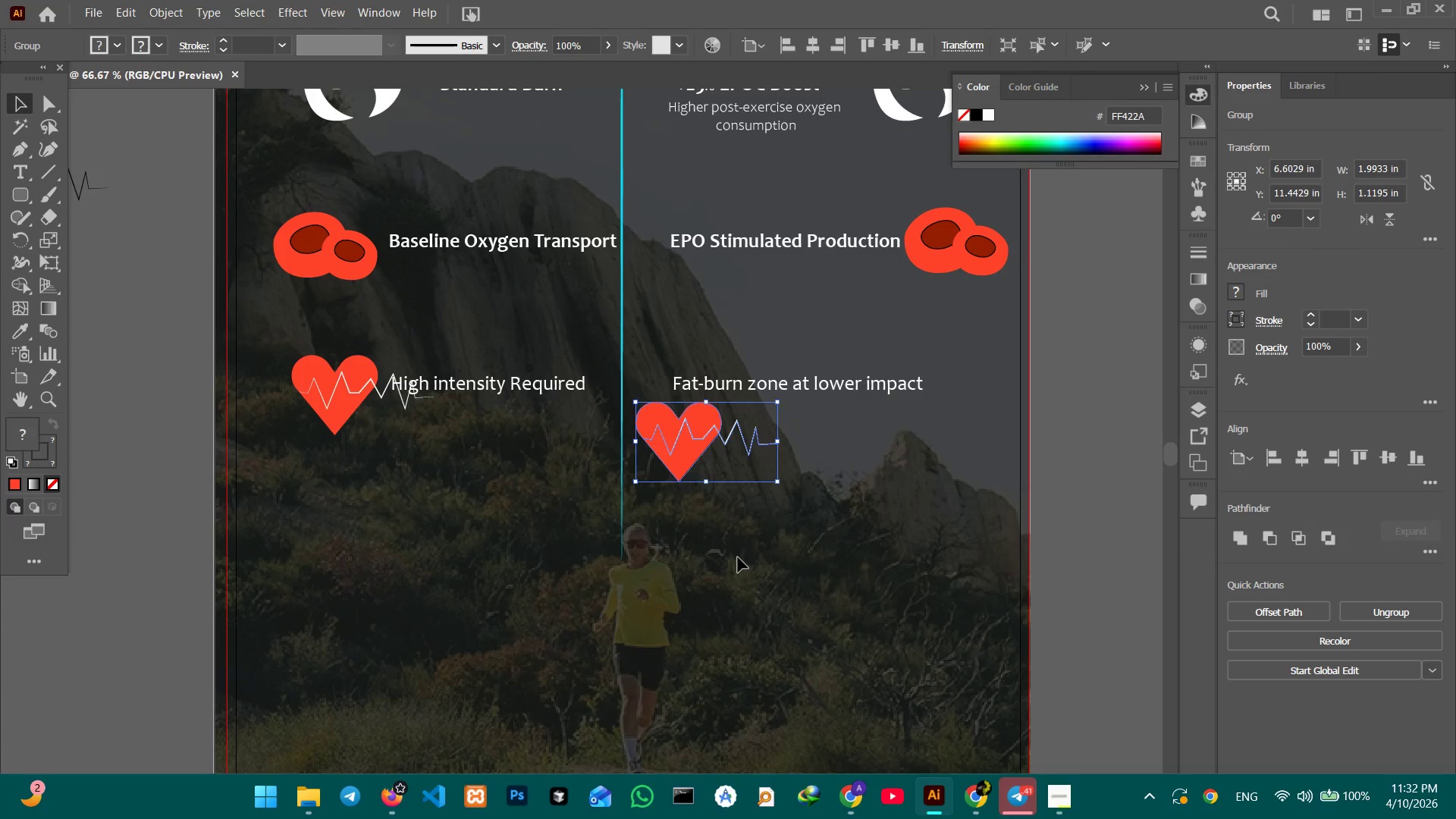 
hold_key(key=Space, duration=0.62)
 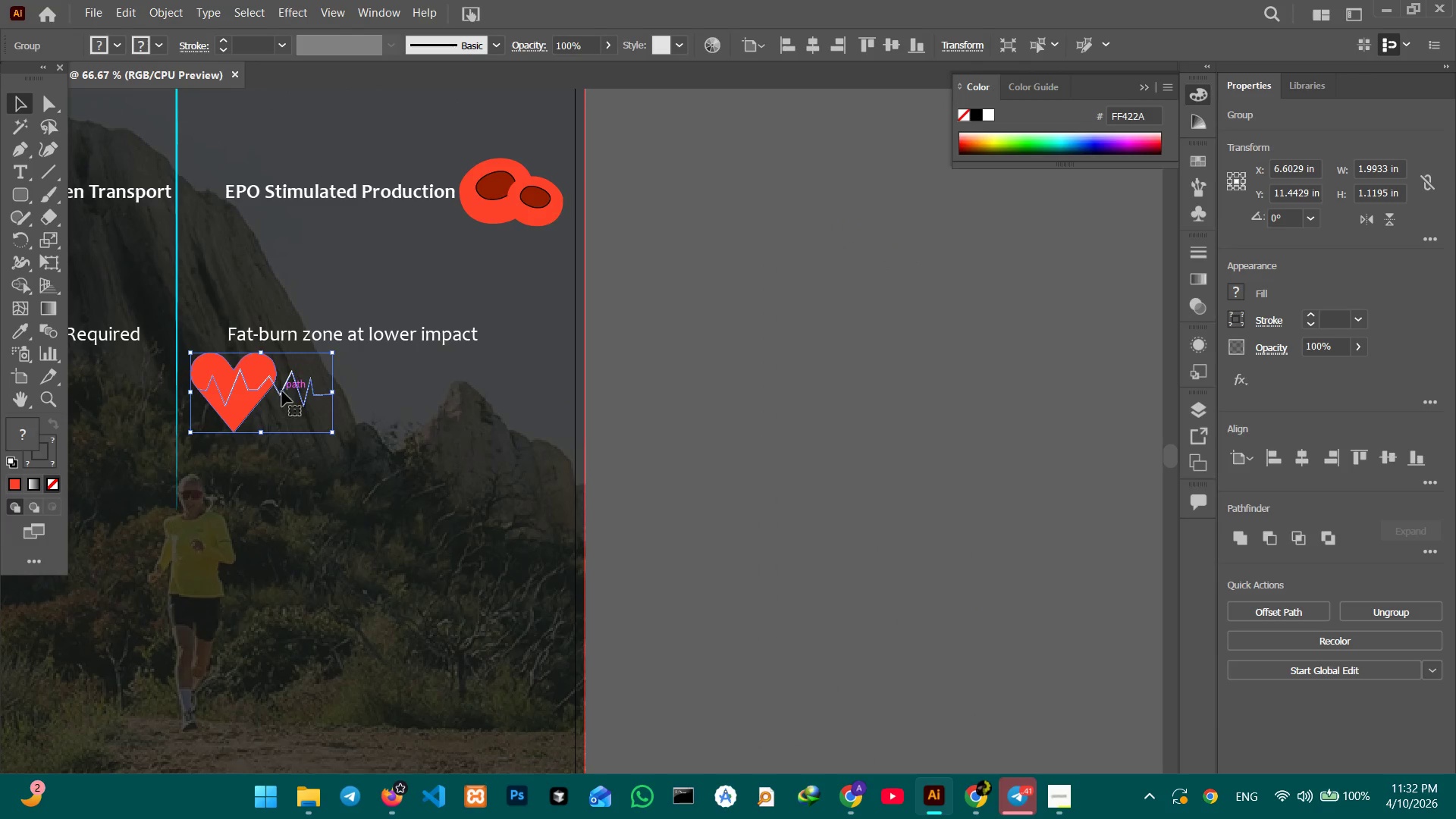 
left_click_drag(start_coordinate=[906, 639], to_coordinate=[457, 585])
 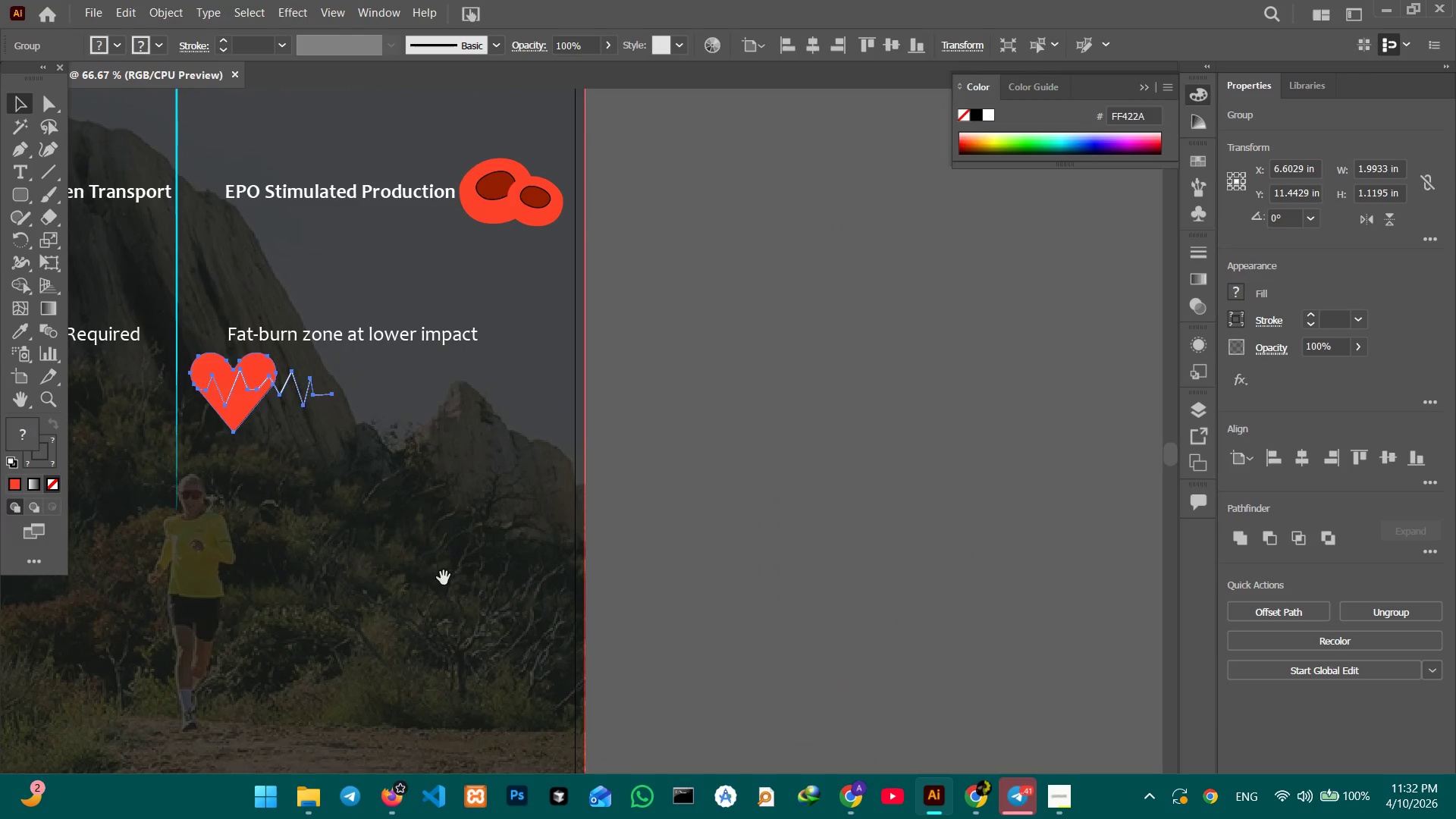 
hold_key(key=Space, duration=1.97)
 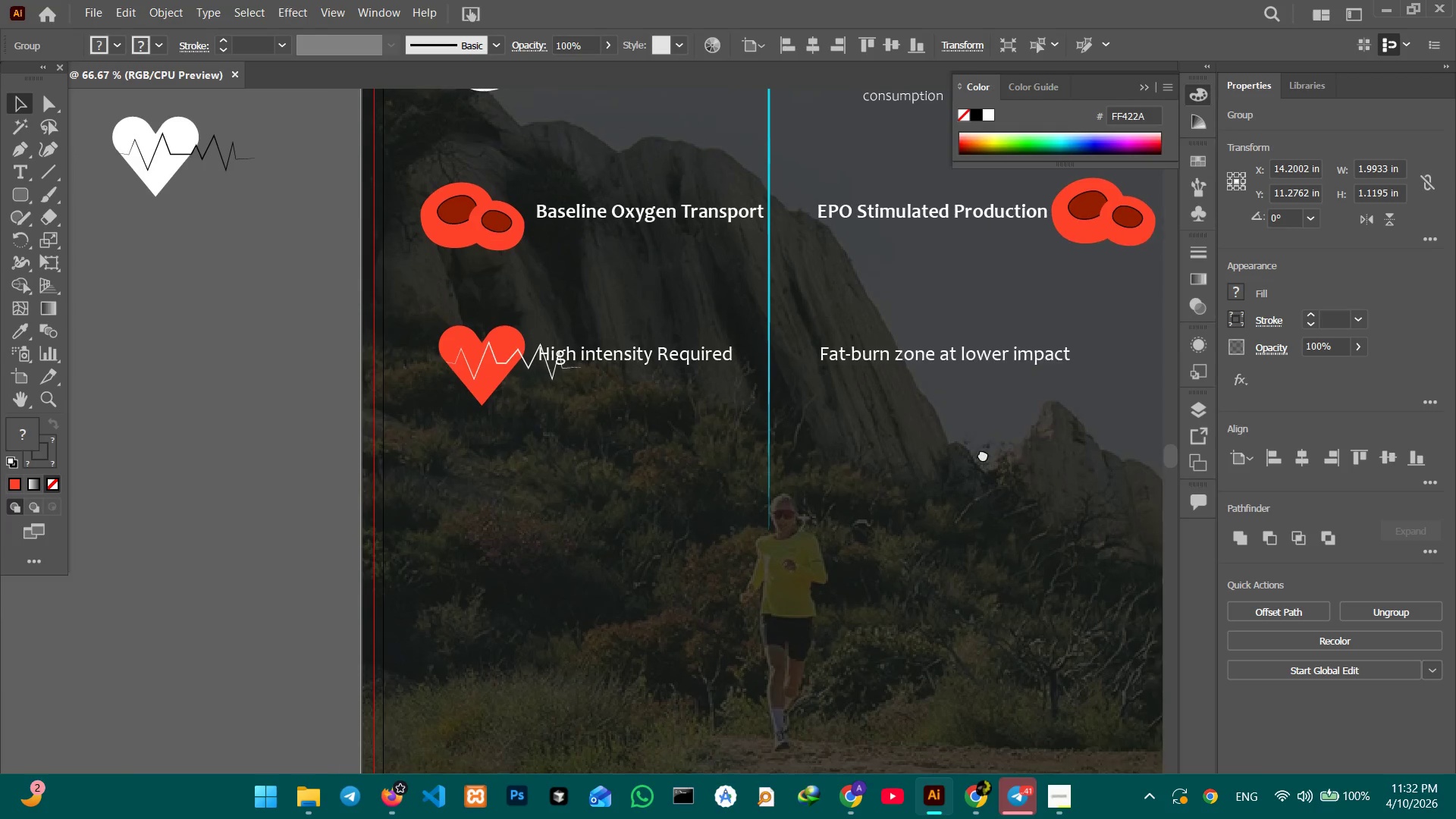 
left_click_drag(start_coordinate=[256, 386], to_coordinate=[798, 371])
 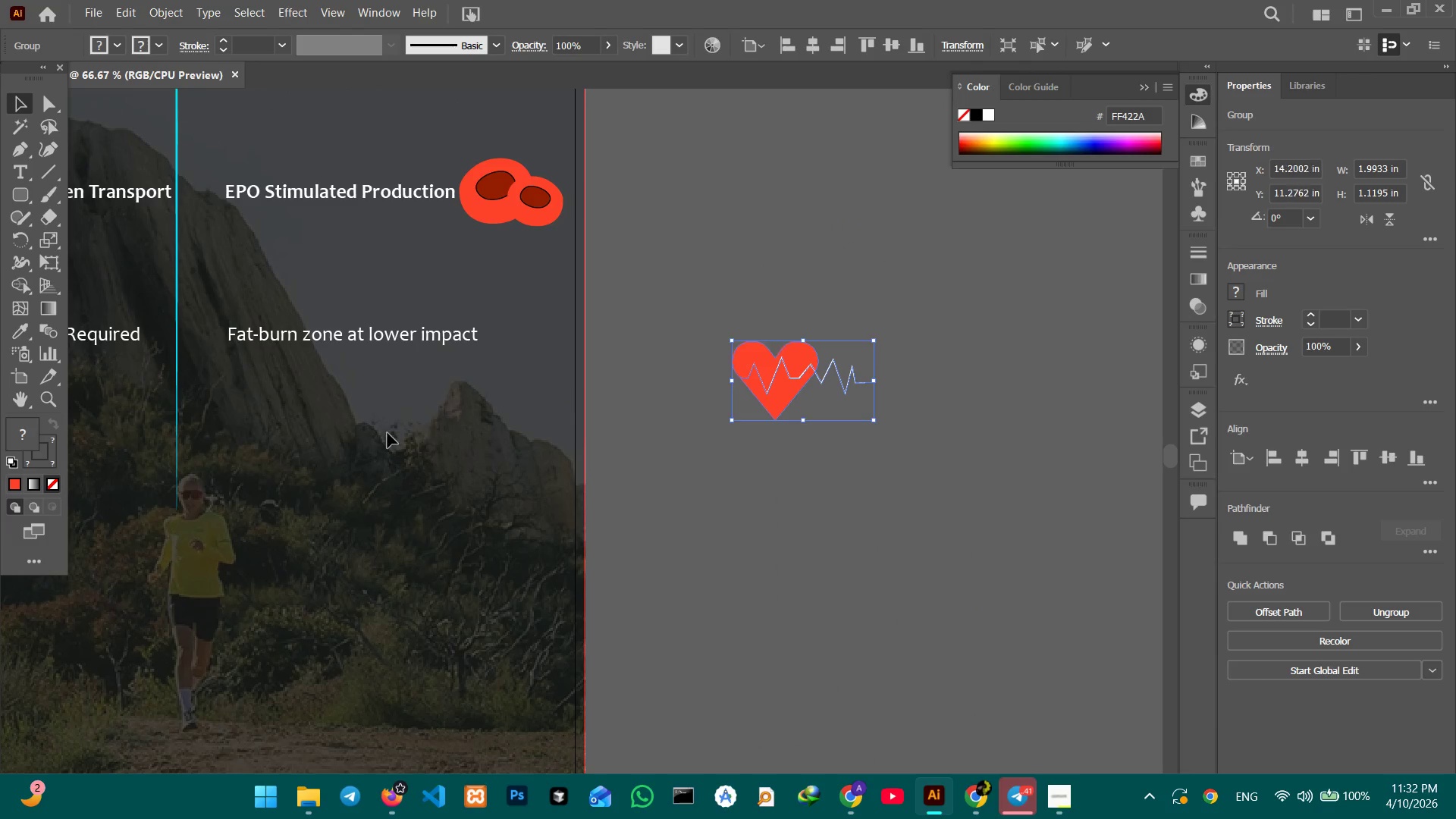 
hold_key(key=Space, duration=1.22)
 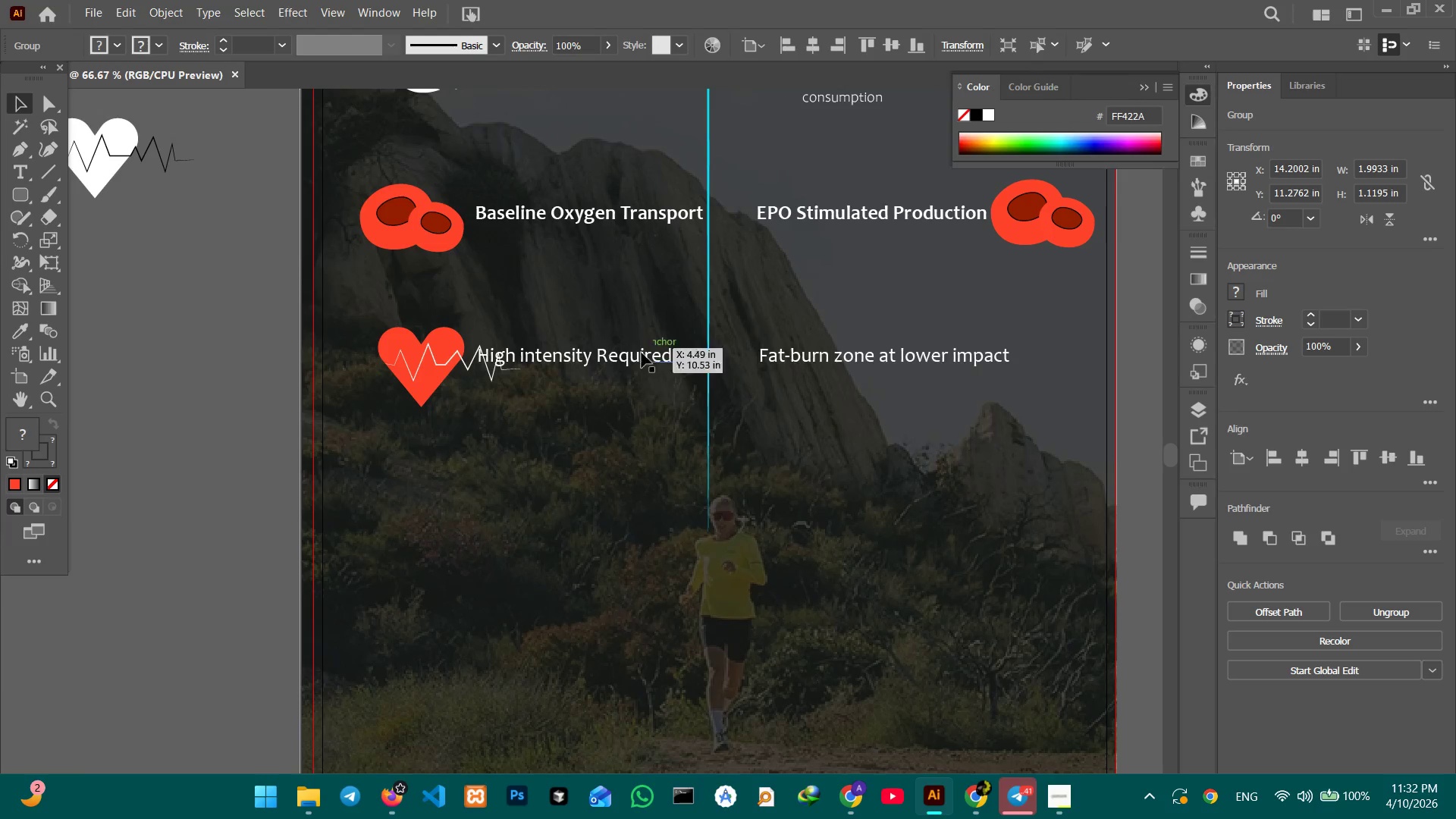 
left_click_drag(start_coordinate=[384, 434], to_coordinate=[916, 455])
 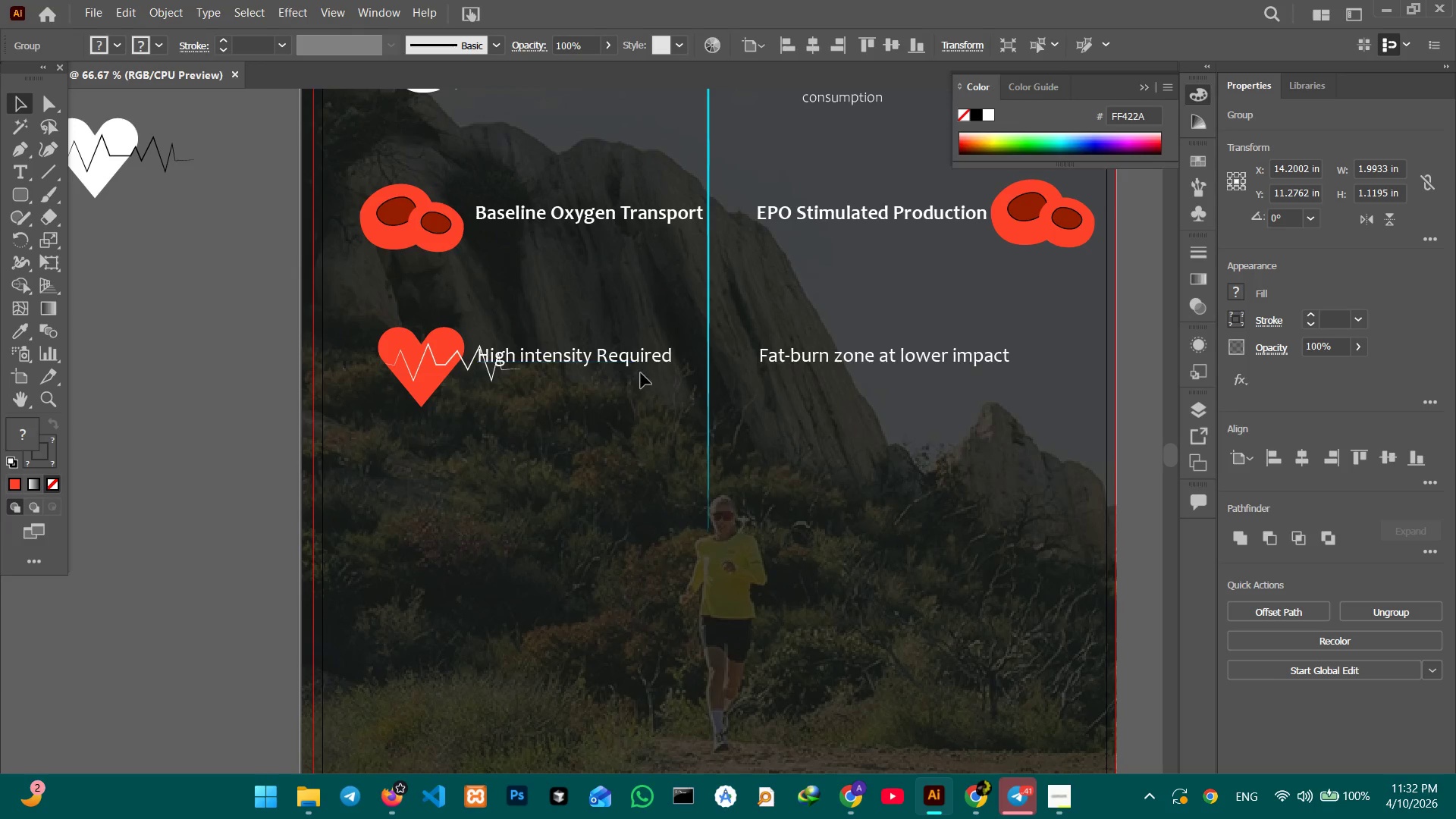 
left_click([644, 357])
 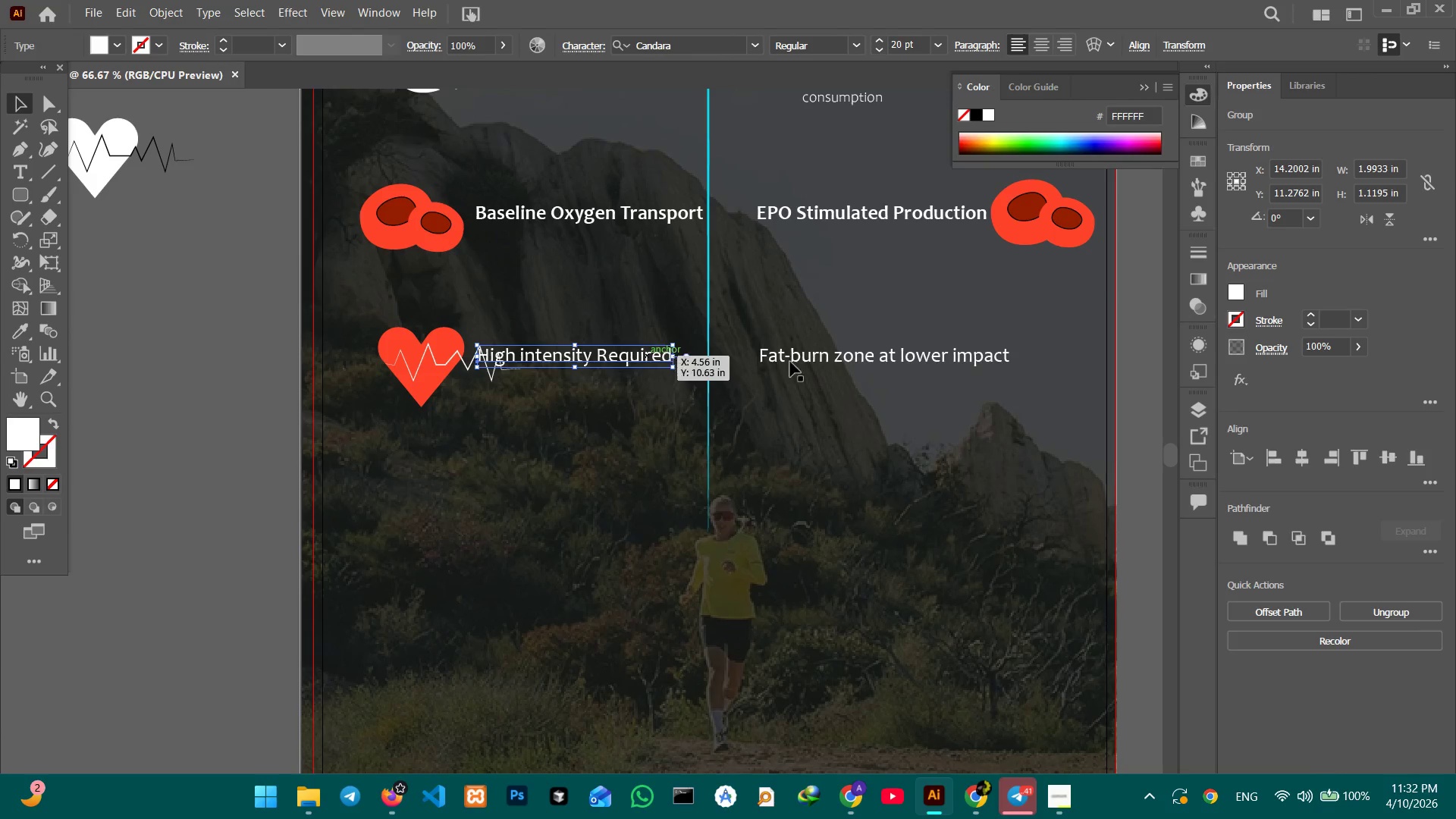 
hold_key(key=ShiftLeft, duration=0.62)
left_click([912, 362])
 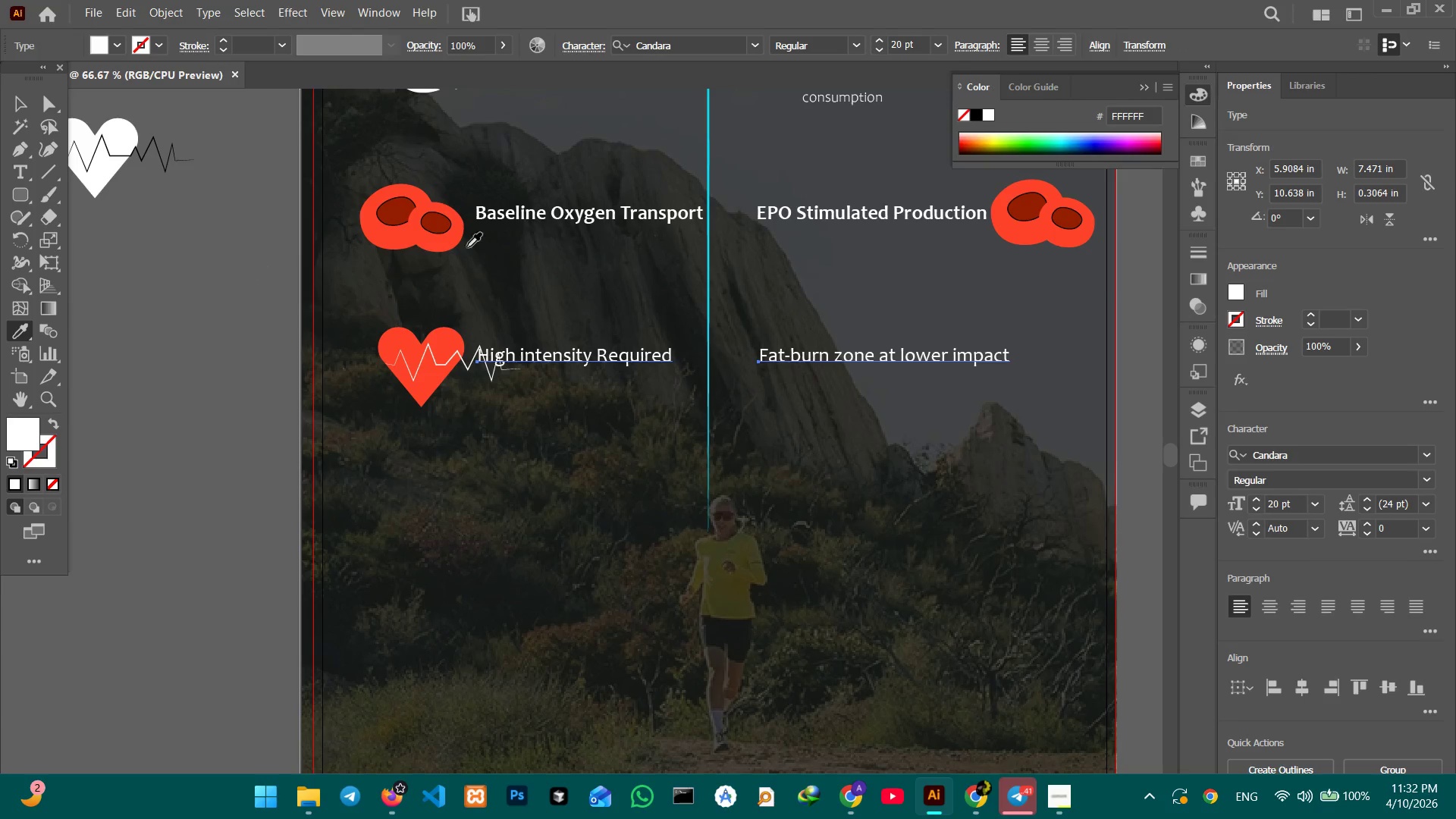 
left_click([566, 223])
 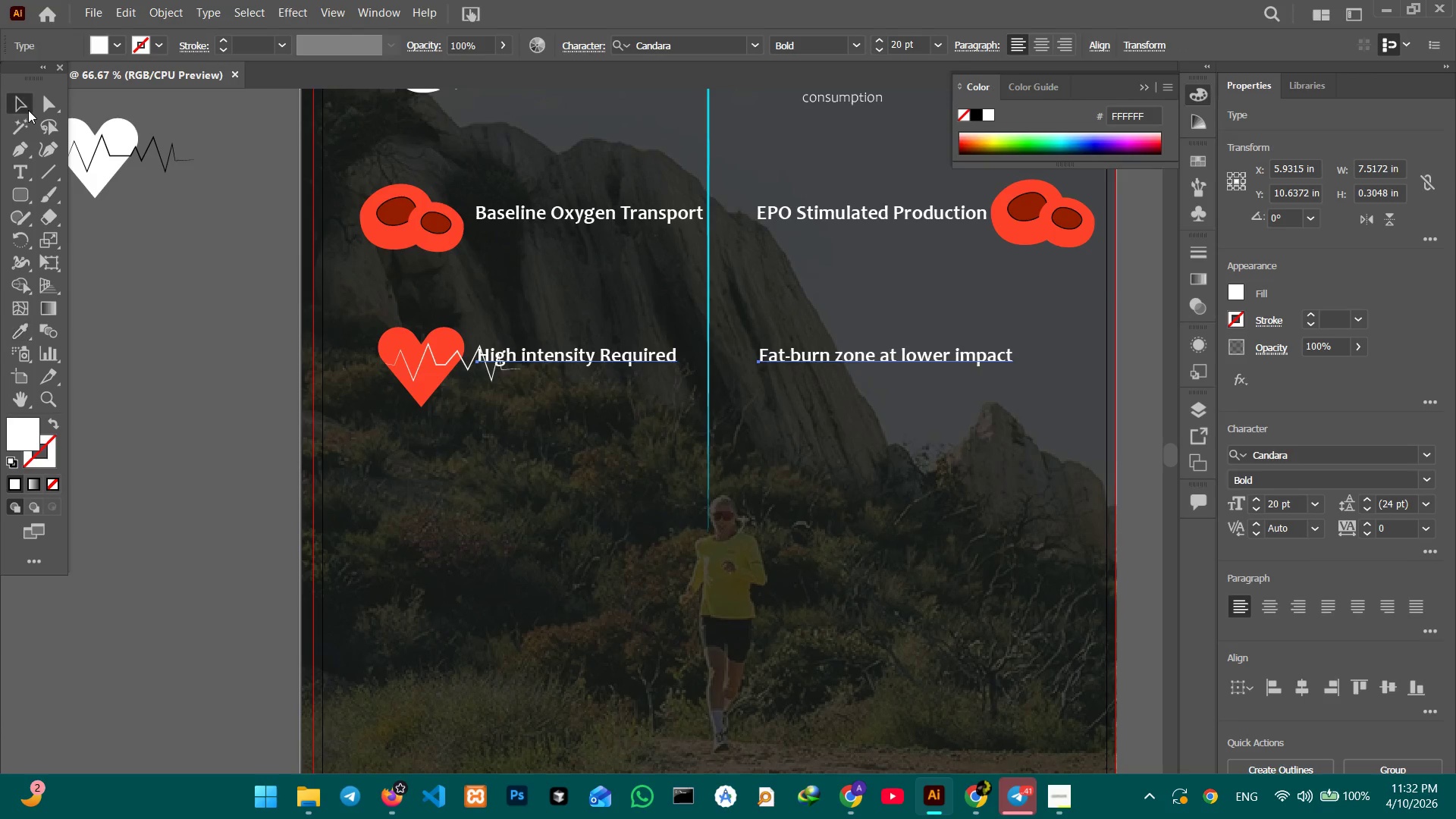 
double_click([117, 249])
 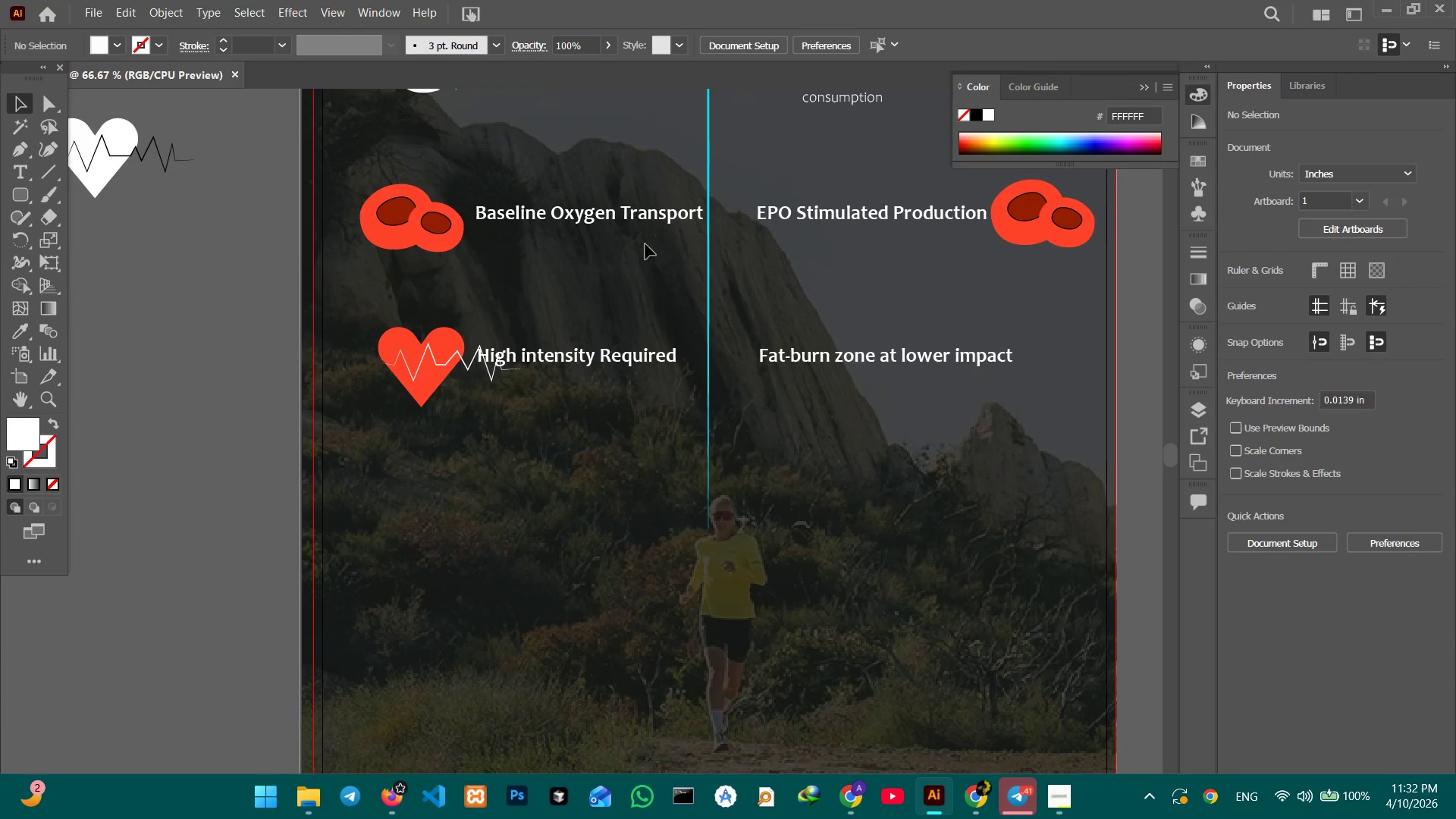 
left_click_drag(start_coordinate=[566, 357], to_coordinate=[552, 393])
 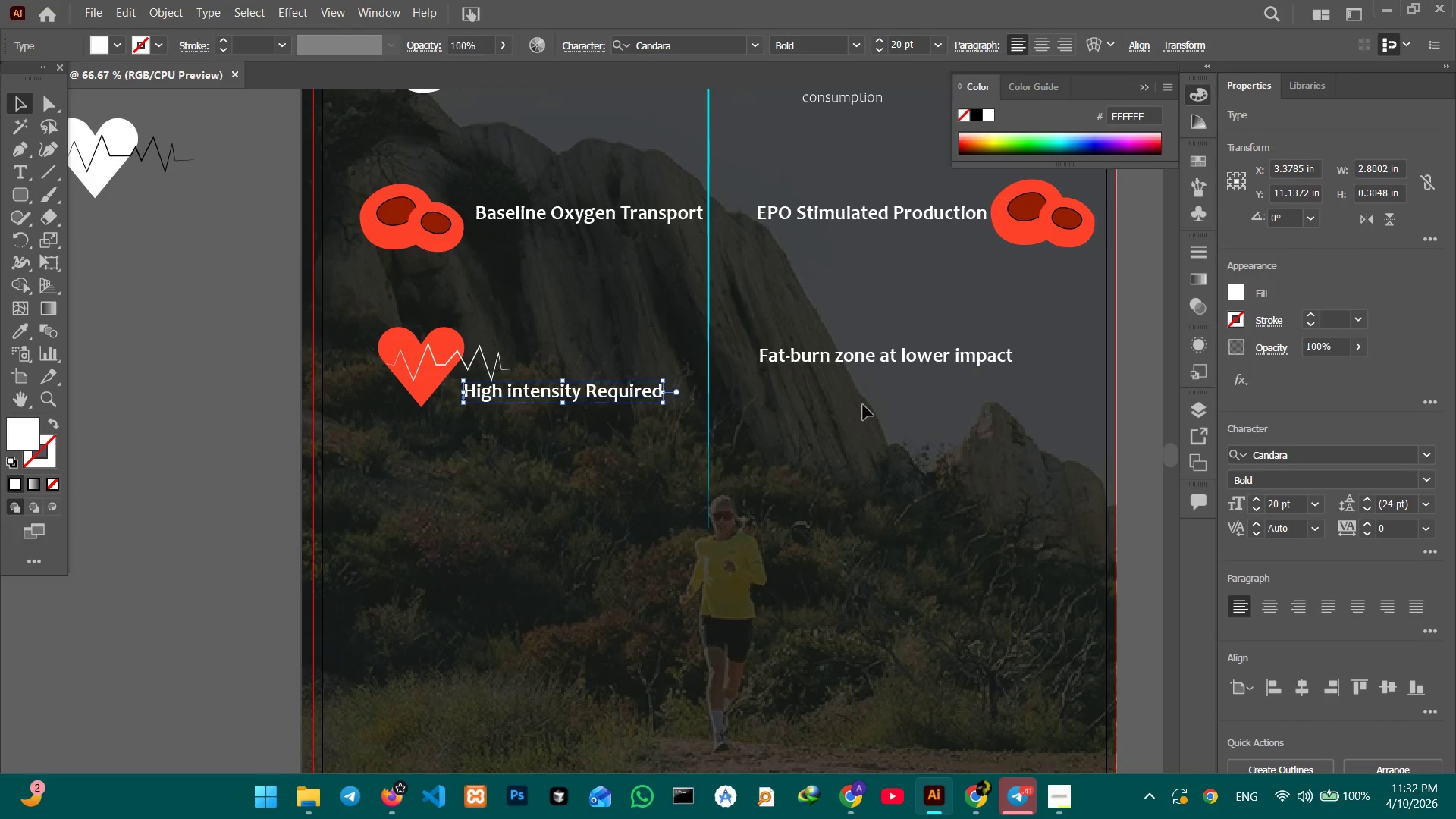 
hold_key(key=Space, duration=1.2)
 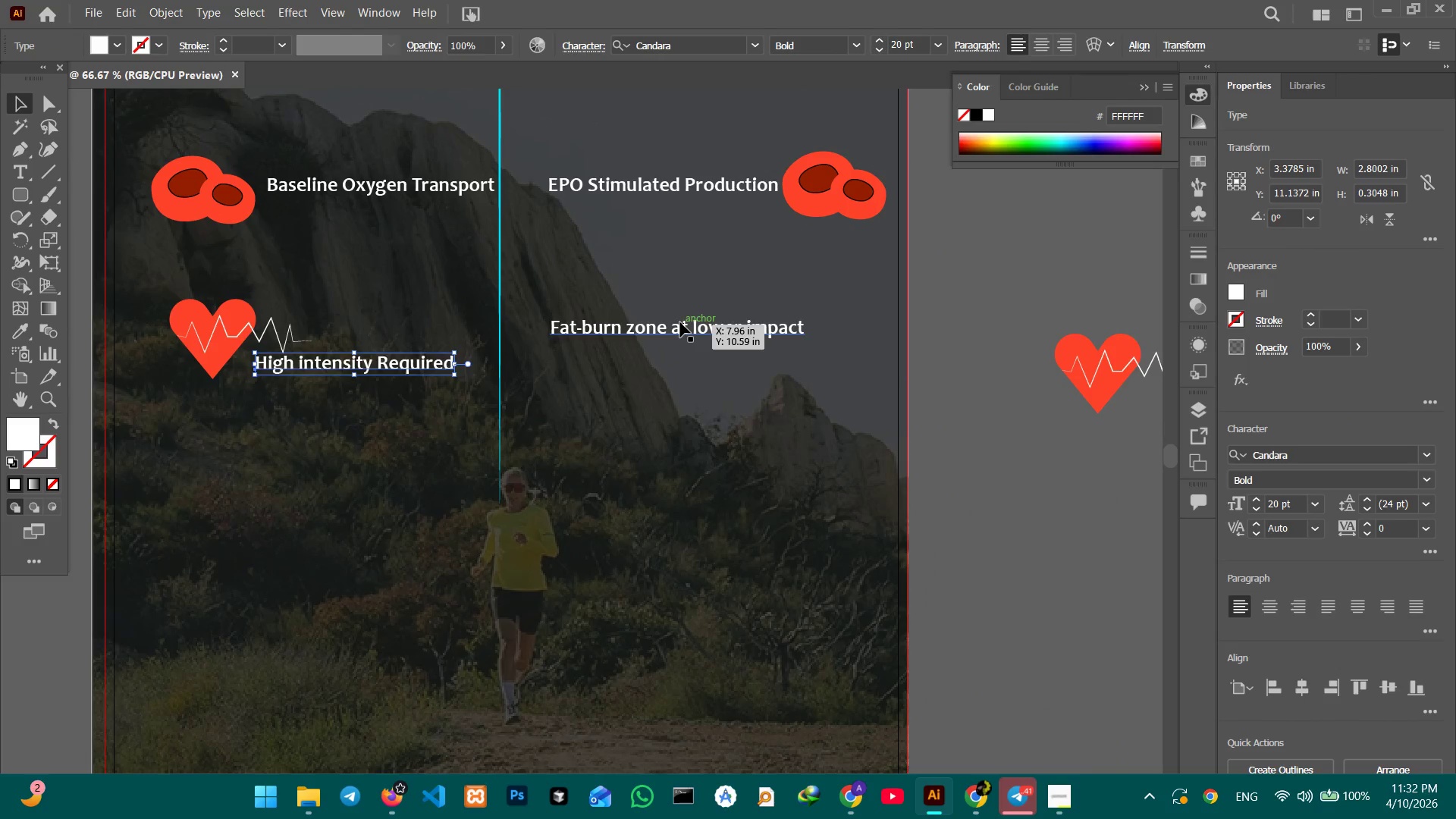 
left_click_drag(start_coordinate=[793, 468], to_coordinate=[585, 438])
 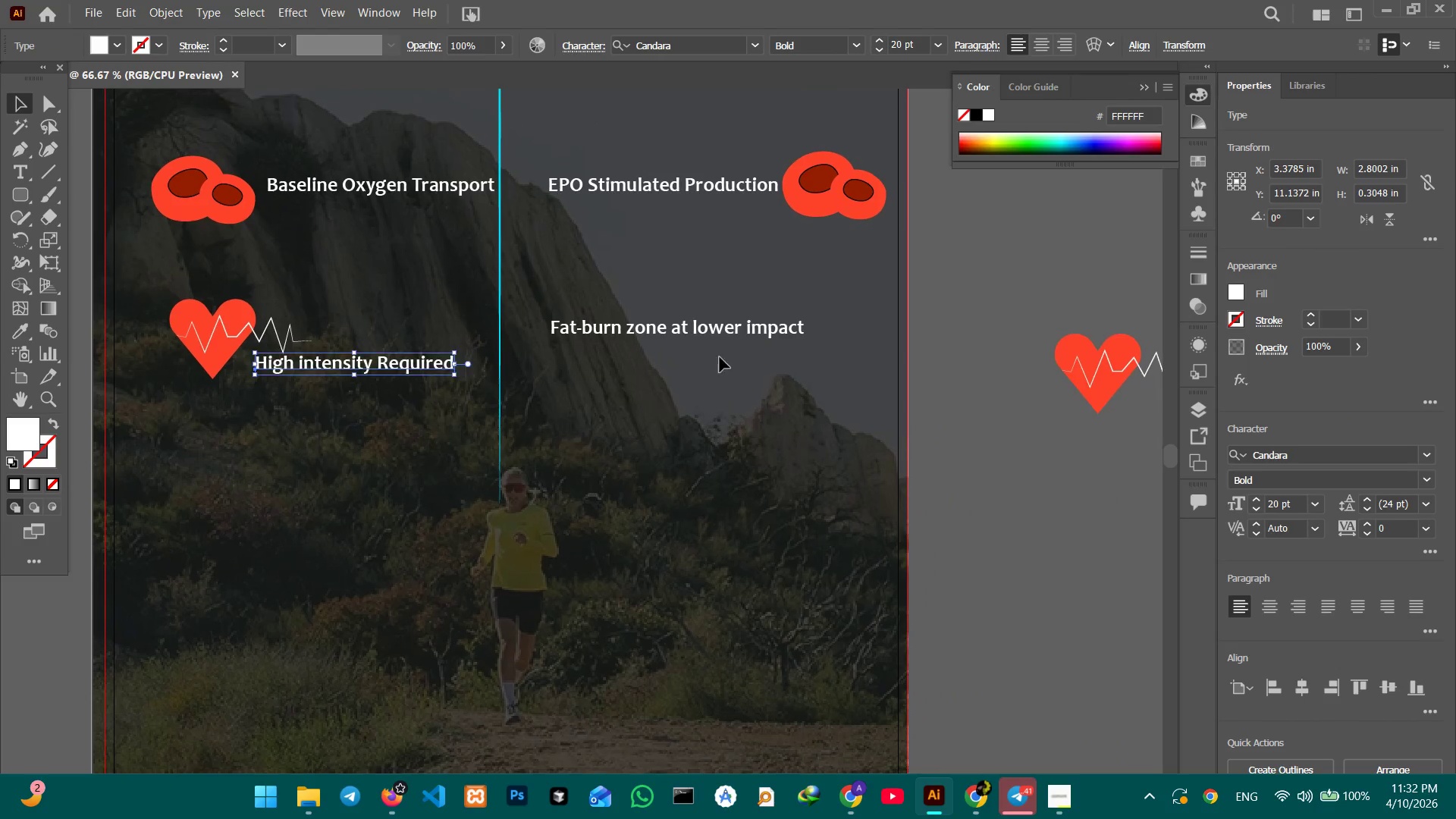 
hold_key(key=Space, duration=2.12)
 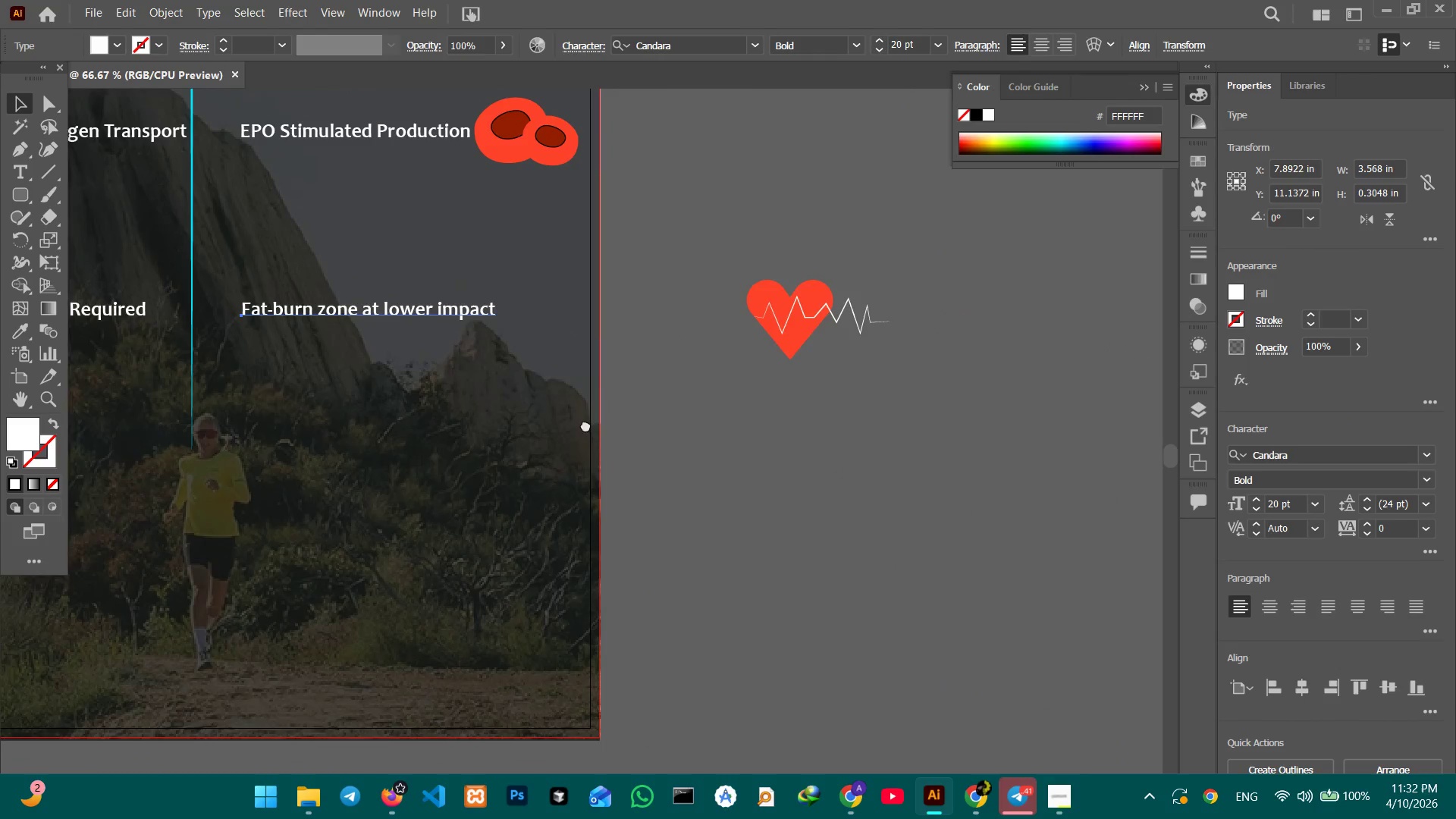 
left_click_drag(start_coordinate=[680, 322], to_coordinate=[681, 362])
 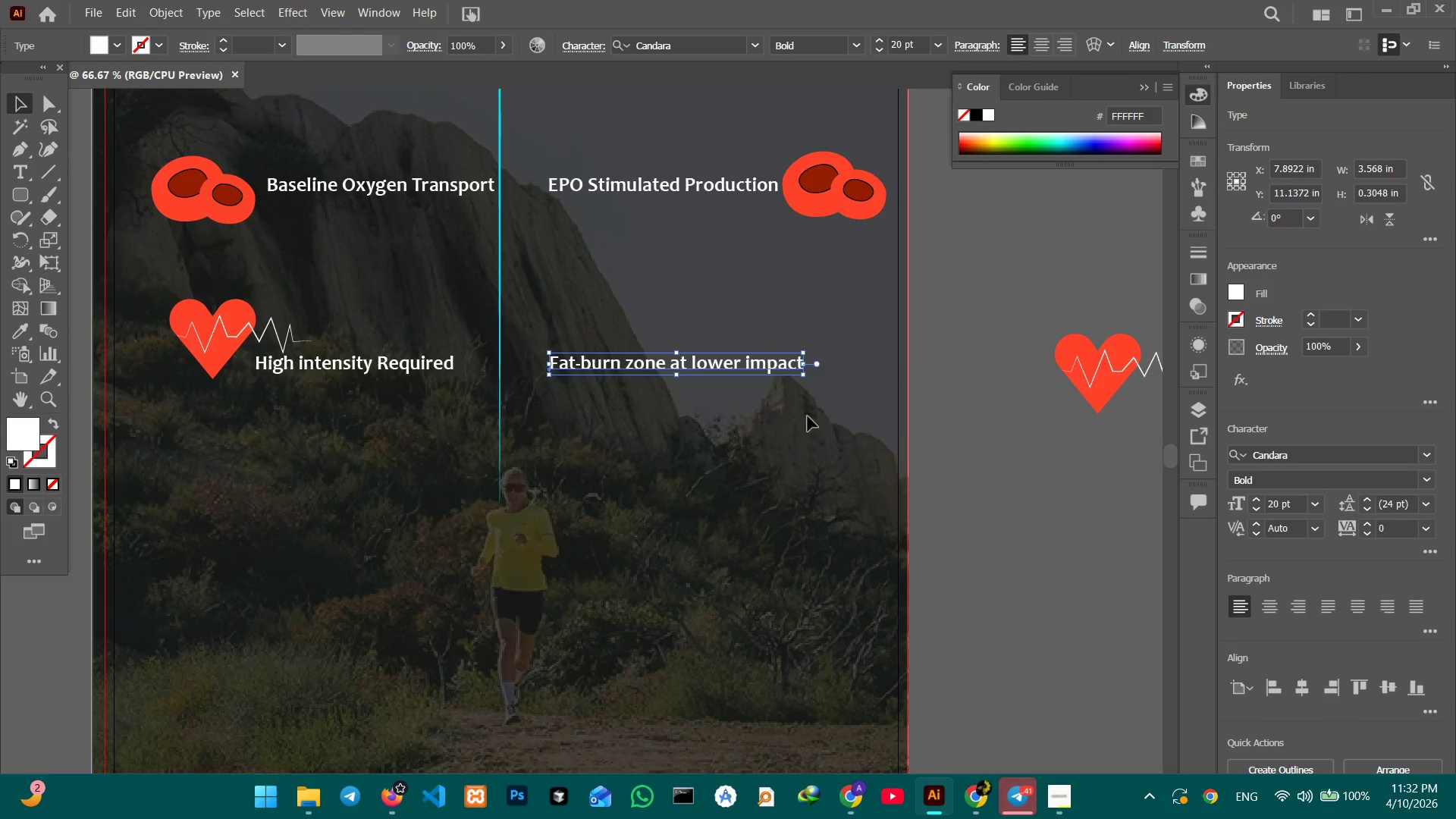 
hold_key(key=Space, duration=0.52)
 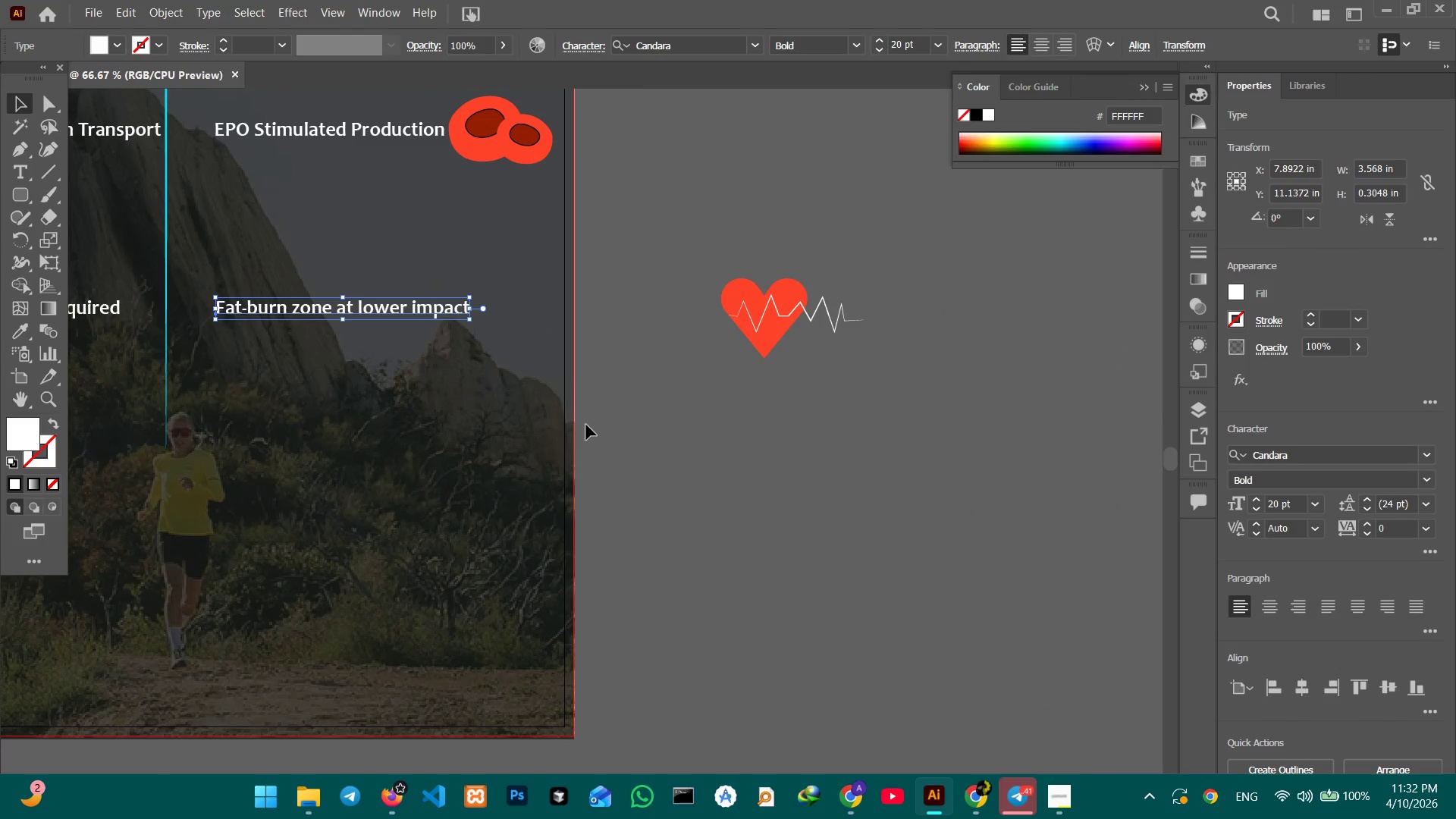 
left_click_drag(start_coordinate=[912, 480], to_coordinate=[578, 425])
 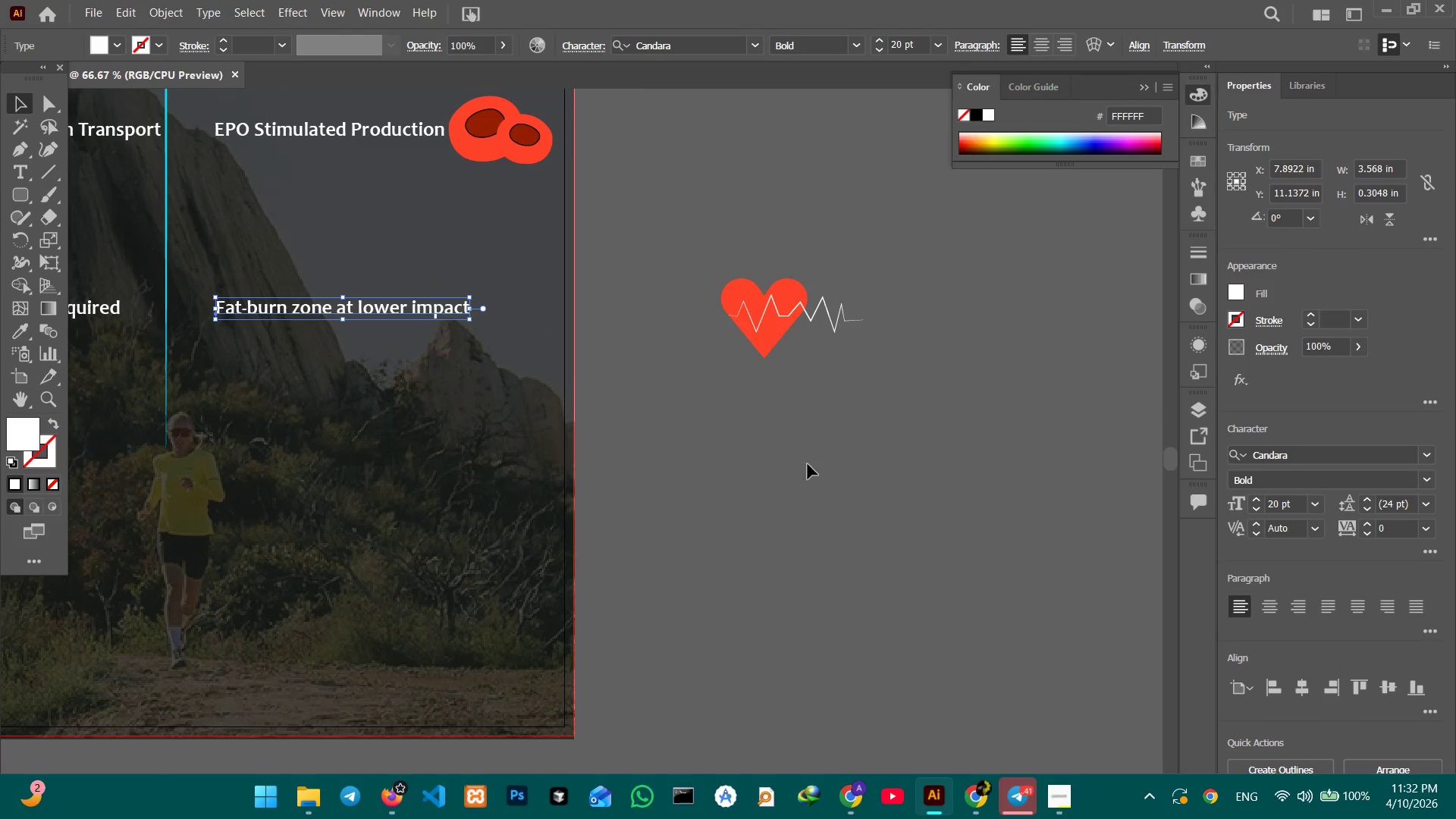 
hold_key(key=Space, duration=0.73)
 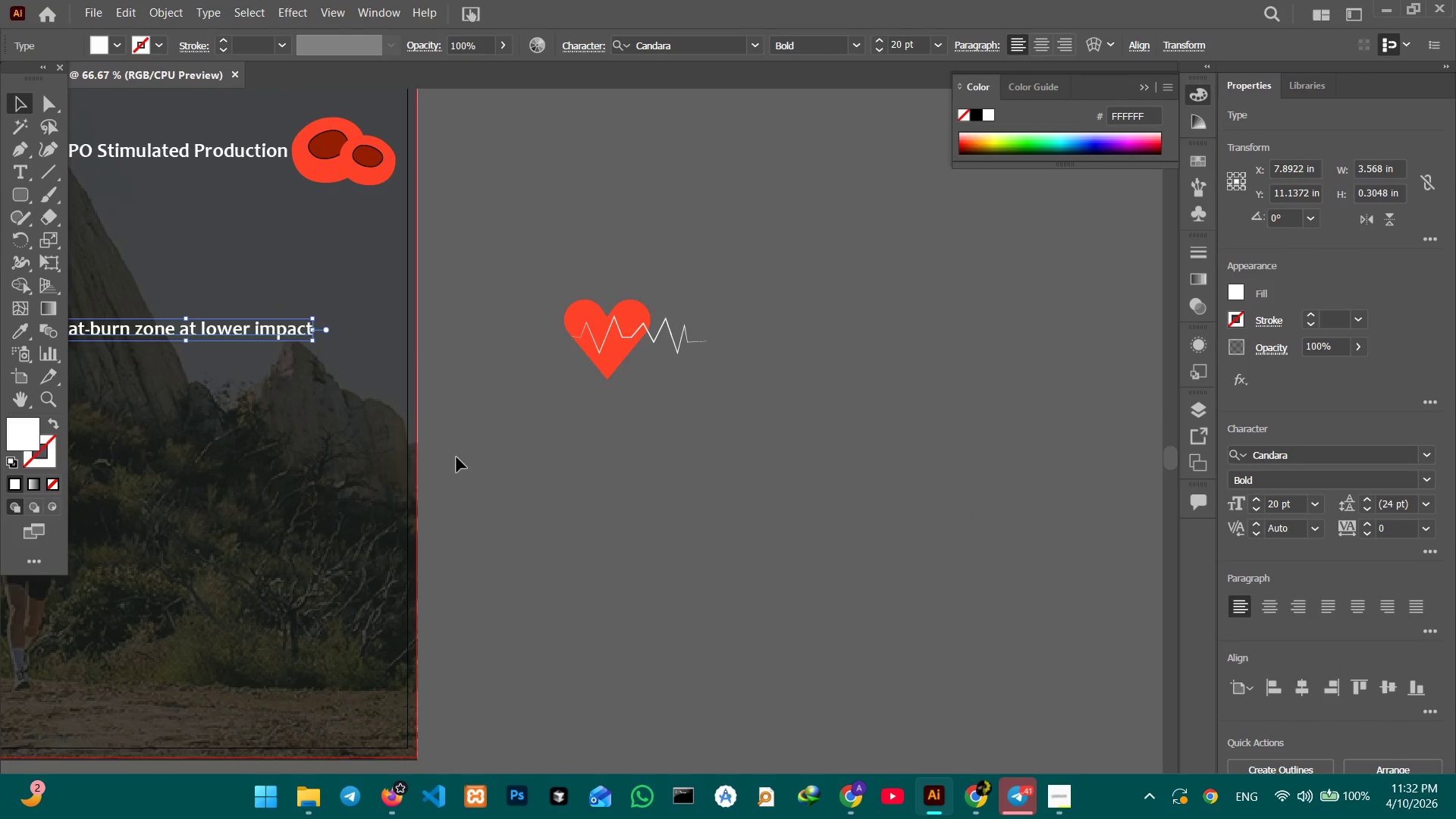 
left_click_drag(start_coordinate=[814, 466], to_coordinate=[657, 484])
 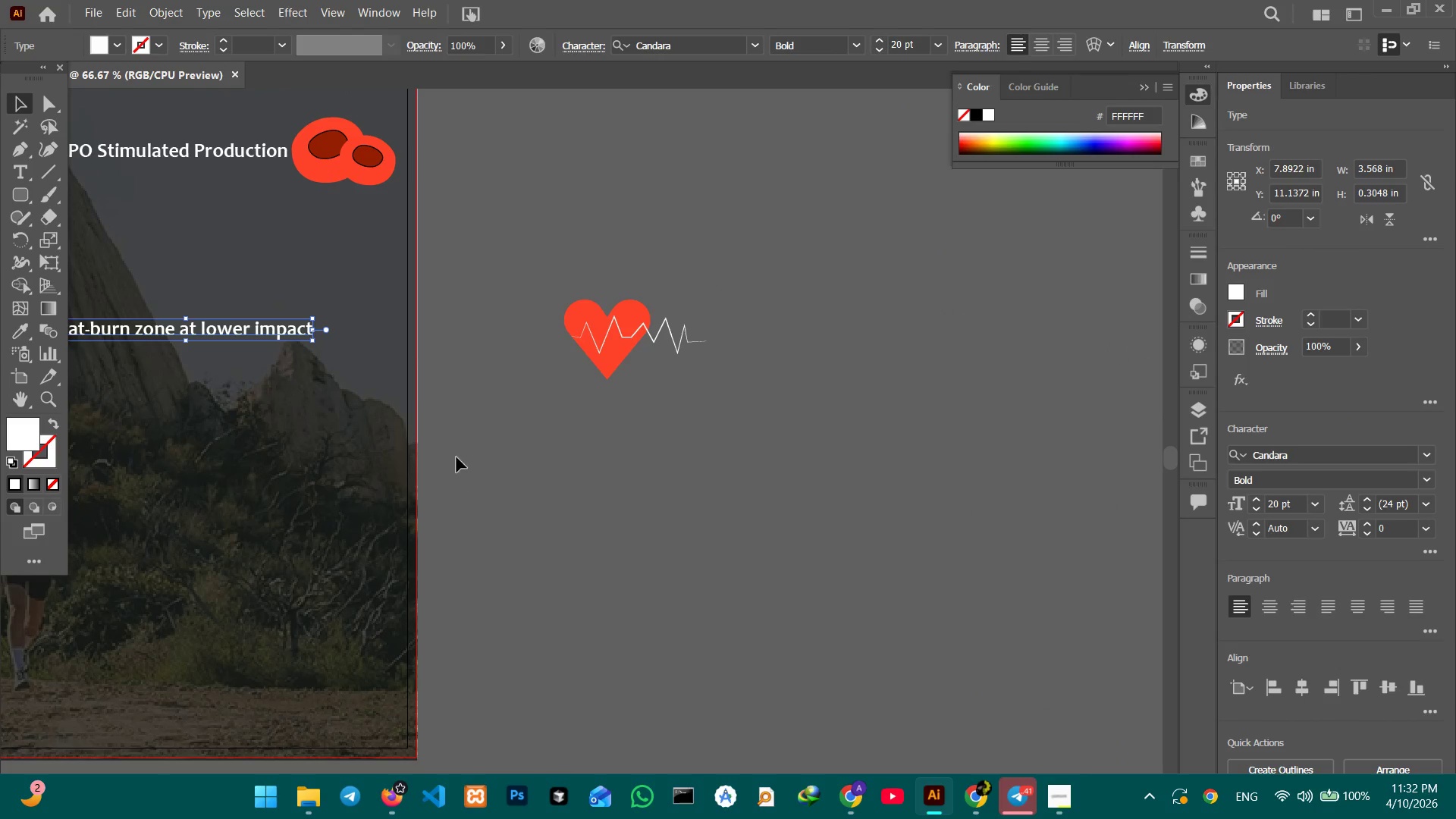 
key(Space)
 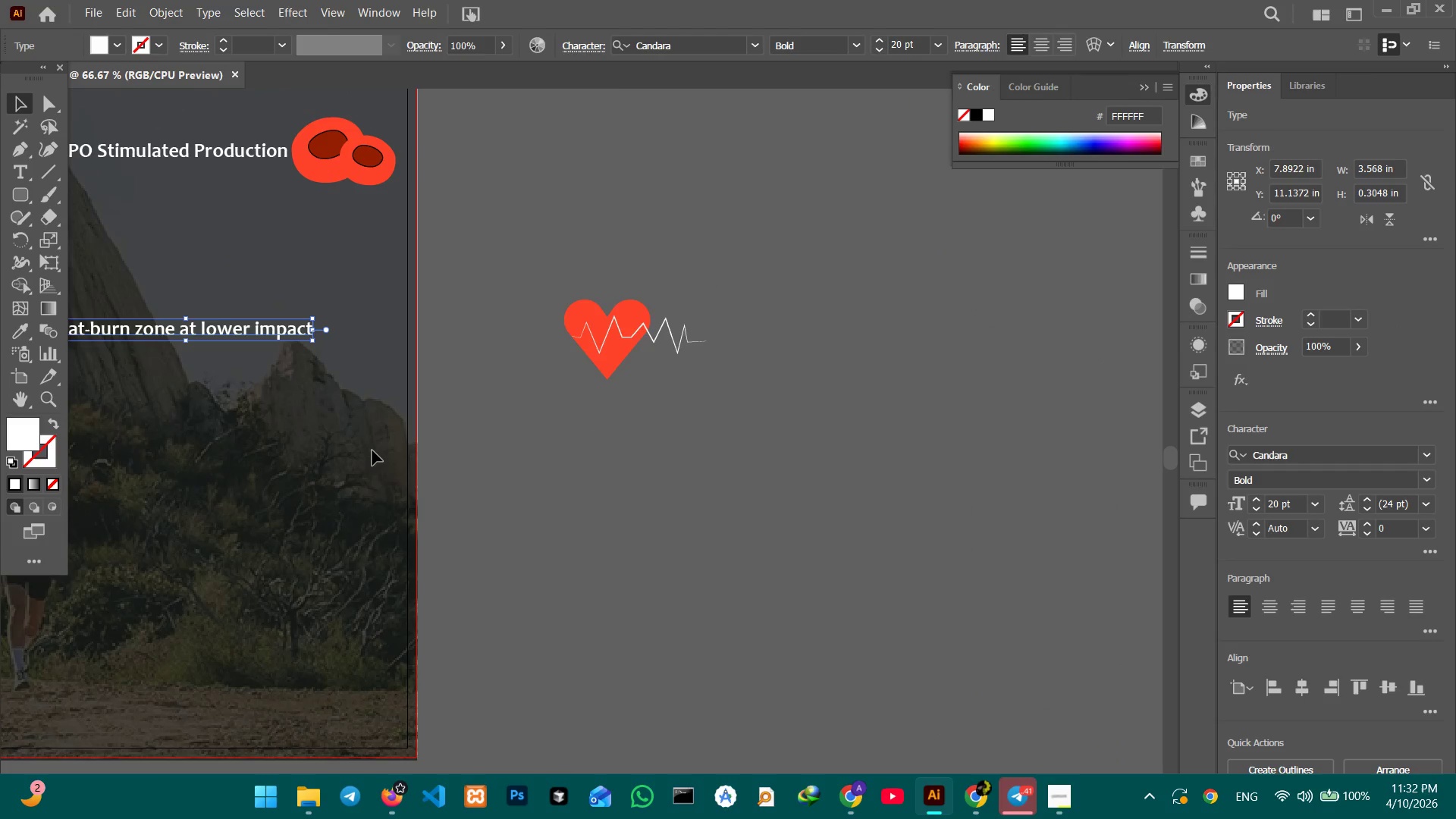 
hold_key(key=Space, duration=1.19)
 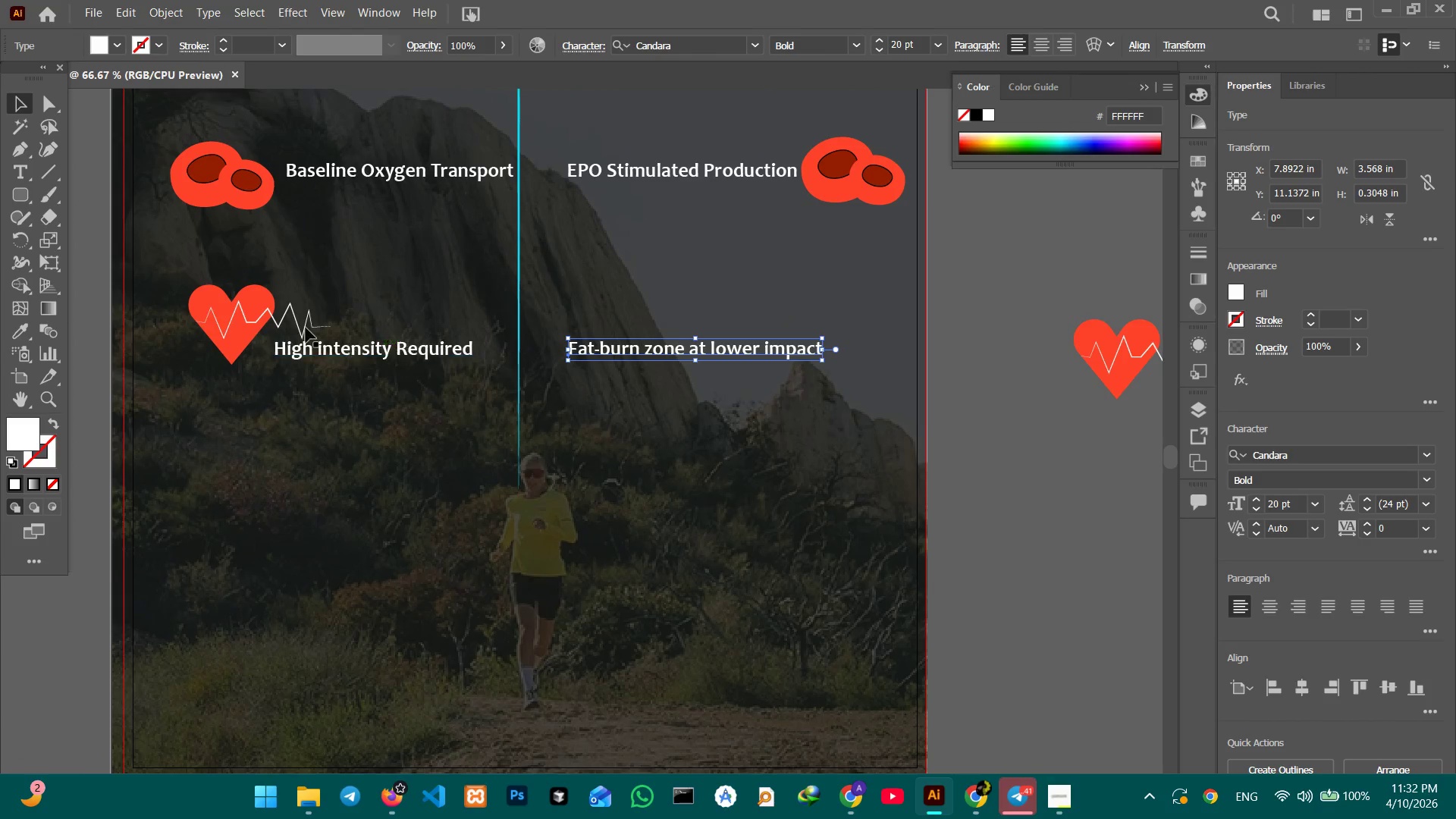 
left_click_drag(start_coordinate=[340, 450], to_coordinate=[850, 470])
 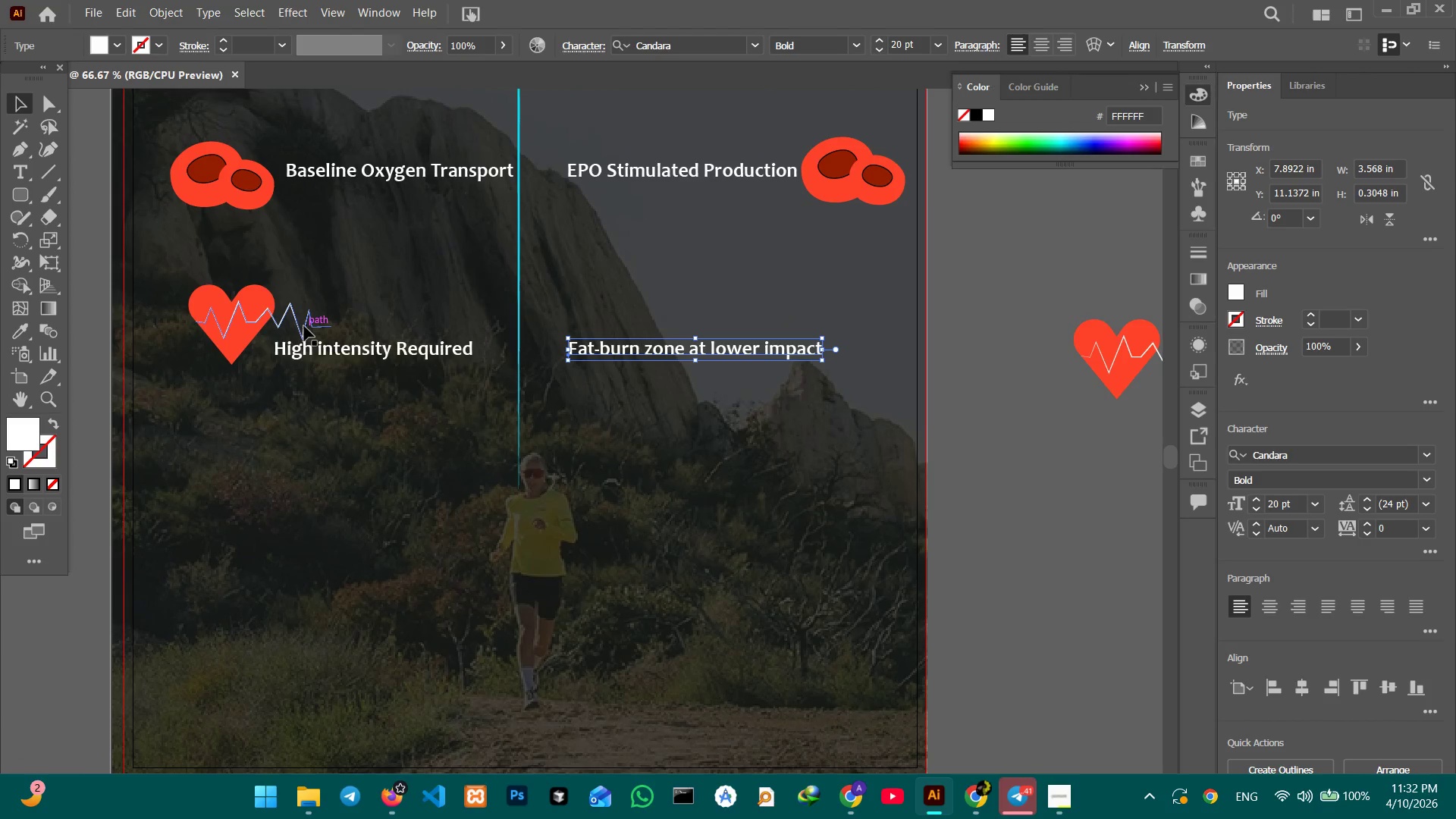 
left_click([309, 326])
 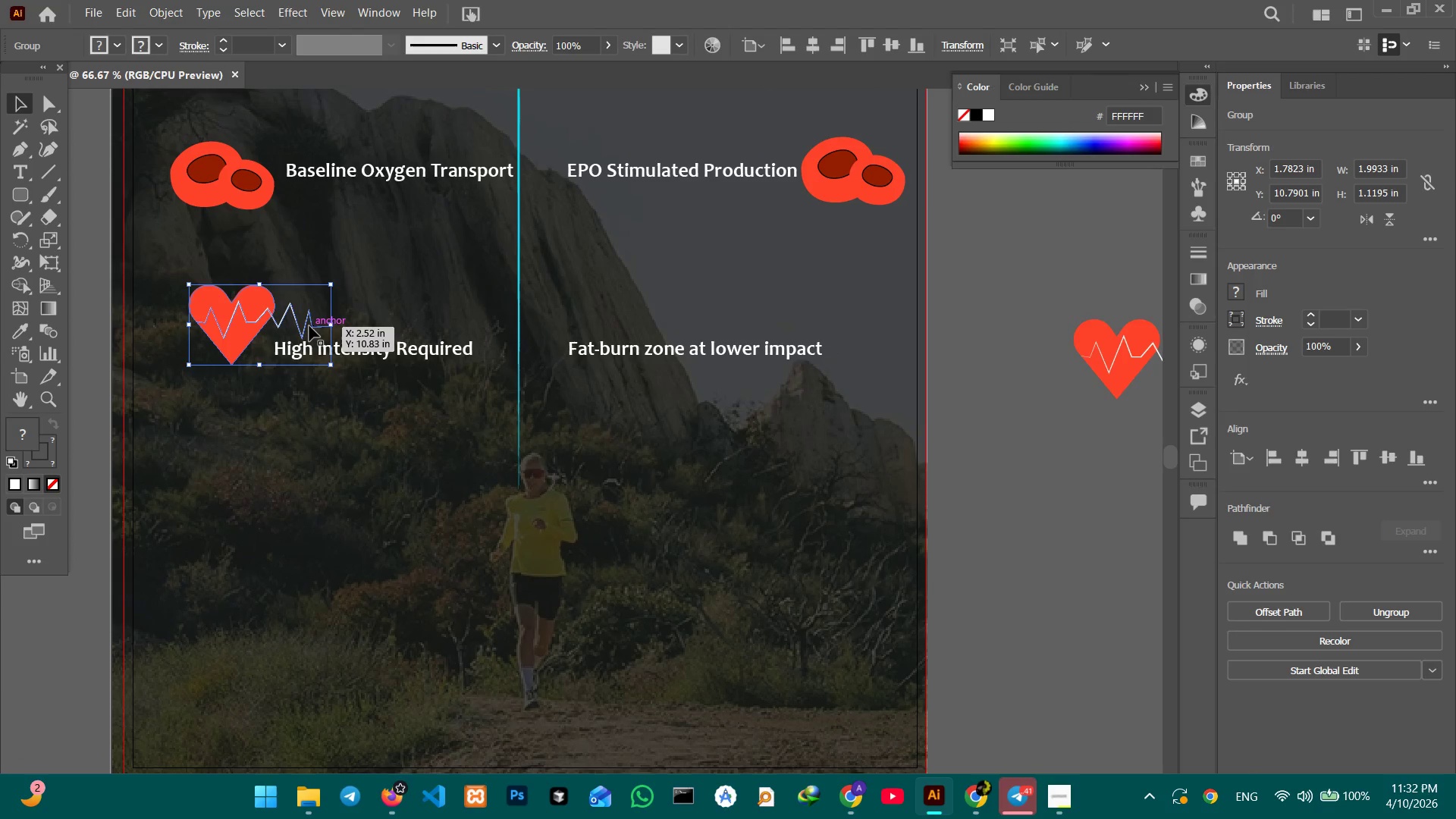 
hold_key(key=Space, duration=1.24)
 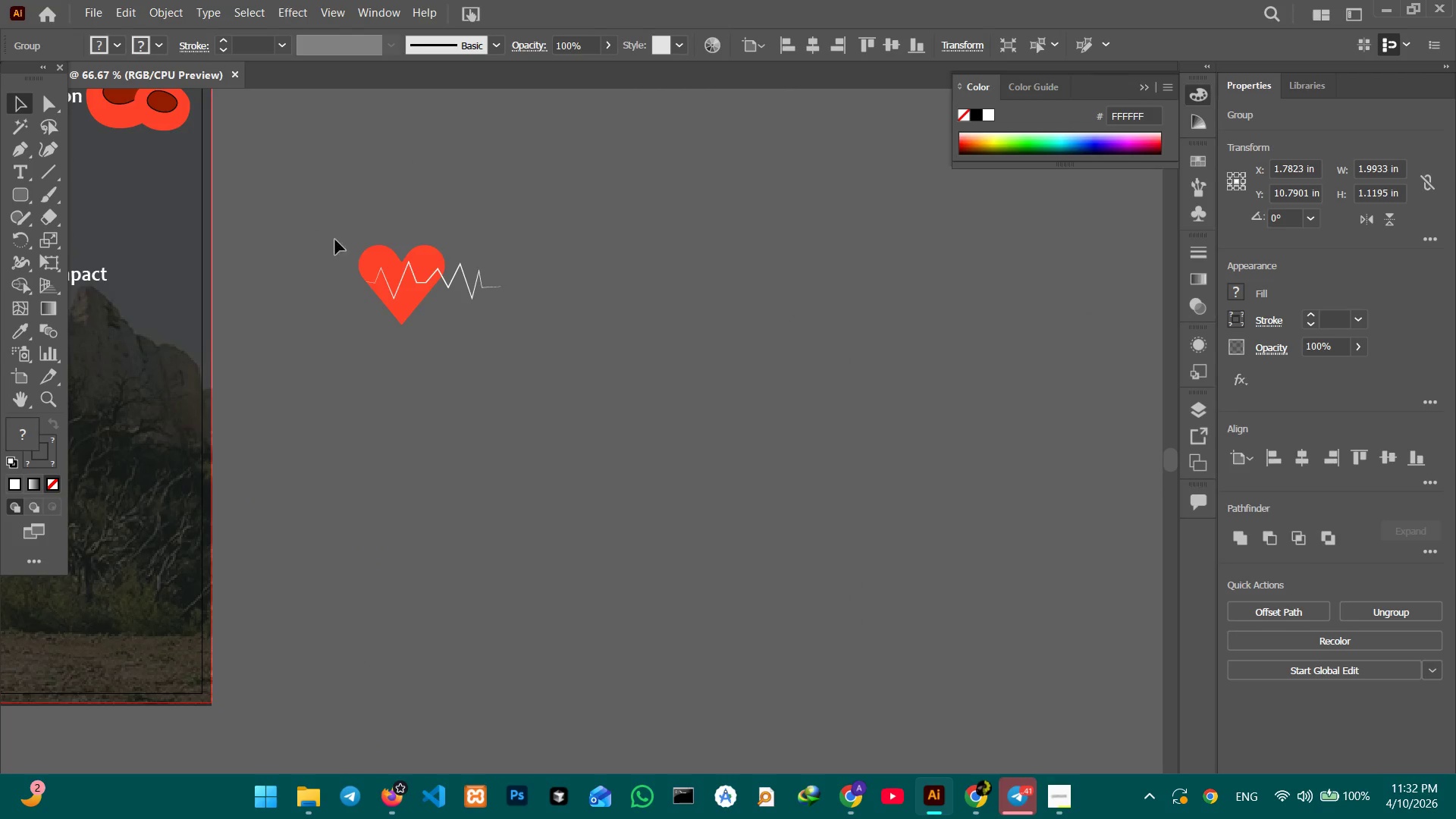 
left_click_drag(start_coordinate=[830, 461], to_coordinate=[115, 387])
 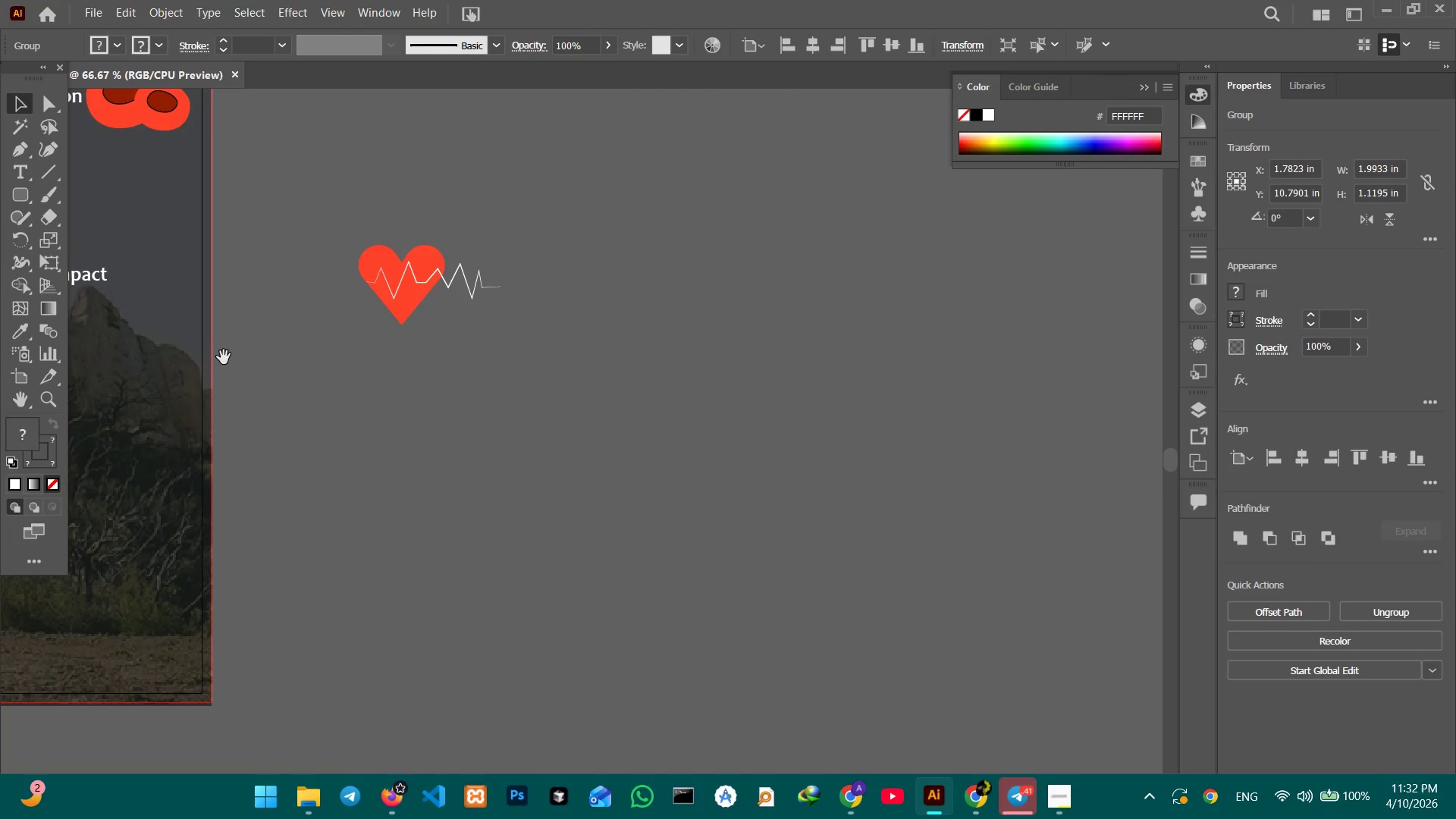 
hold_key(key=Space, duration=14.52)
 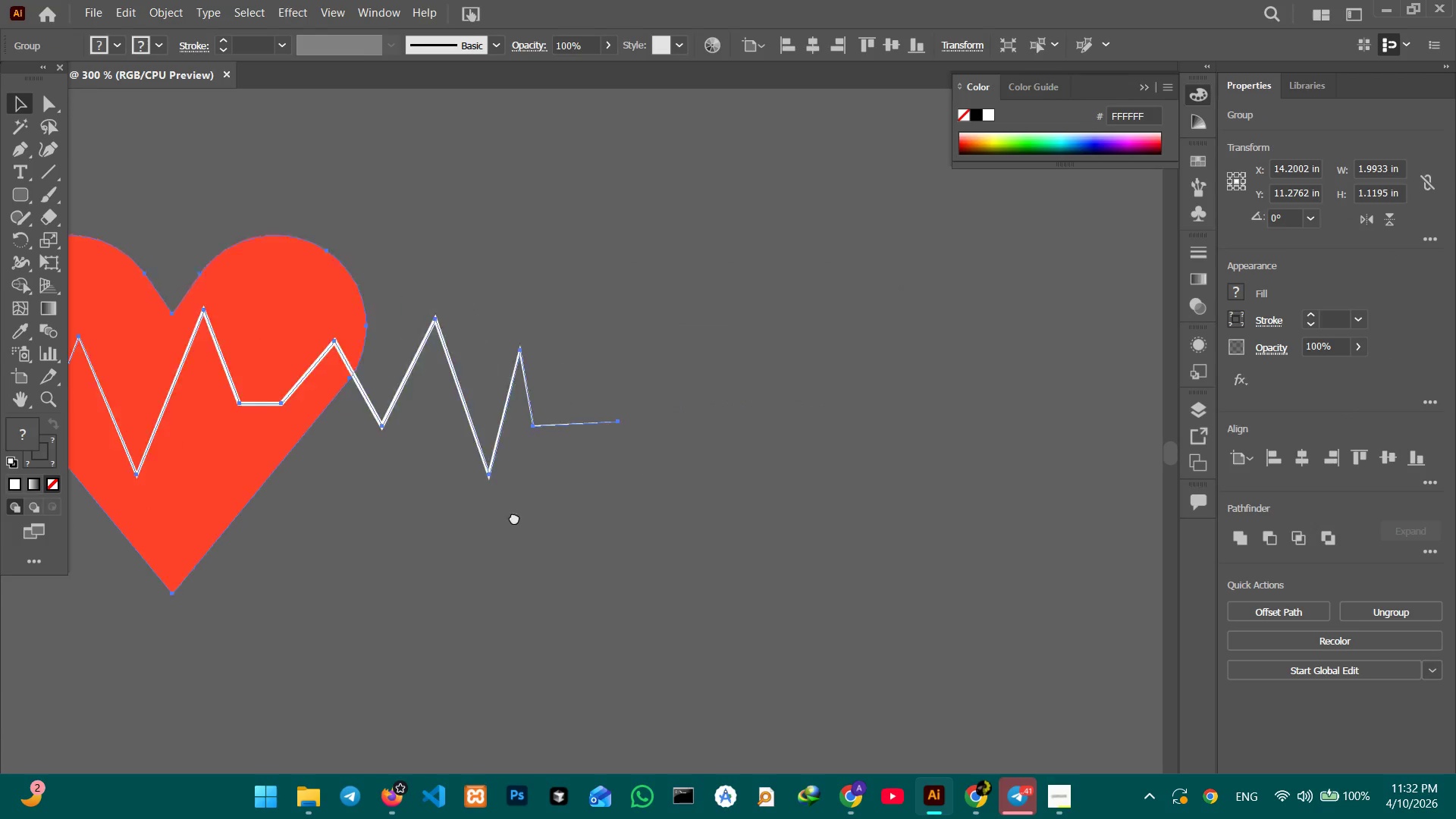 
left_click_drag(start_coordinate=[313, 231], to_coordinate=[501, 364])
 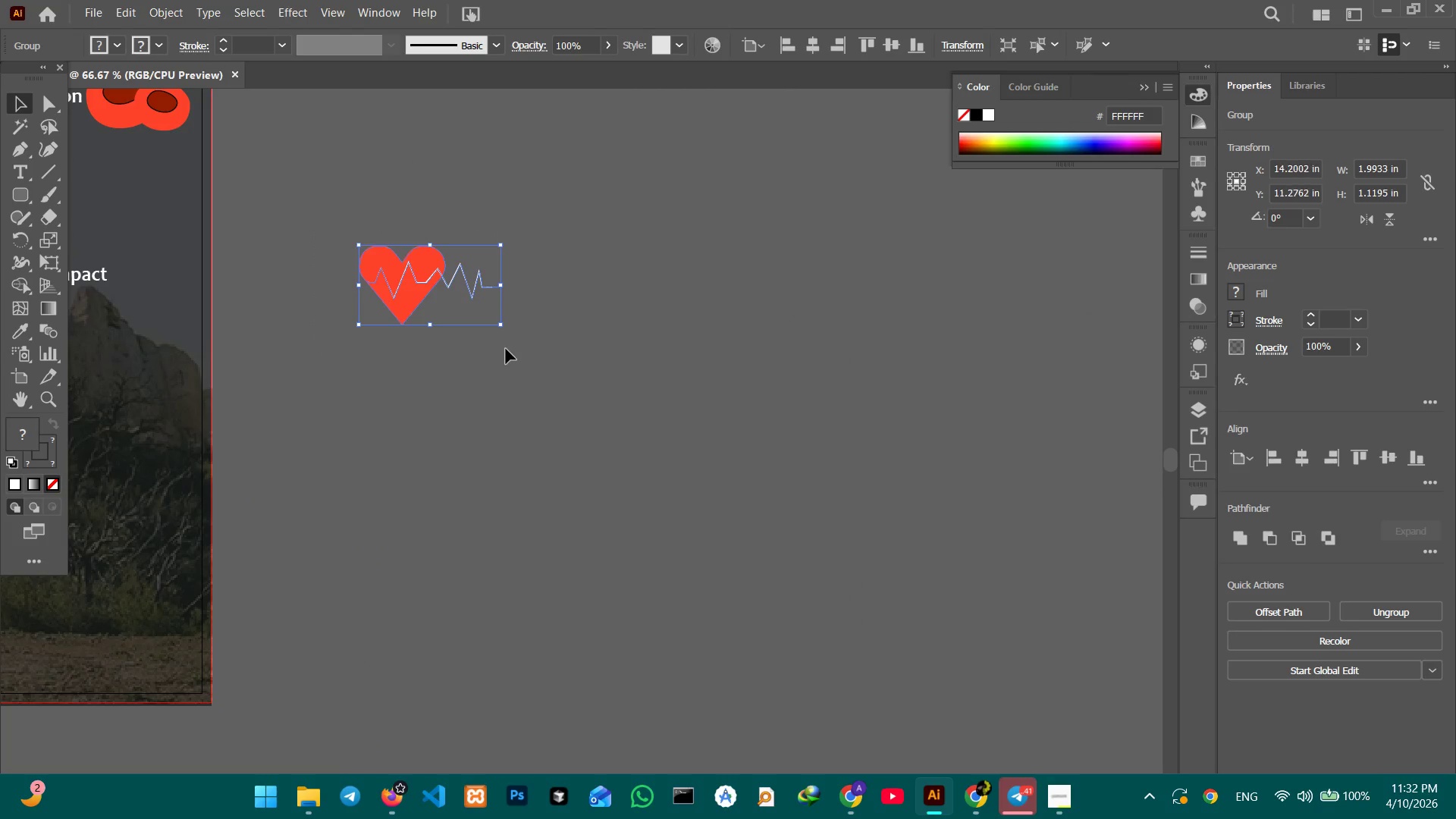 
key(Control+Equal)
 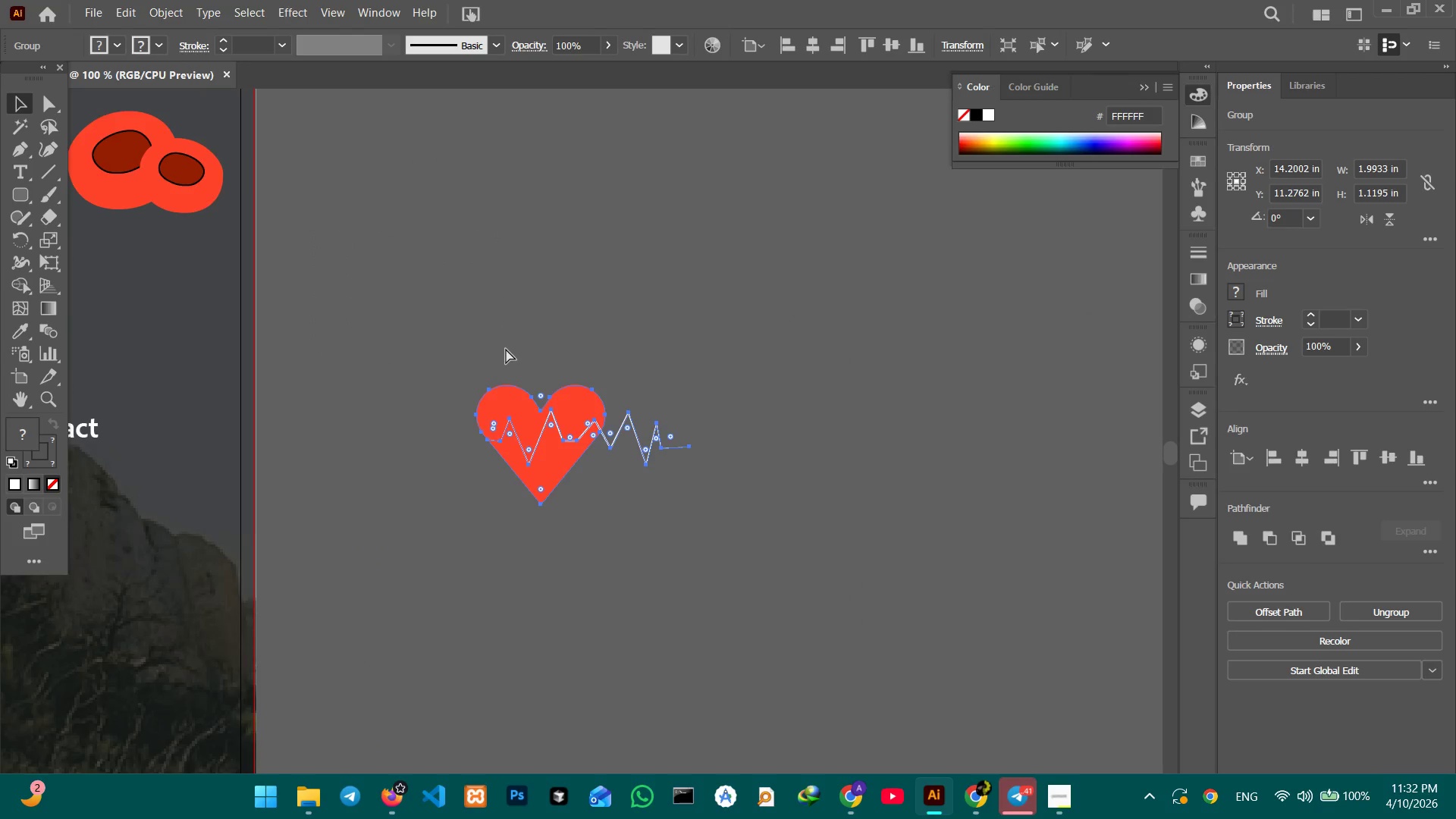 
key(Control+Equal)
 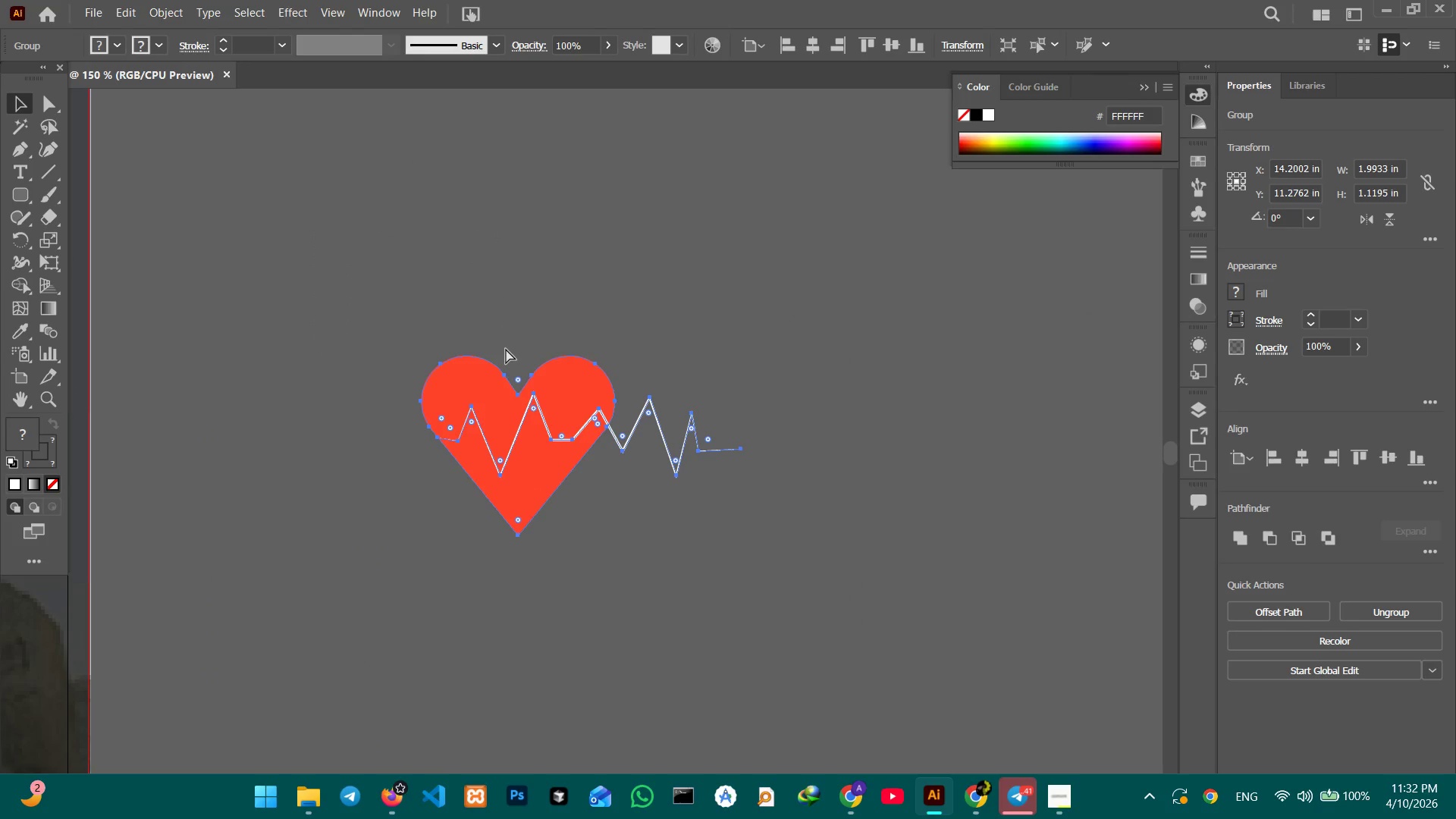 
key(Control+Equal)
 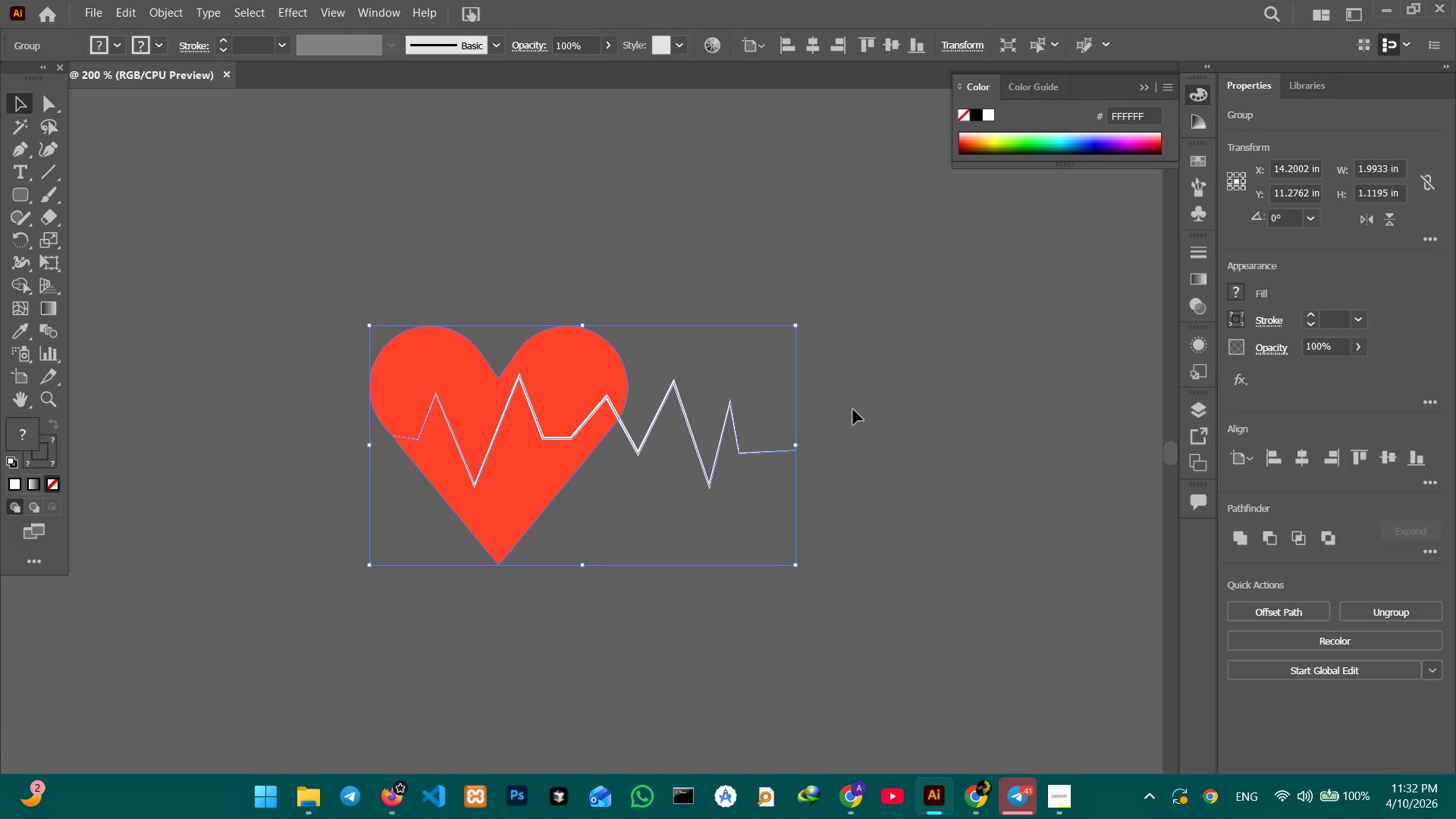 
left_click([706, 455])
 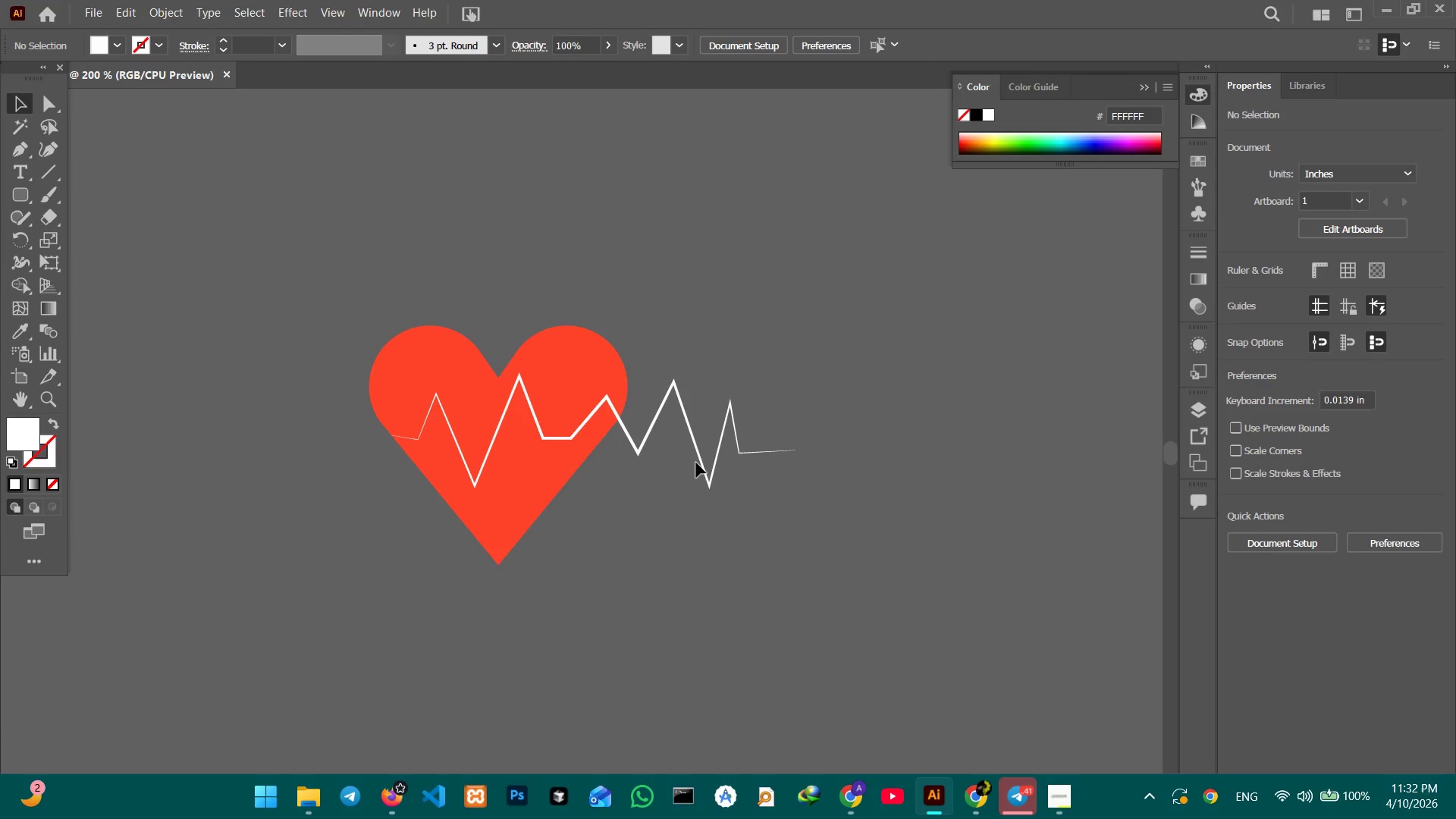 
double_click([696, 463])
 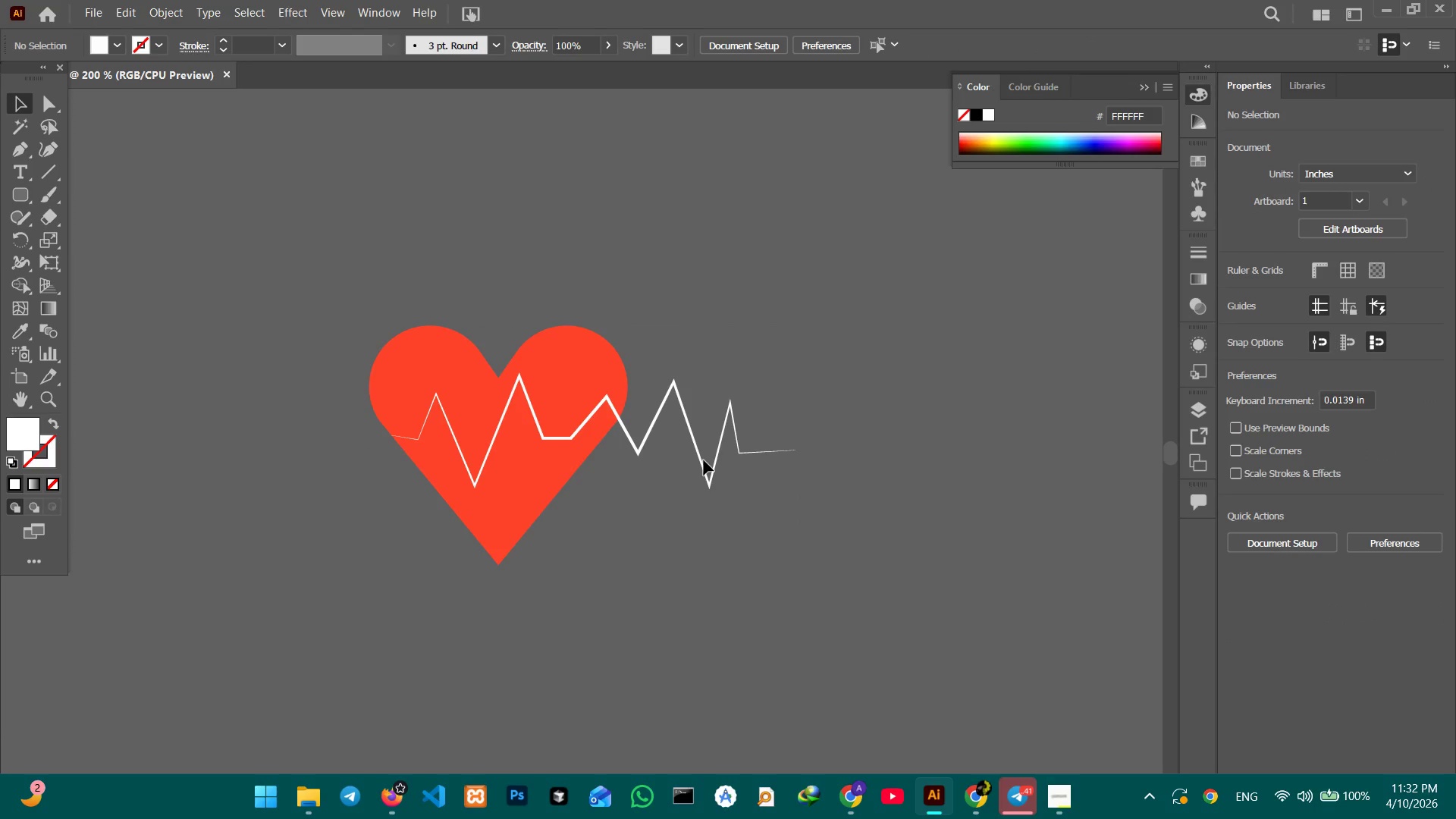 
triple_click([704, 460])
 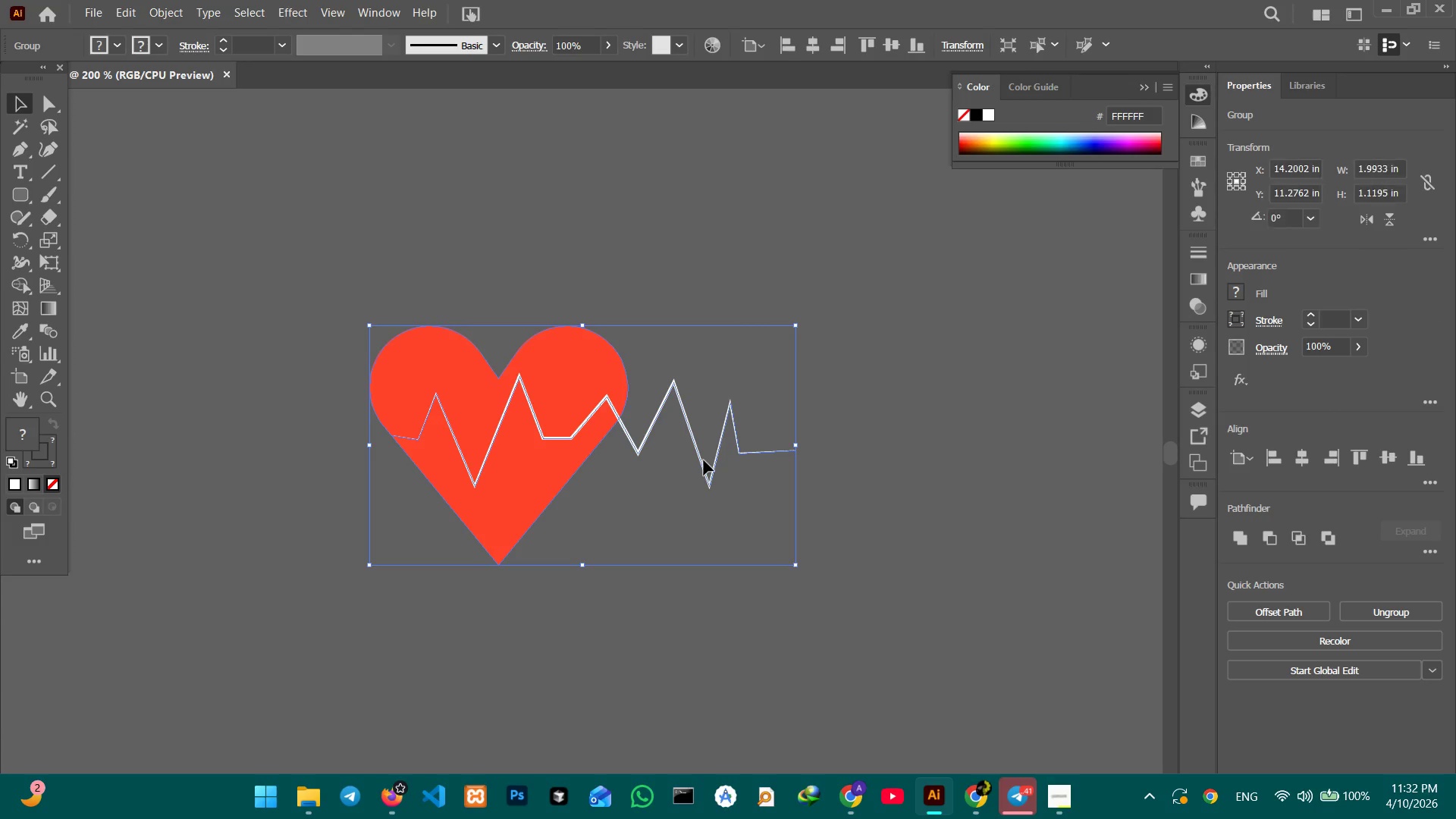 
left_click([704, 460])
 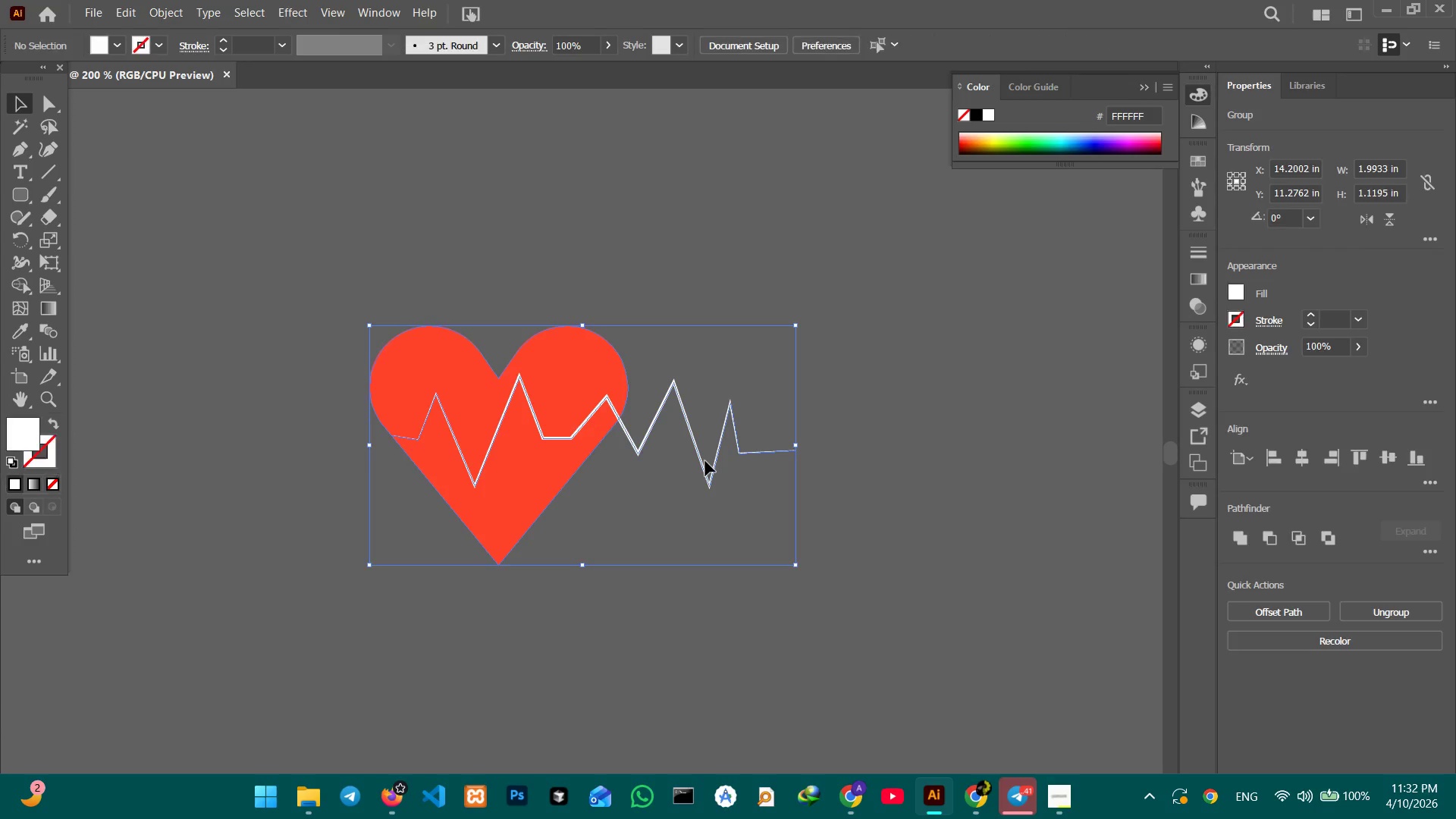 
triple_click([705, 461])
 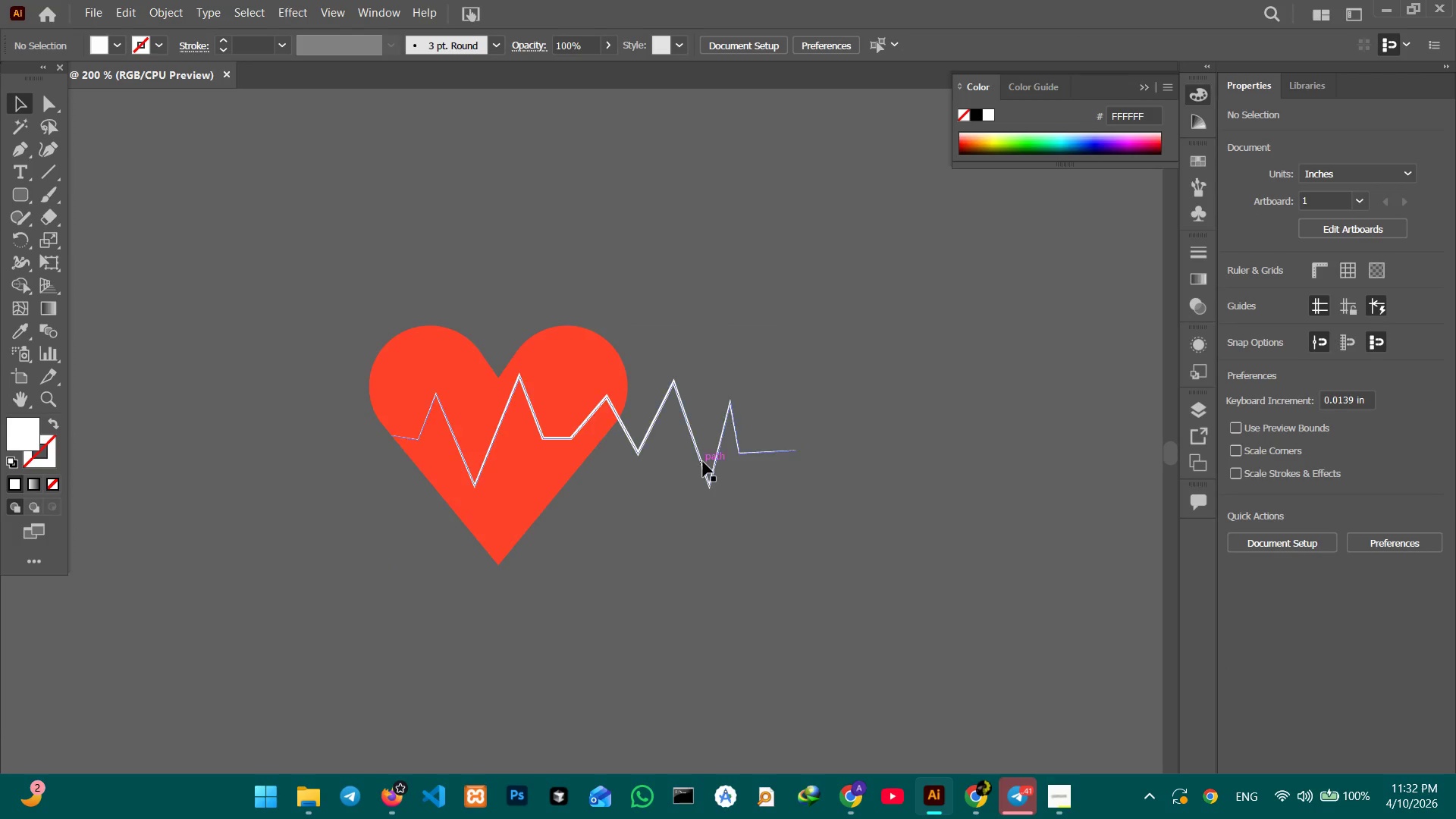 
left_click([703, 462])
 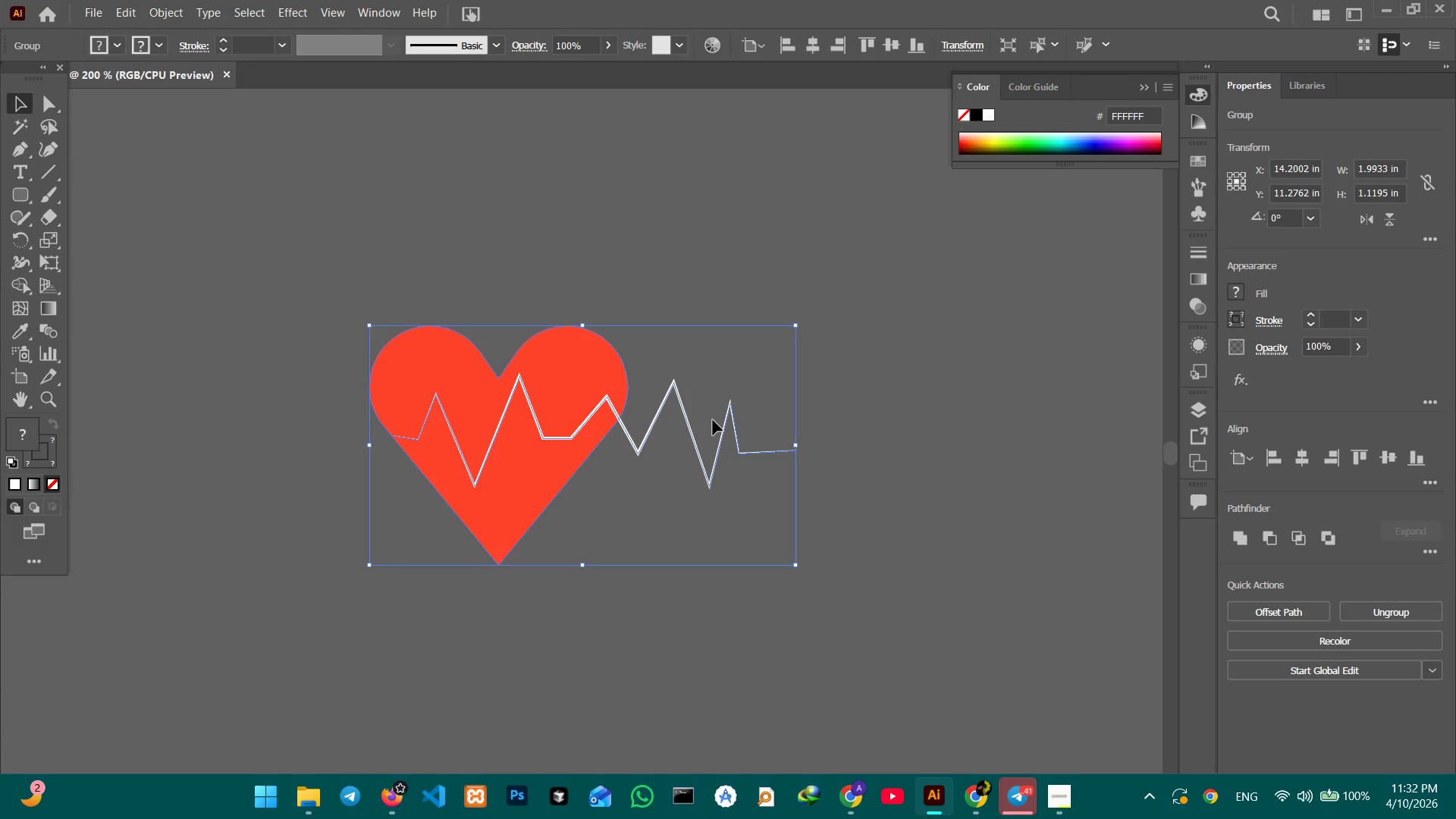 
key(Control+Equal)
 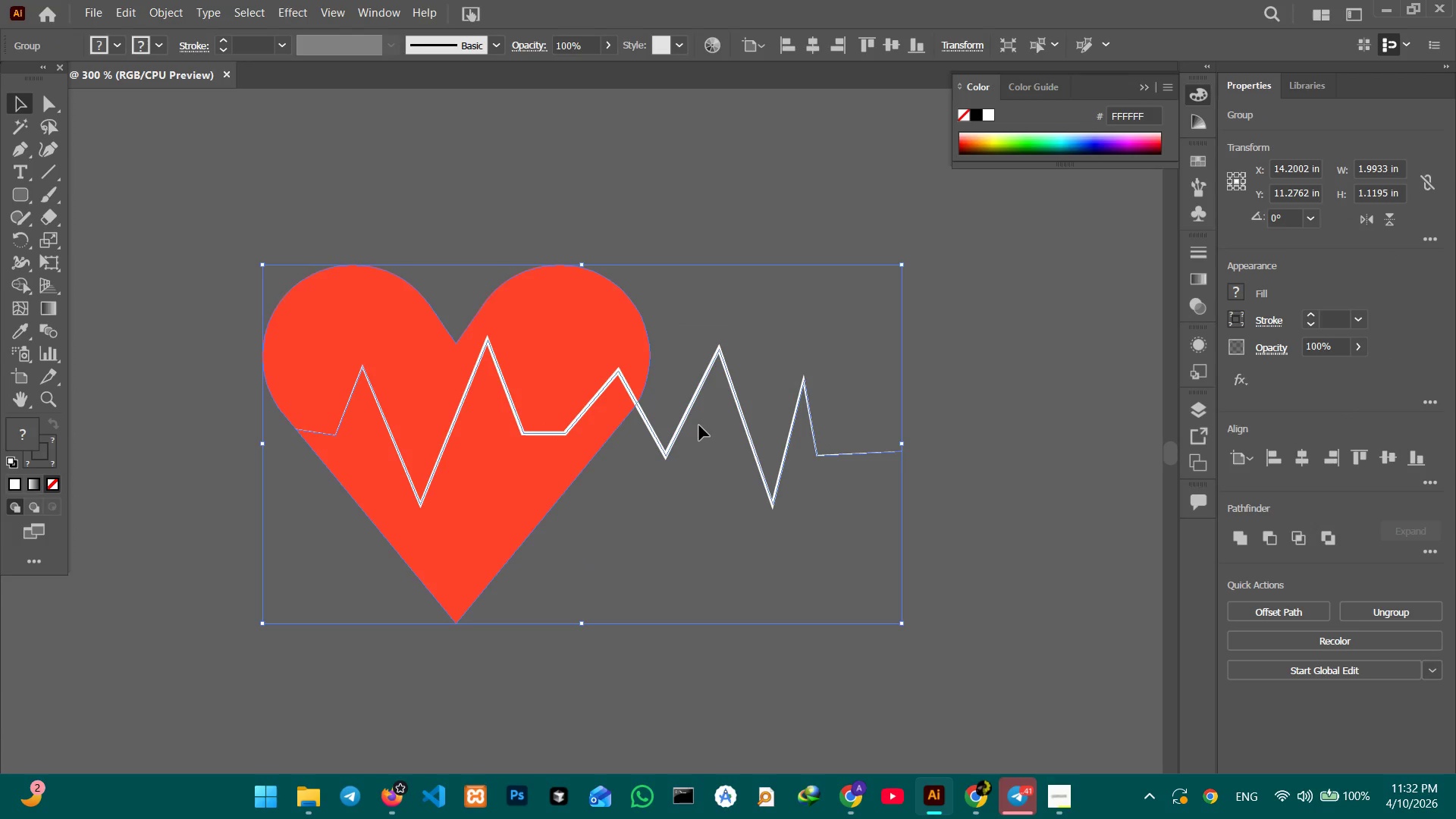 
hold_key(key=Space, duration=0.8)
 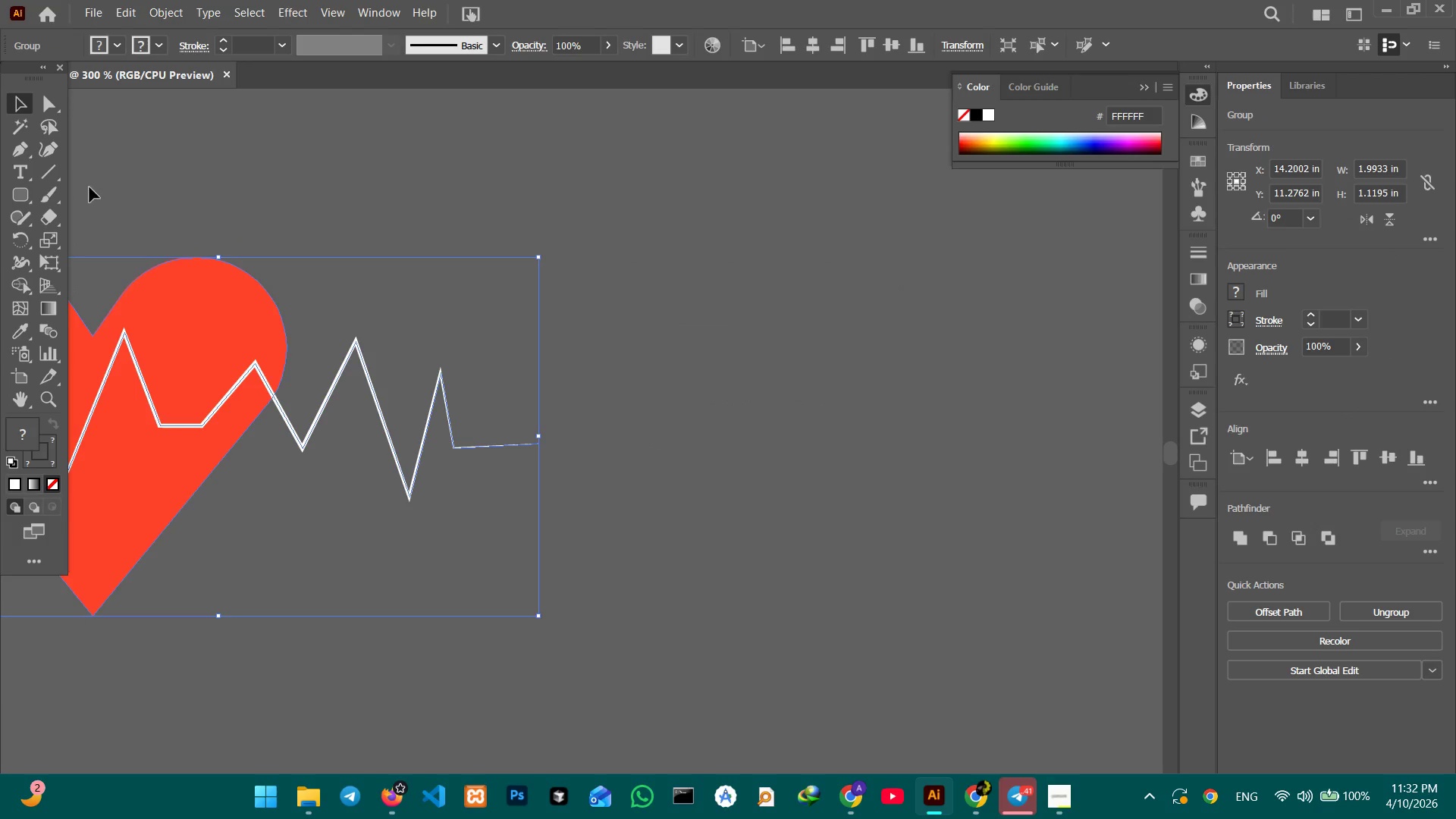 
left_click_drag(start_coordinate=[811, 542], to_coordinate=[447, 534])
 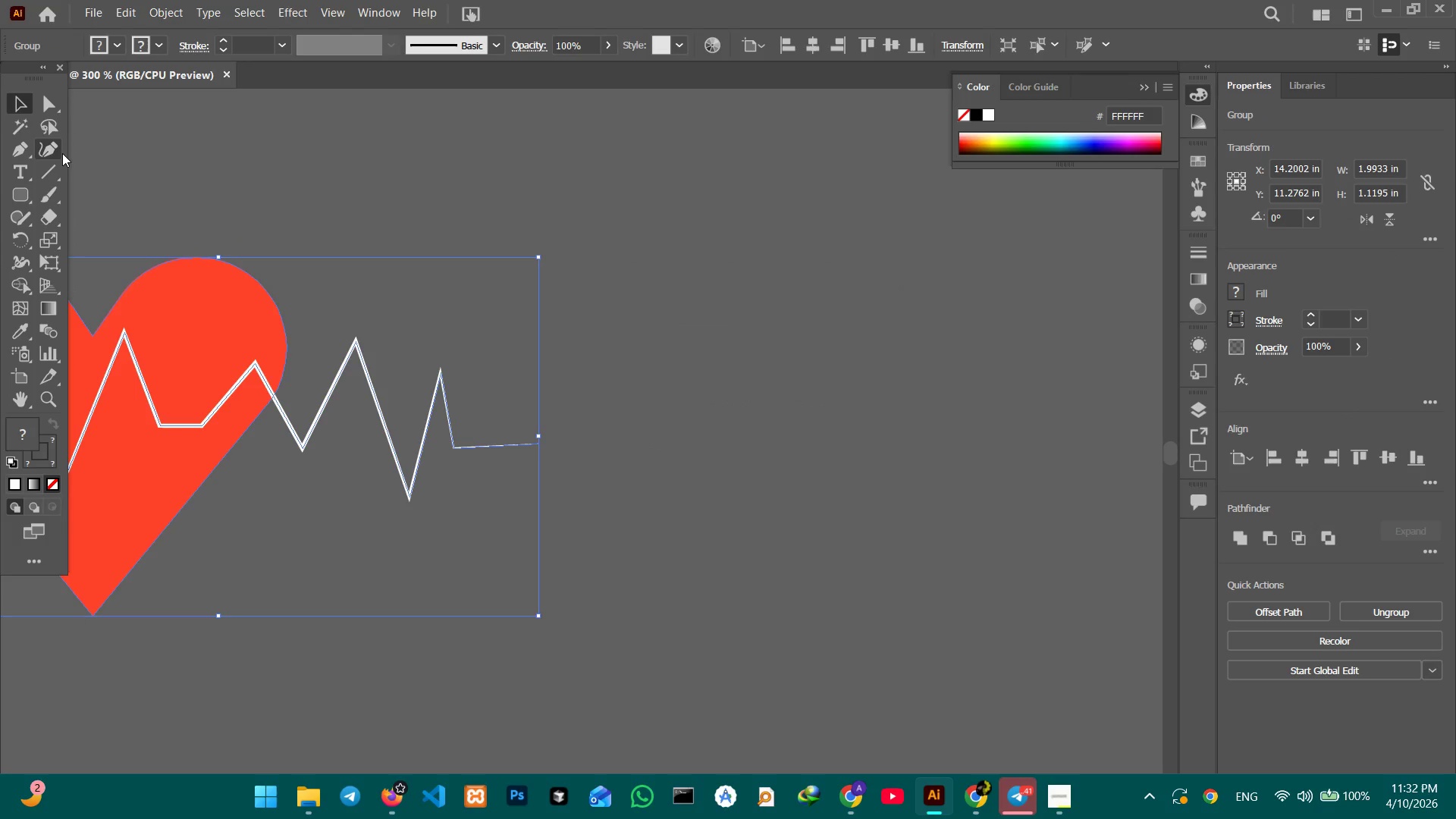 
left_click_drag(start_coordinate=[57, 153], to_coordinate=[64, 155])
 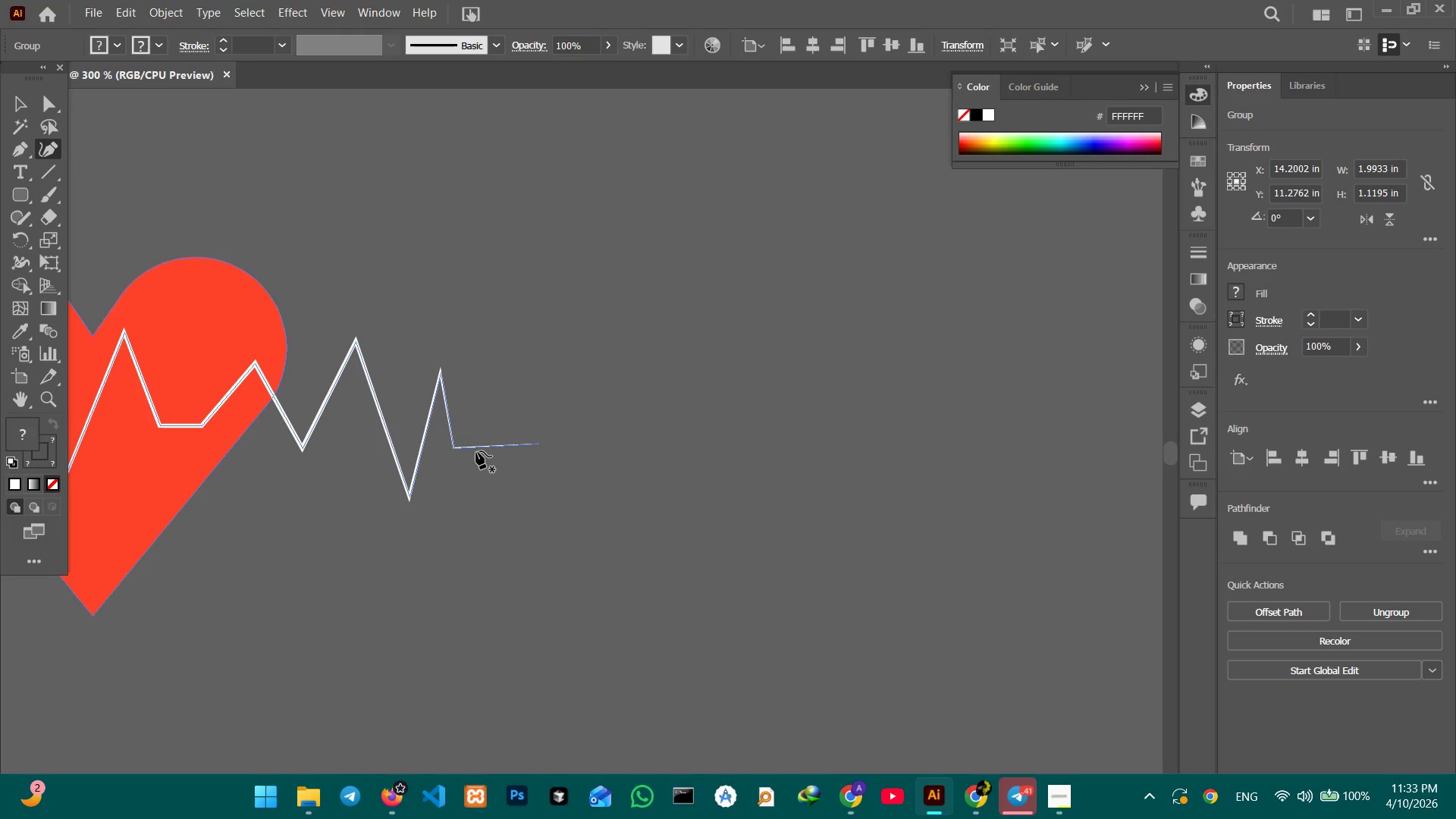 
left_click([530, 442])
 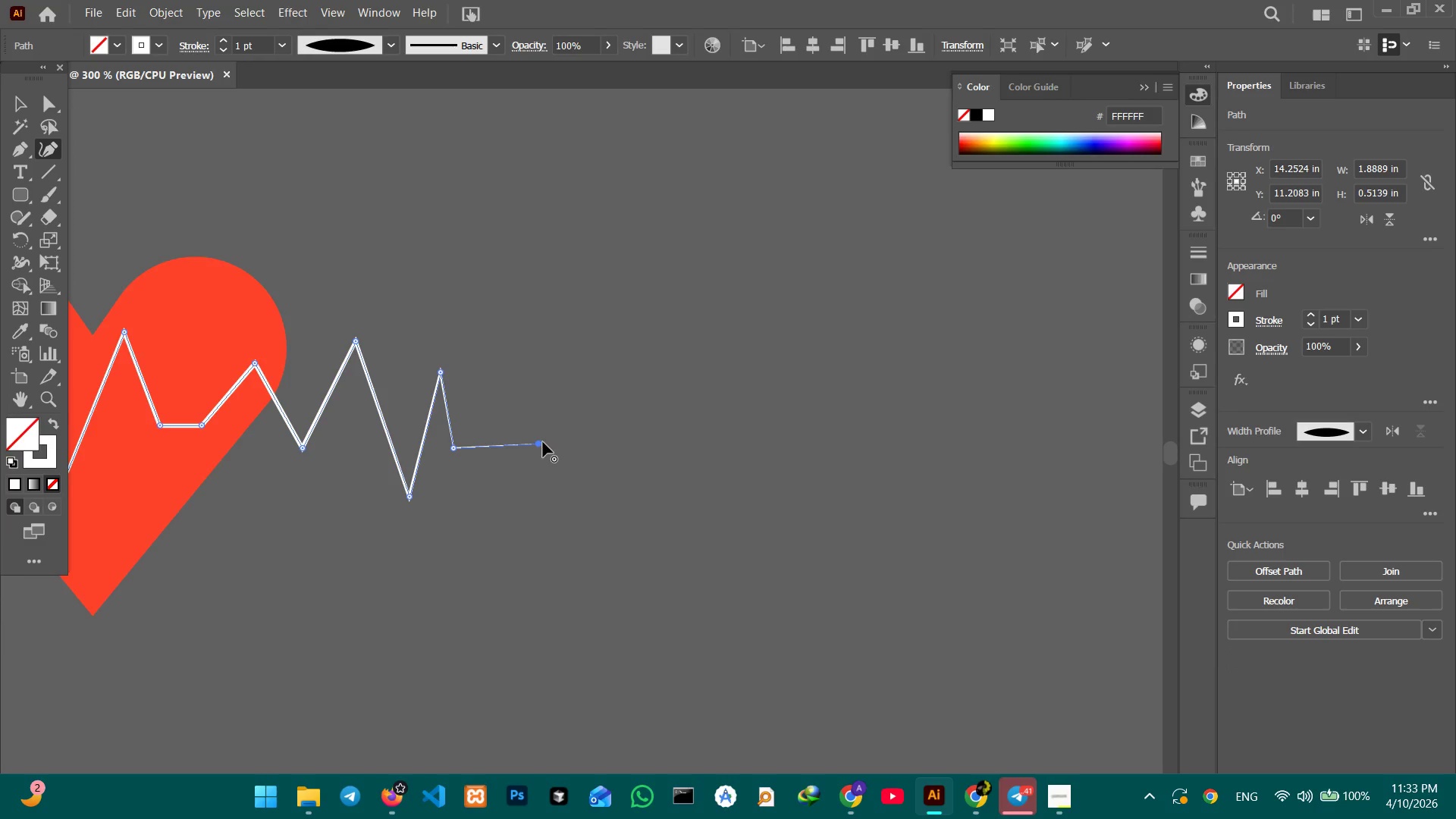 
left_click_drag(start_coordinate=[543, 442], to_coordinate=[627, 435])
 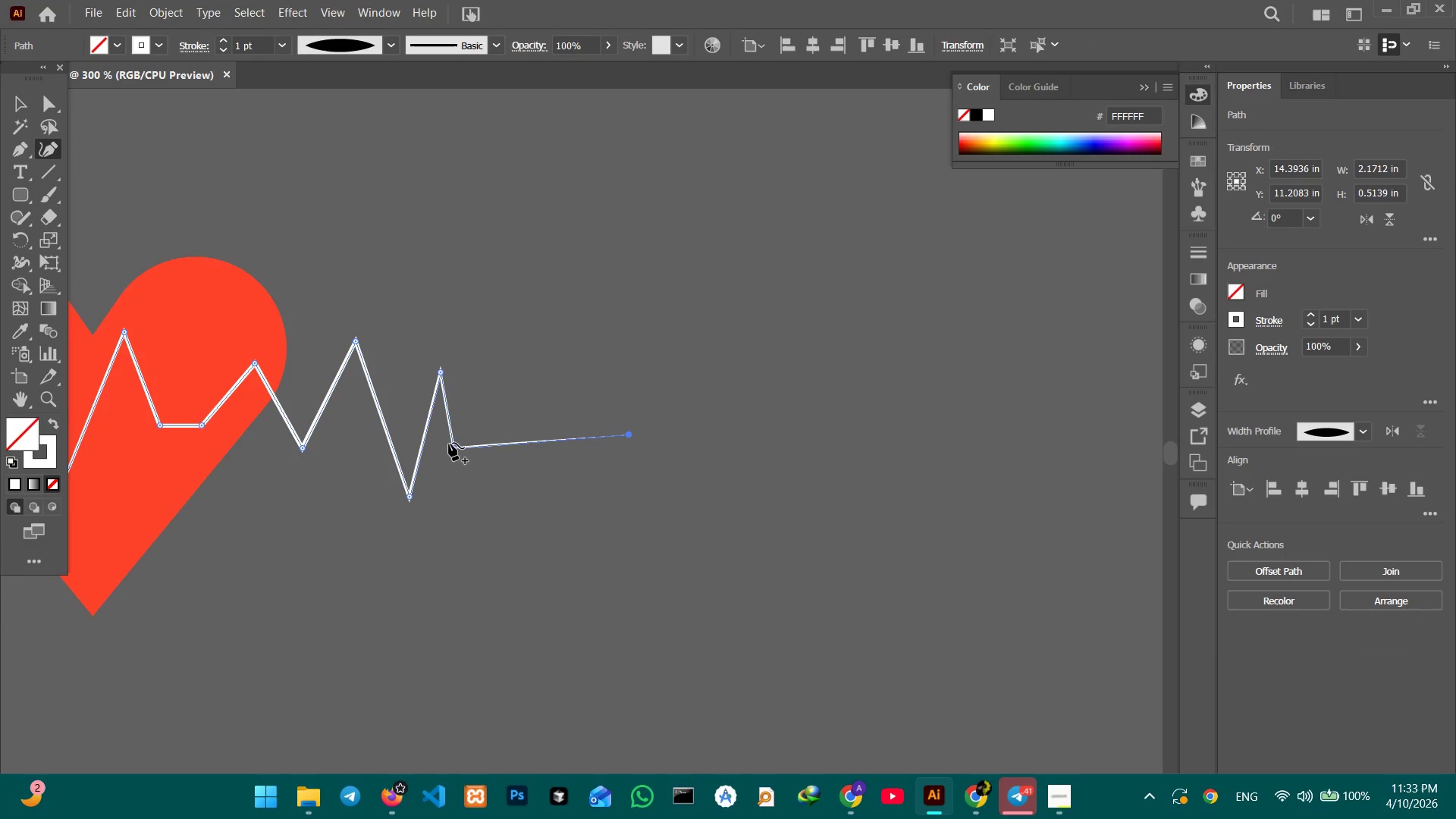 
left_click([456, 448])
 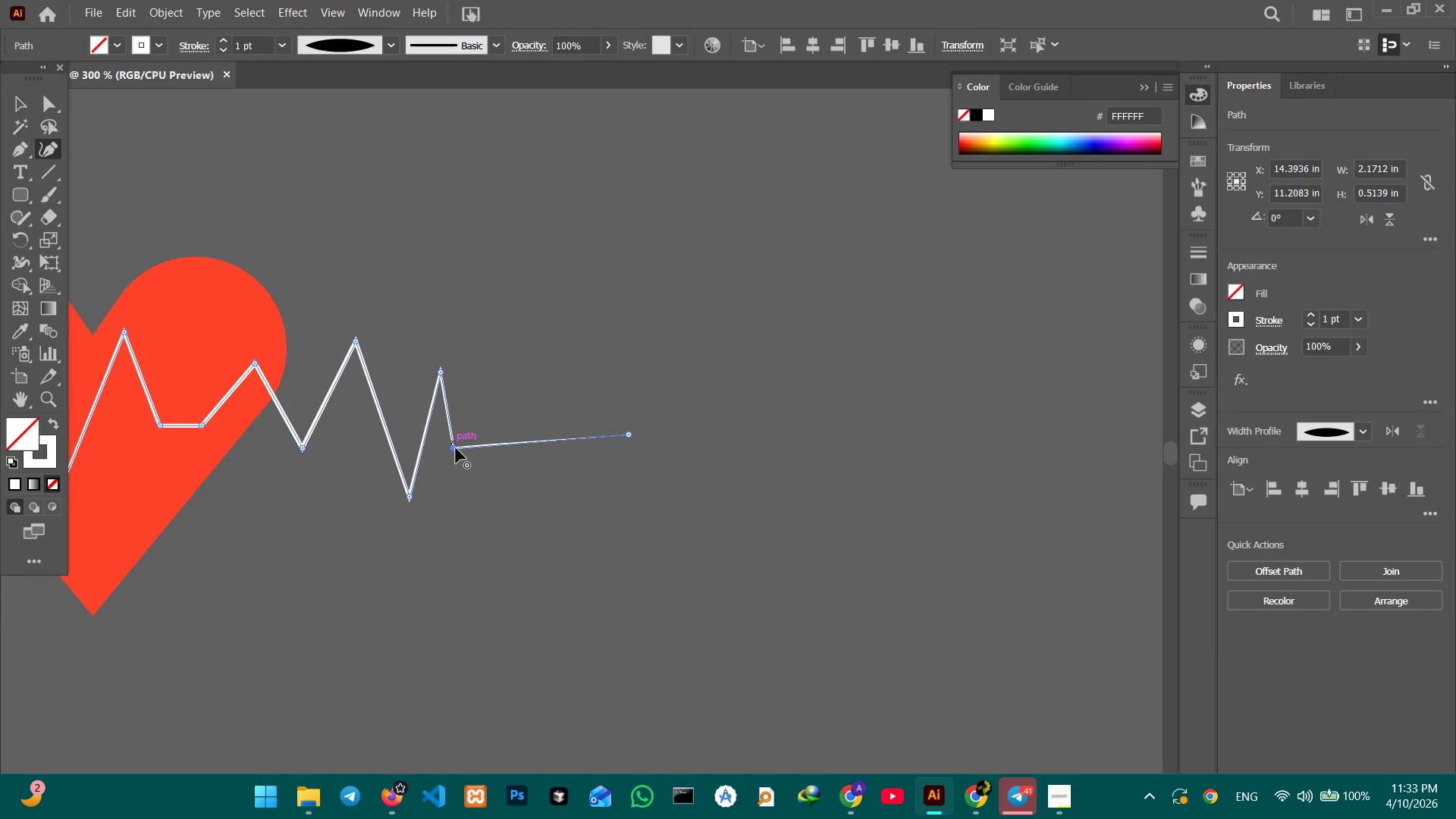 
key(Backspace)
 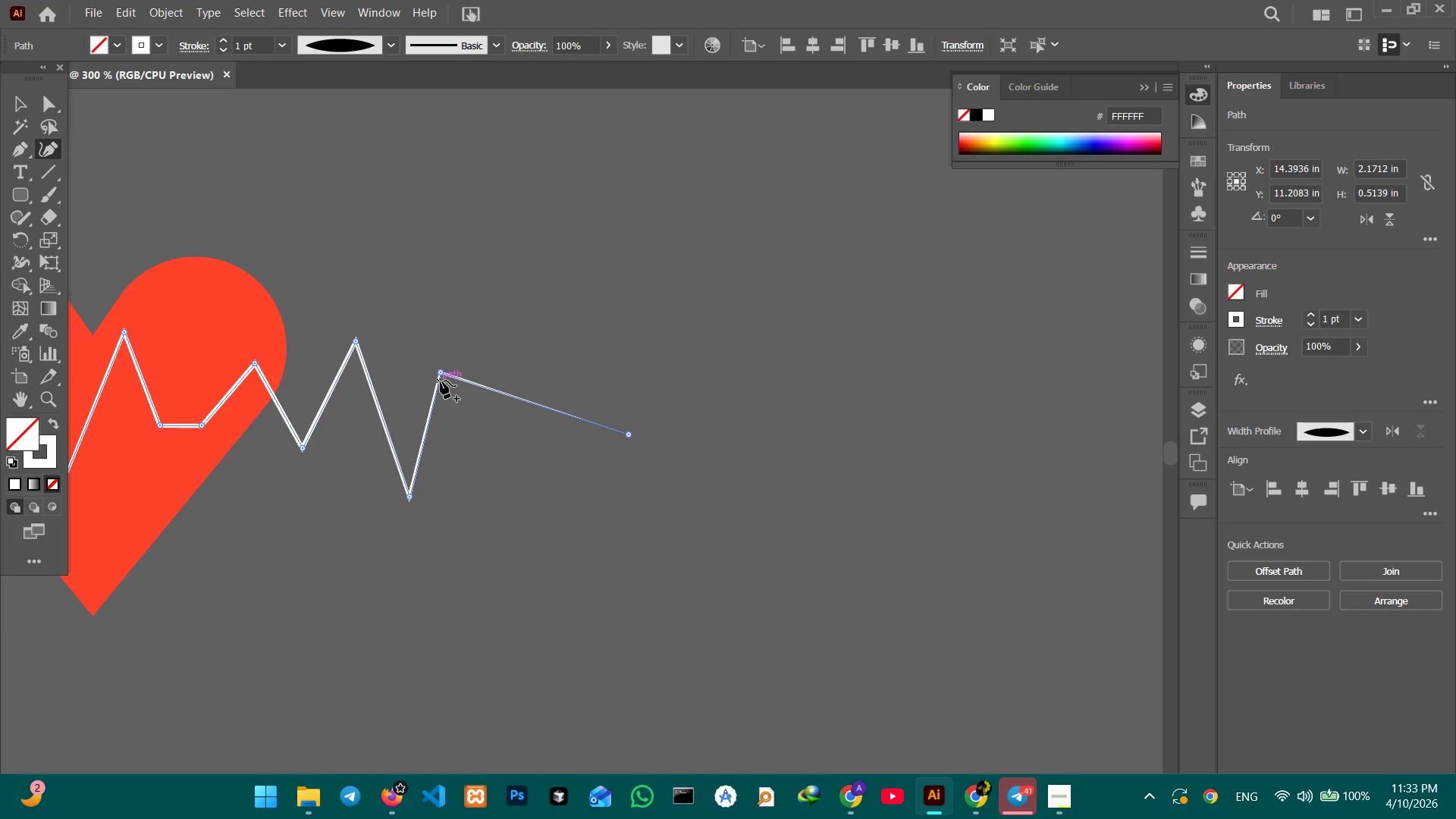 
left_click([441, 374])
 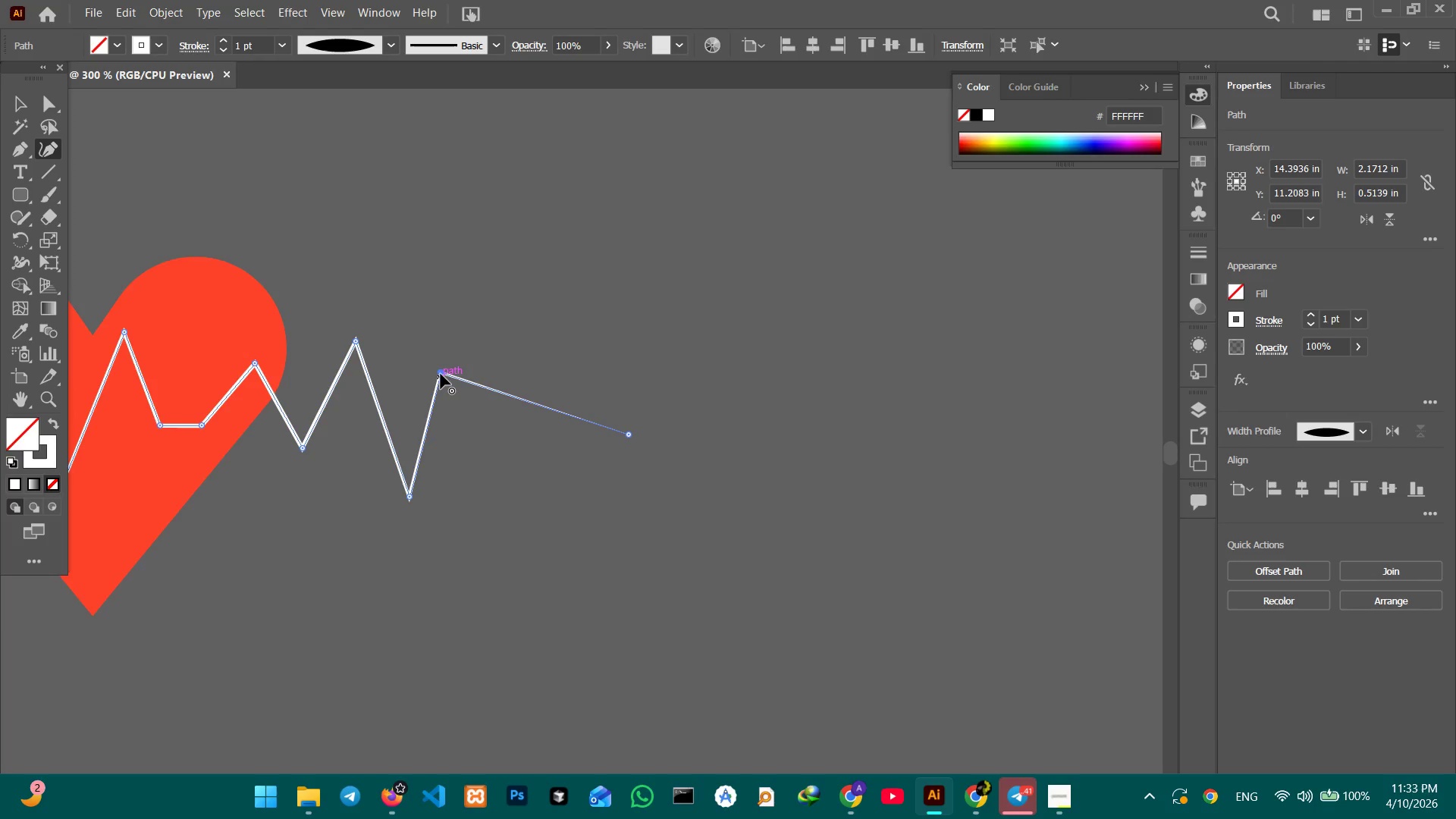 
key(Backspace)
 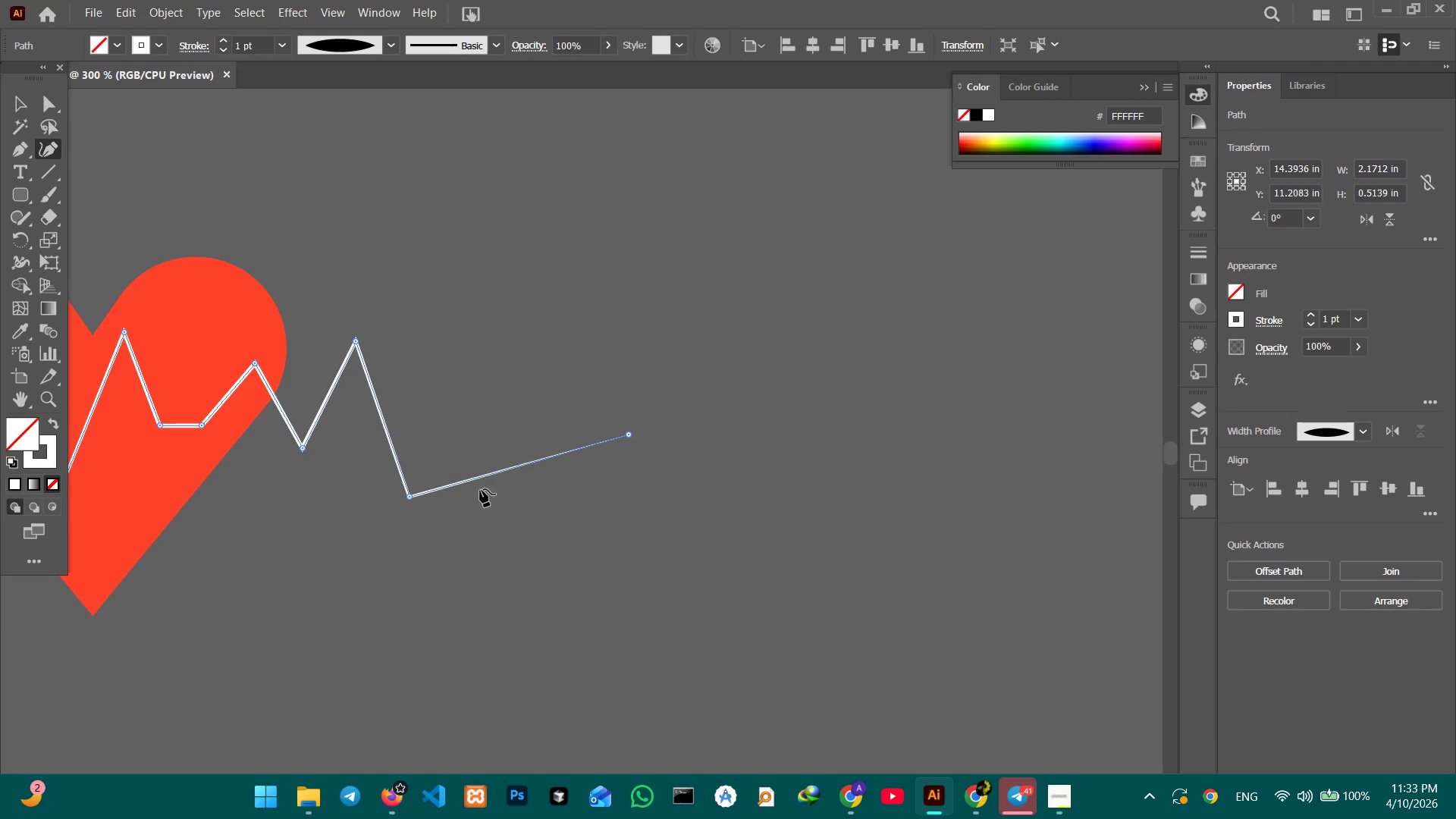 
left_click_drag(start_coordinate=[483, 475], to_coordinate=[500, 403])
 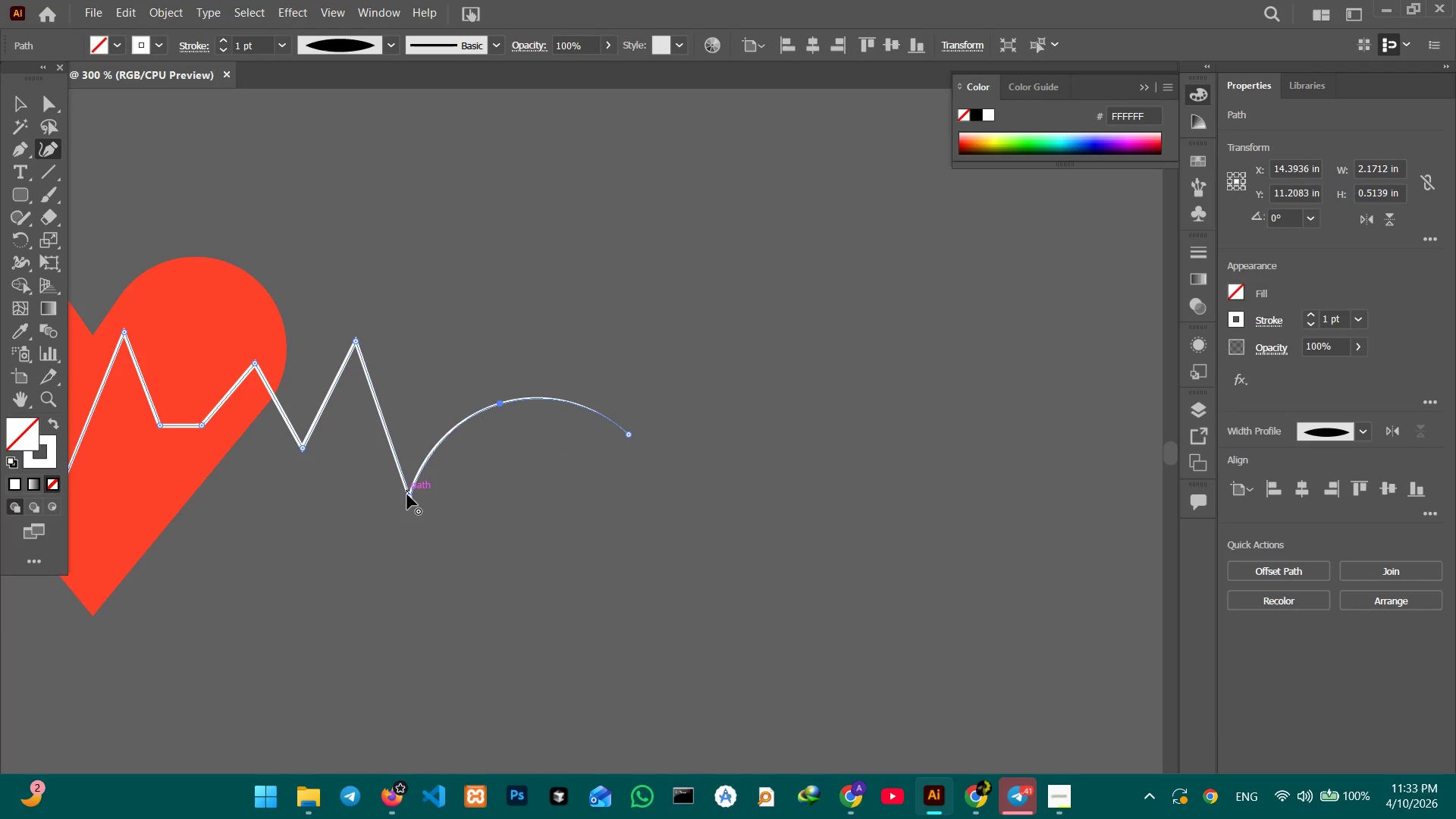 
left_click([407, 496])
 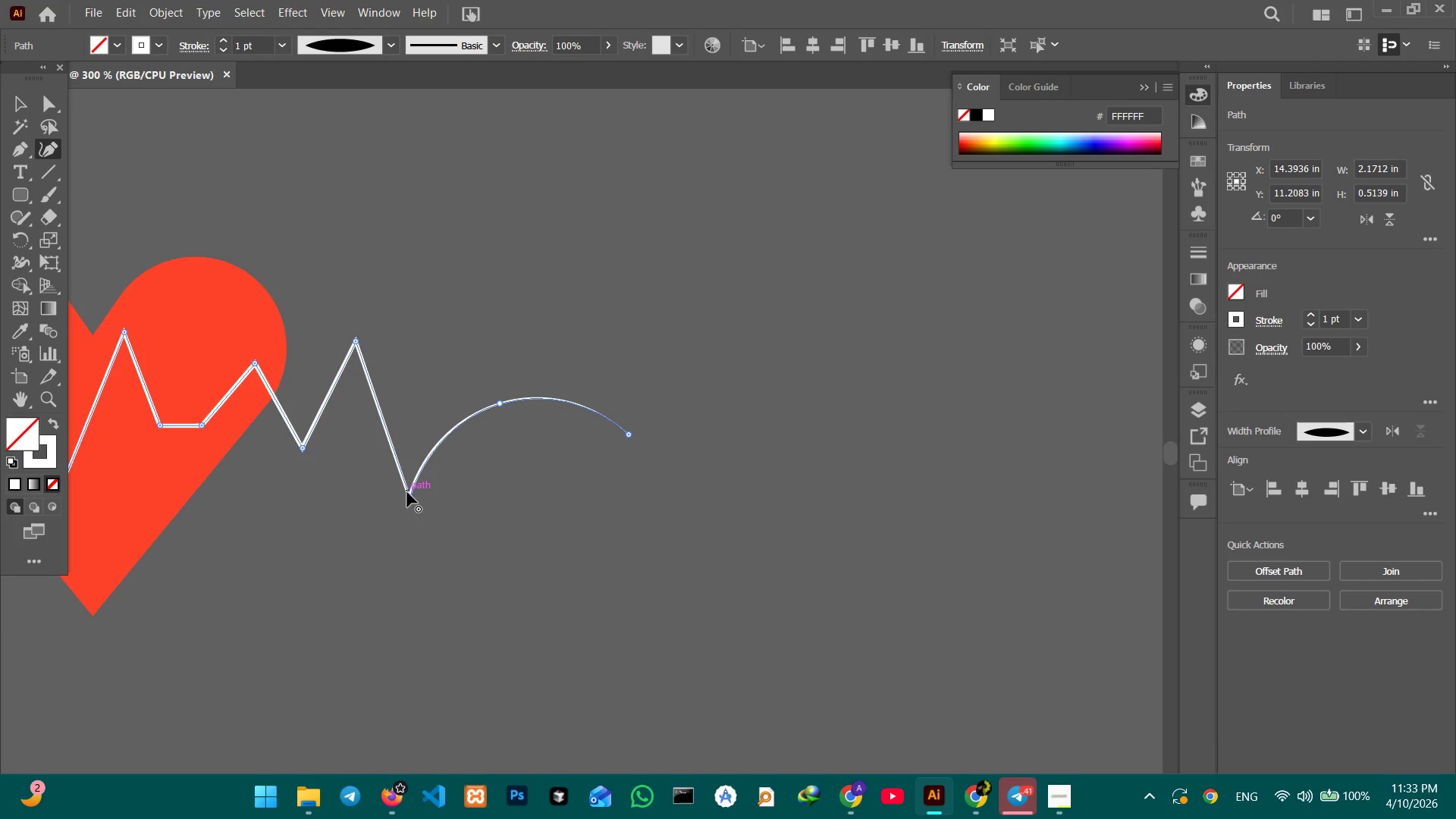 
key(Backspace)
 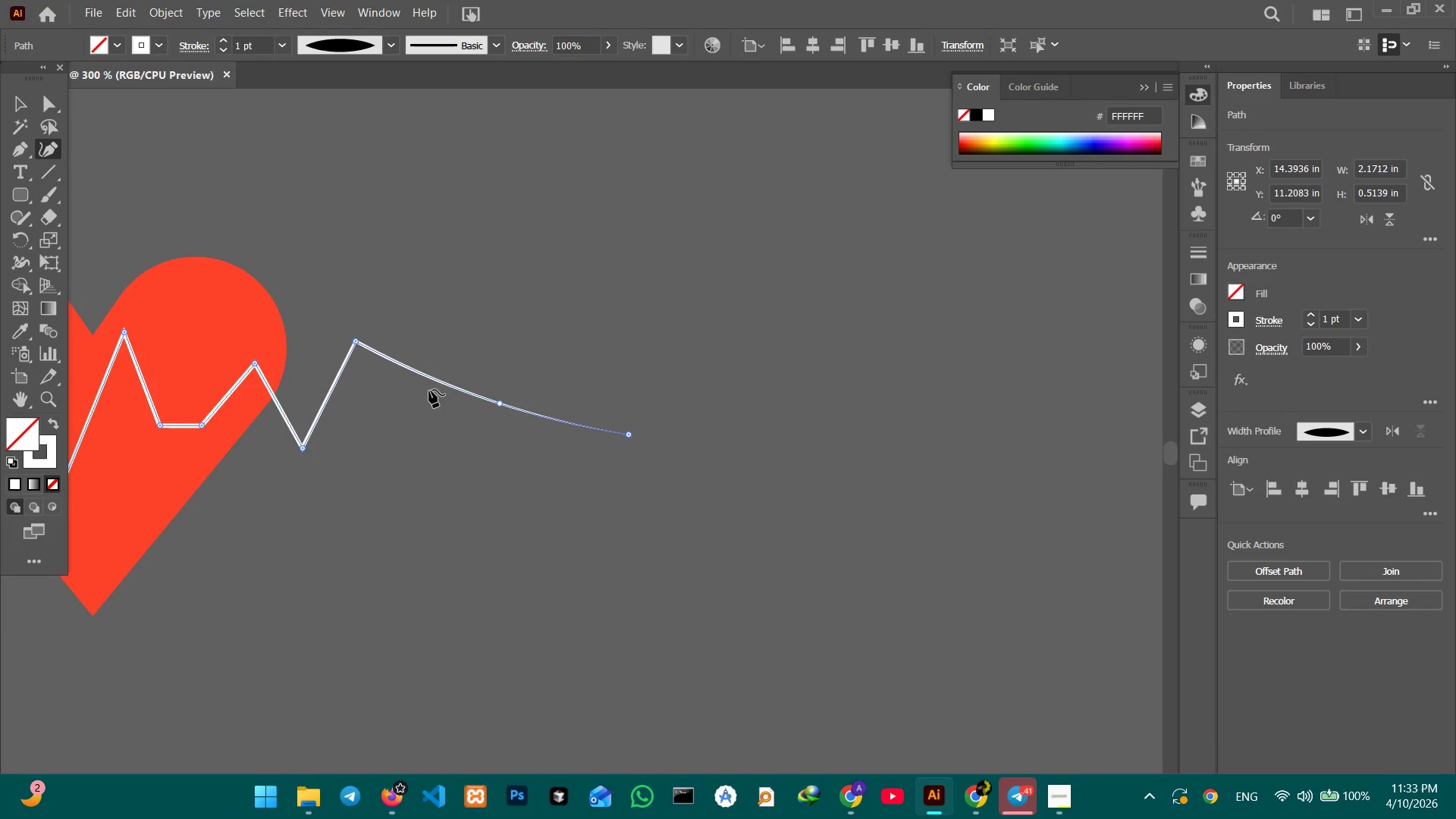 
left_click_drag(start_coordinate=[423, 377], to_coordinate=[421, 444])
 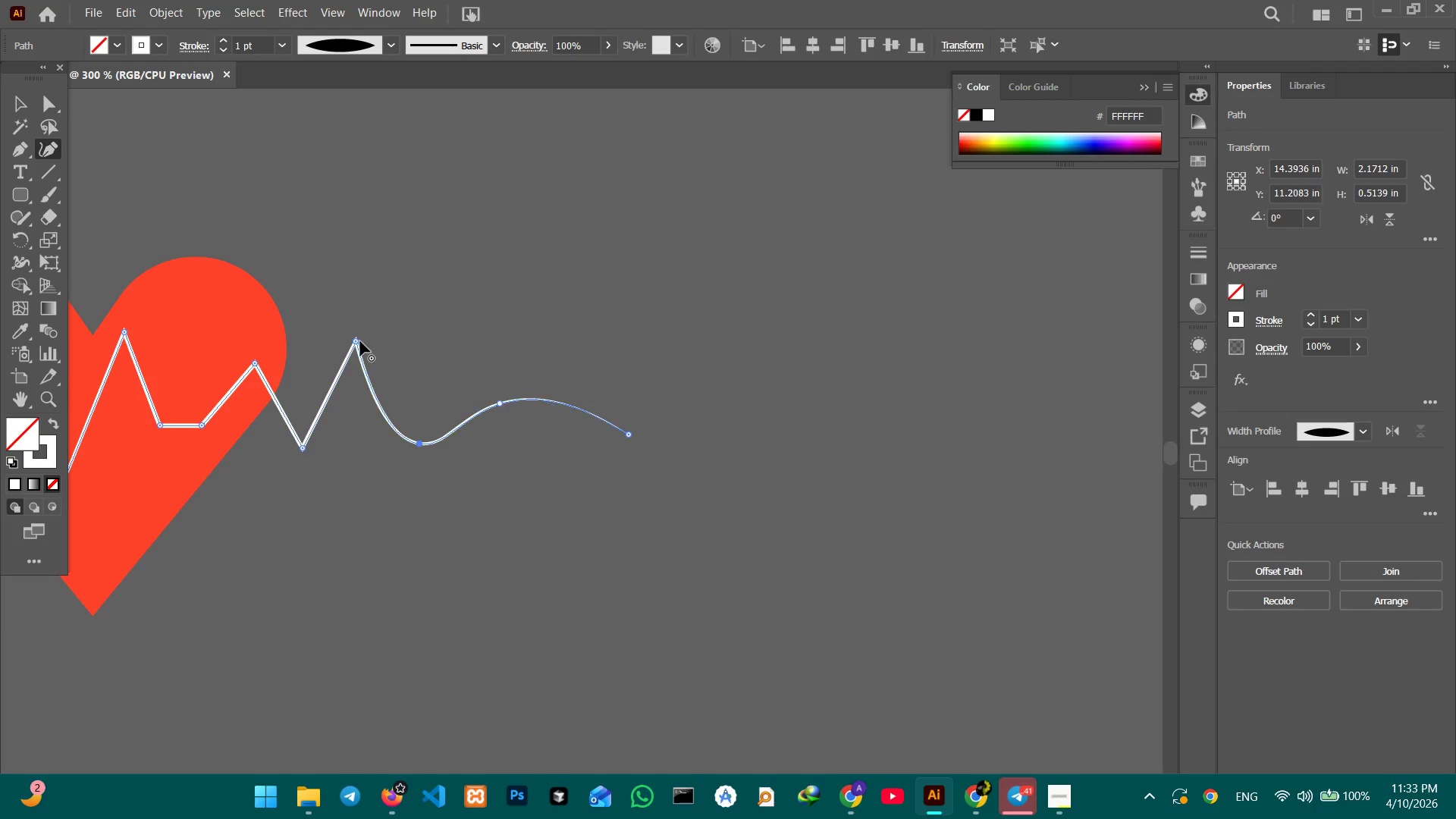 
left_click([359, 342])
 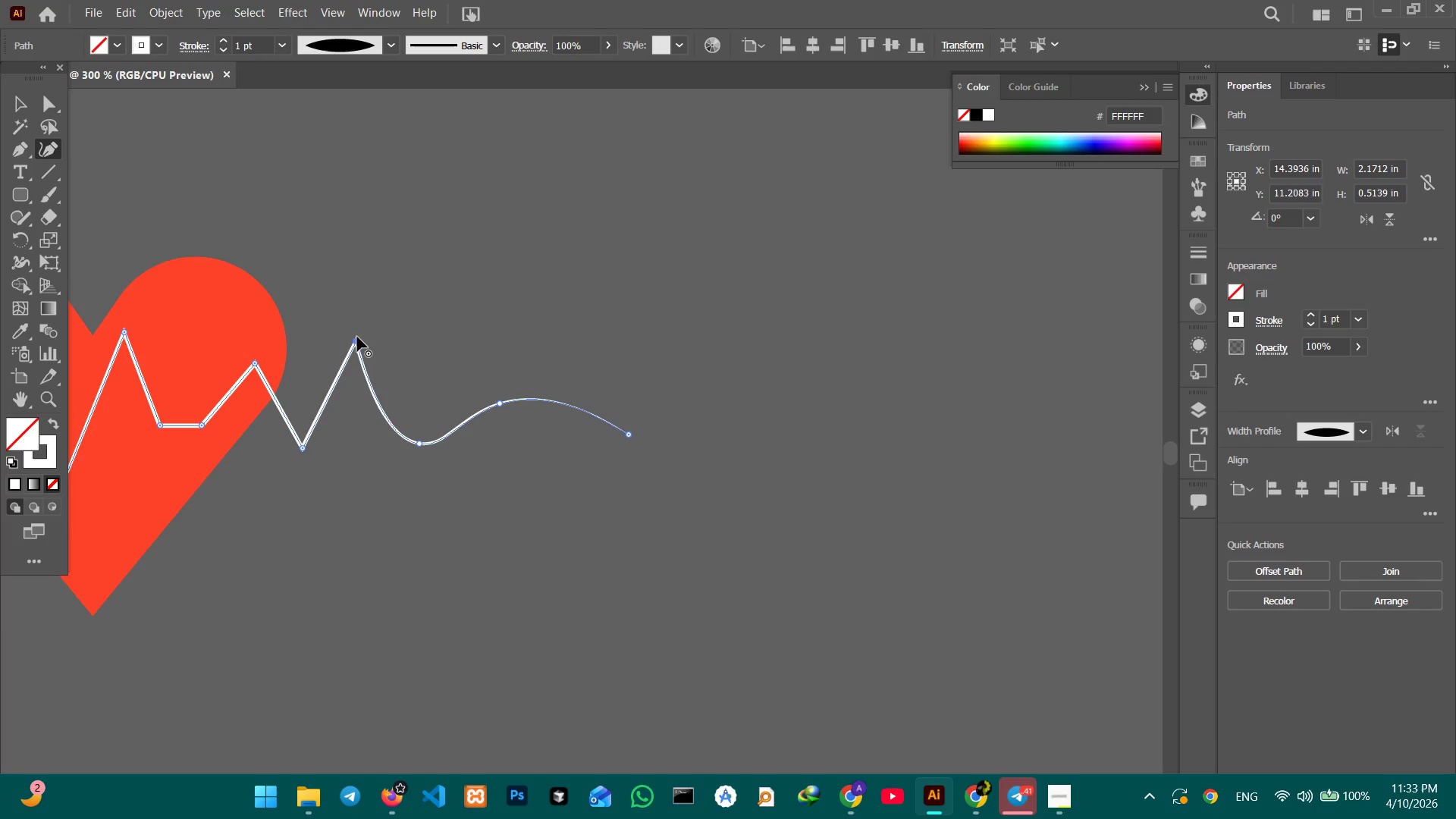 
key(Backspace)
 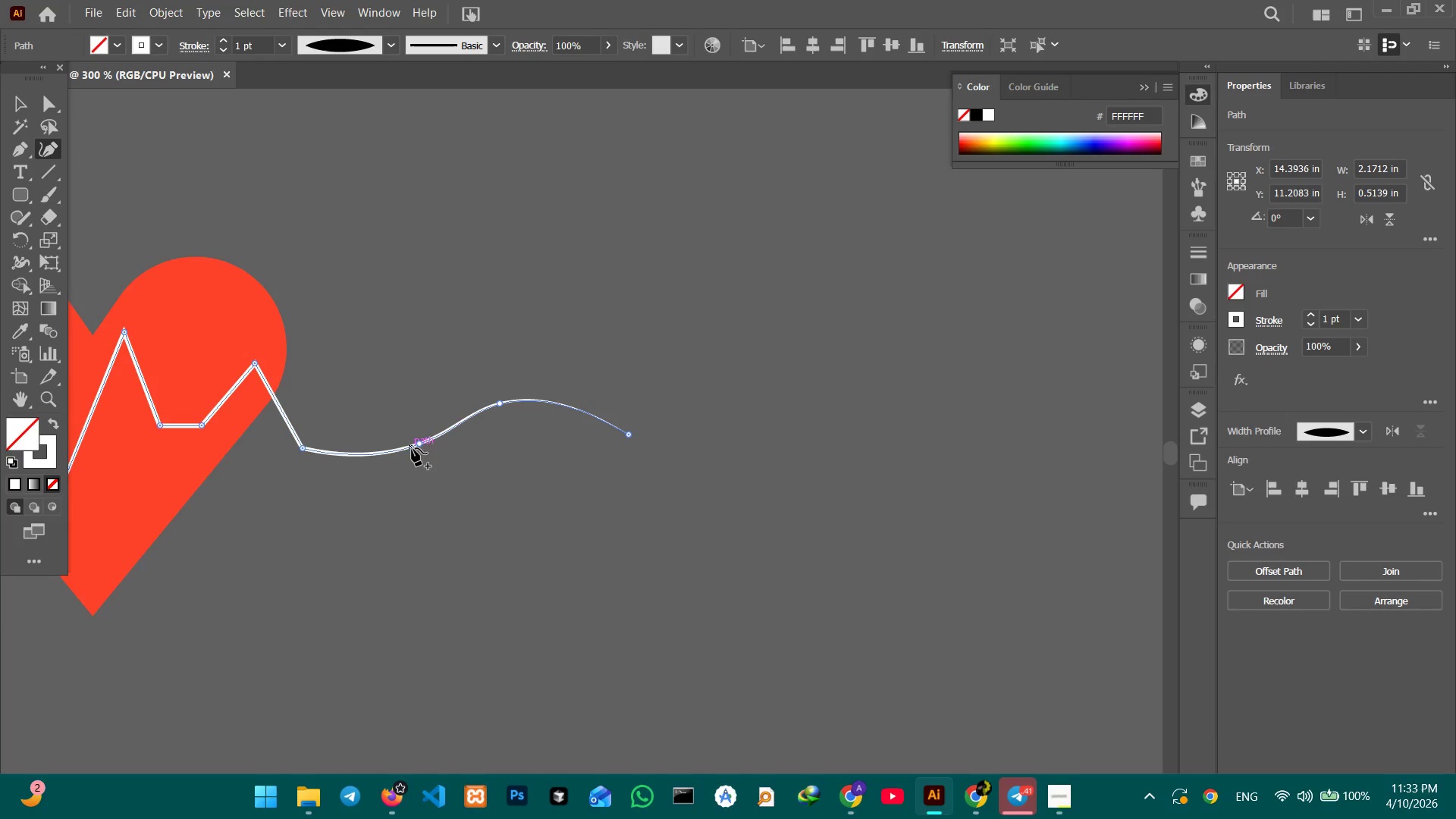 
left_click_drag(start_coordinate=[419, 446], to_coordinate=[407, 389])
 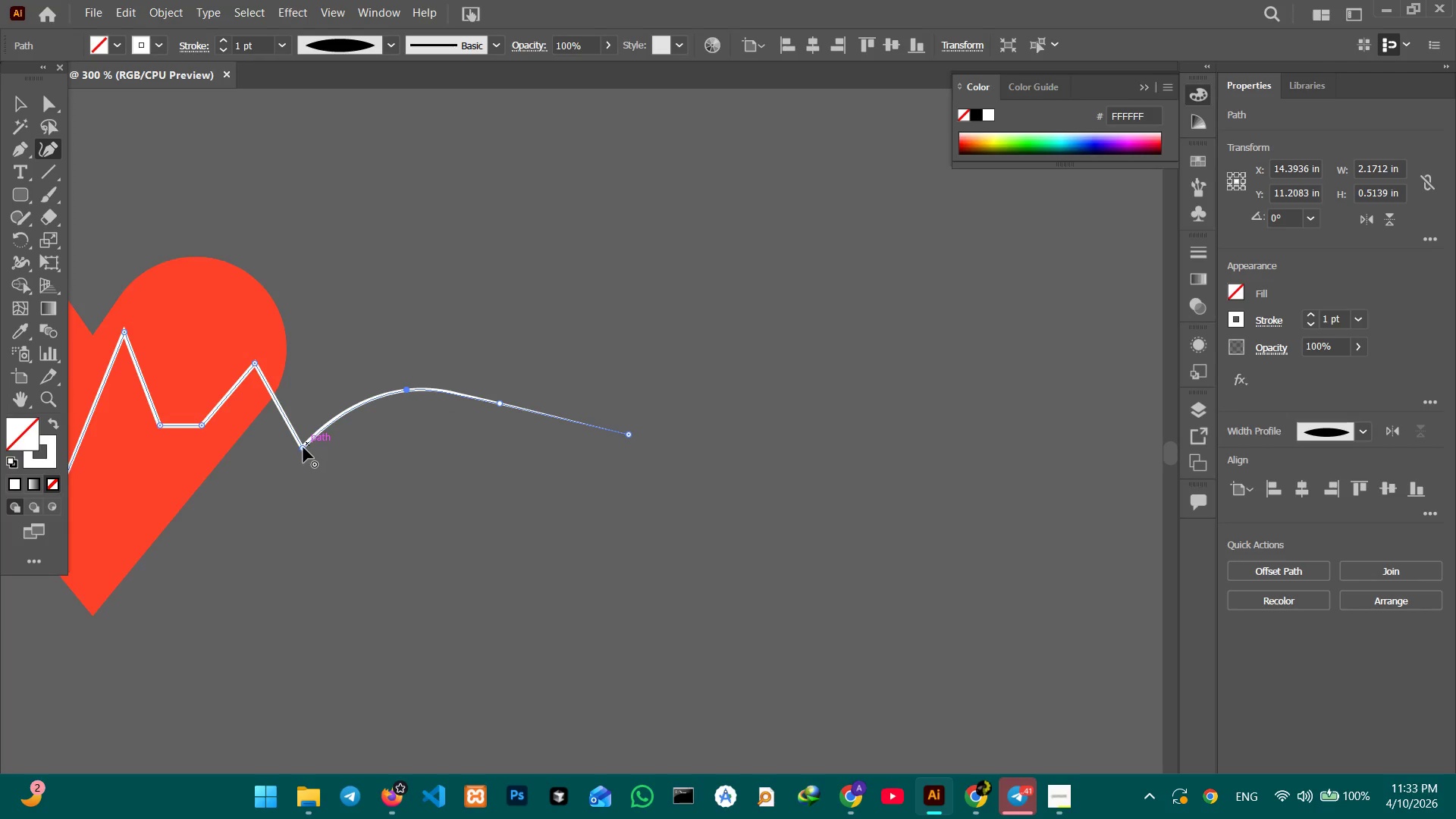 
left_click([303, 447])
 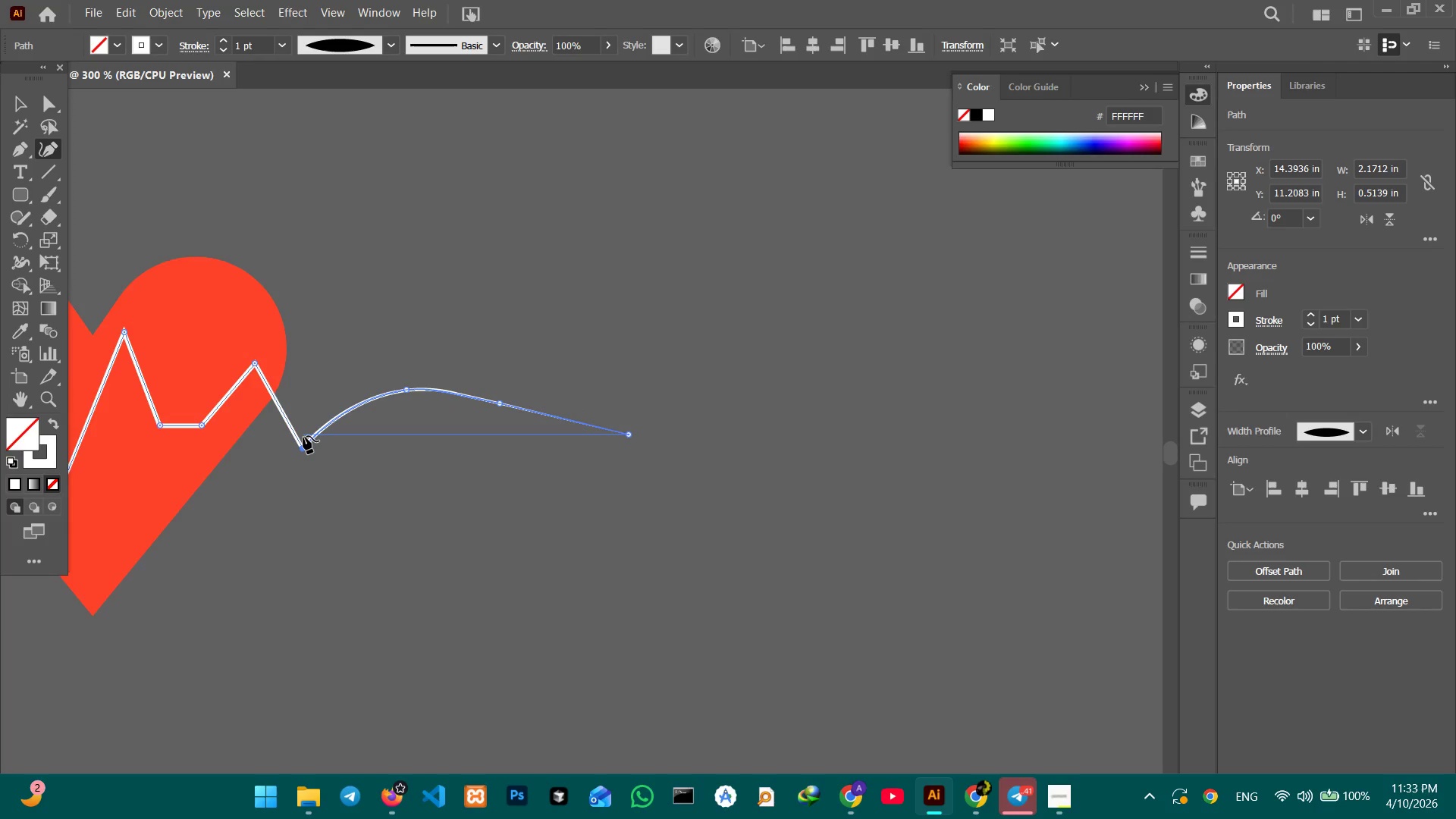 
key(Backspace)
 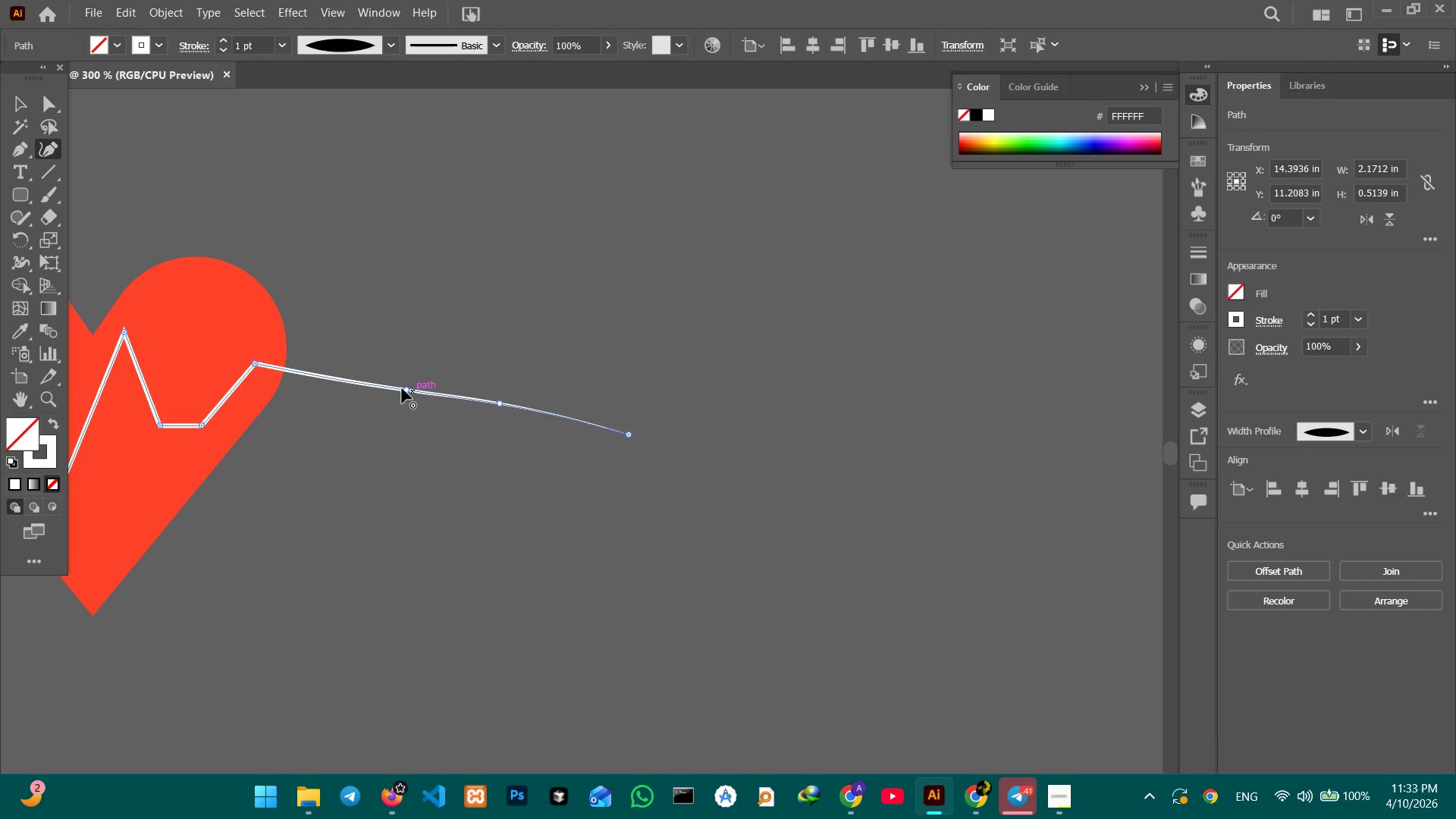 
left_click_drag(start_coordinate=[406, 388], to_coordinate=[381, 482])
 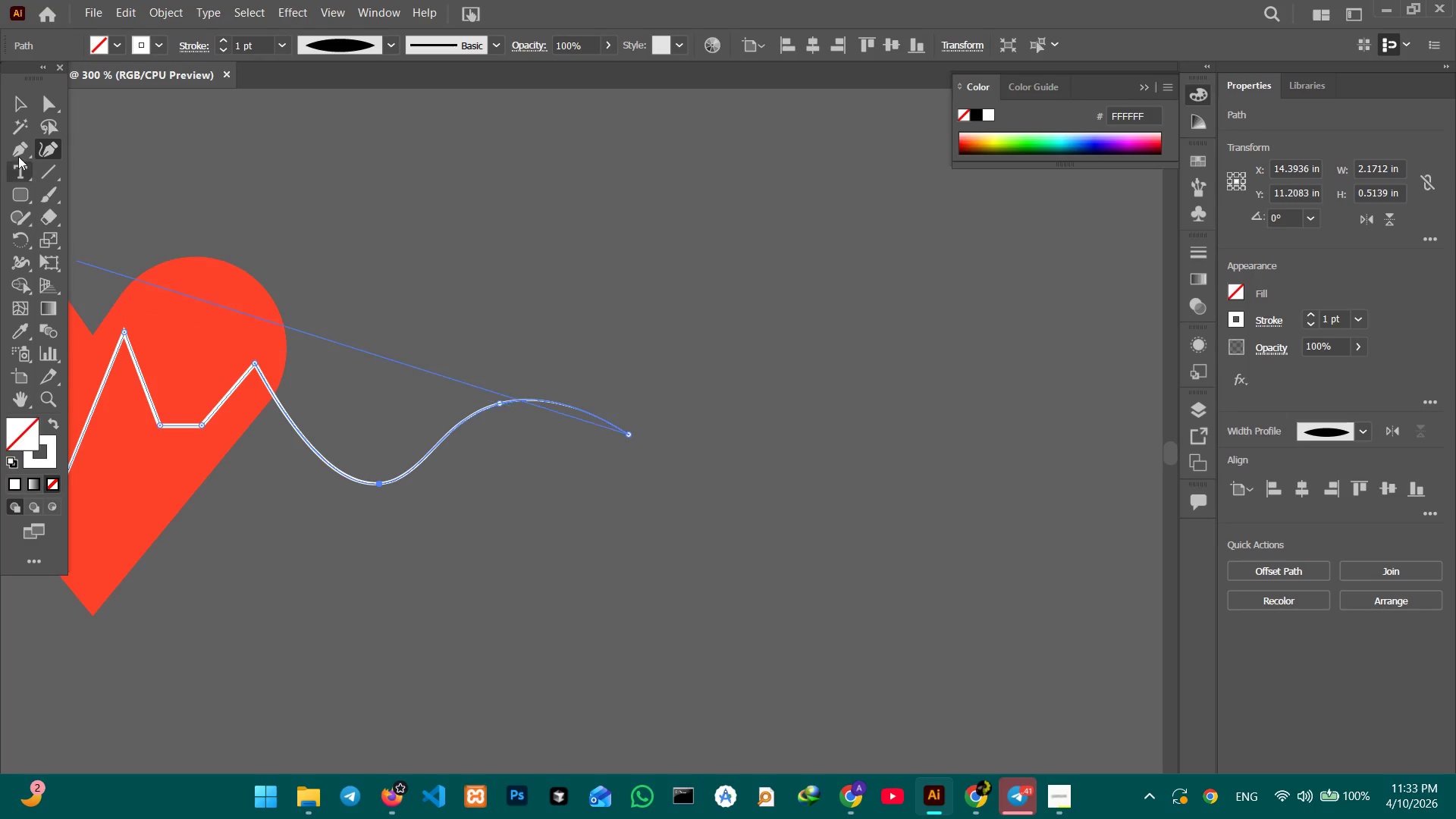 
left_click([15, 89])
 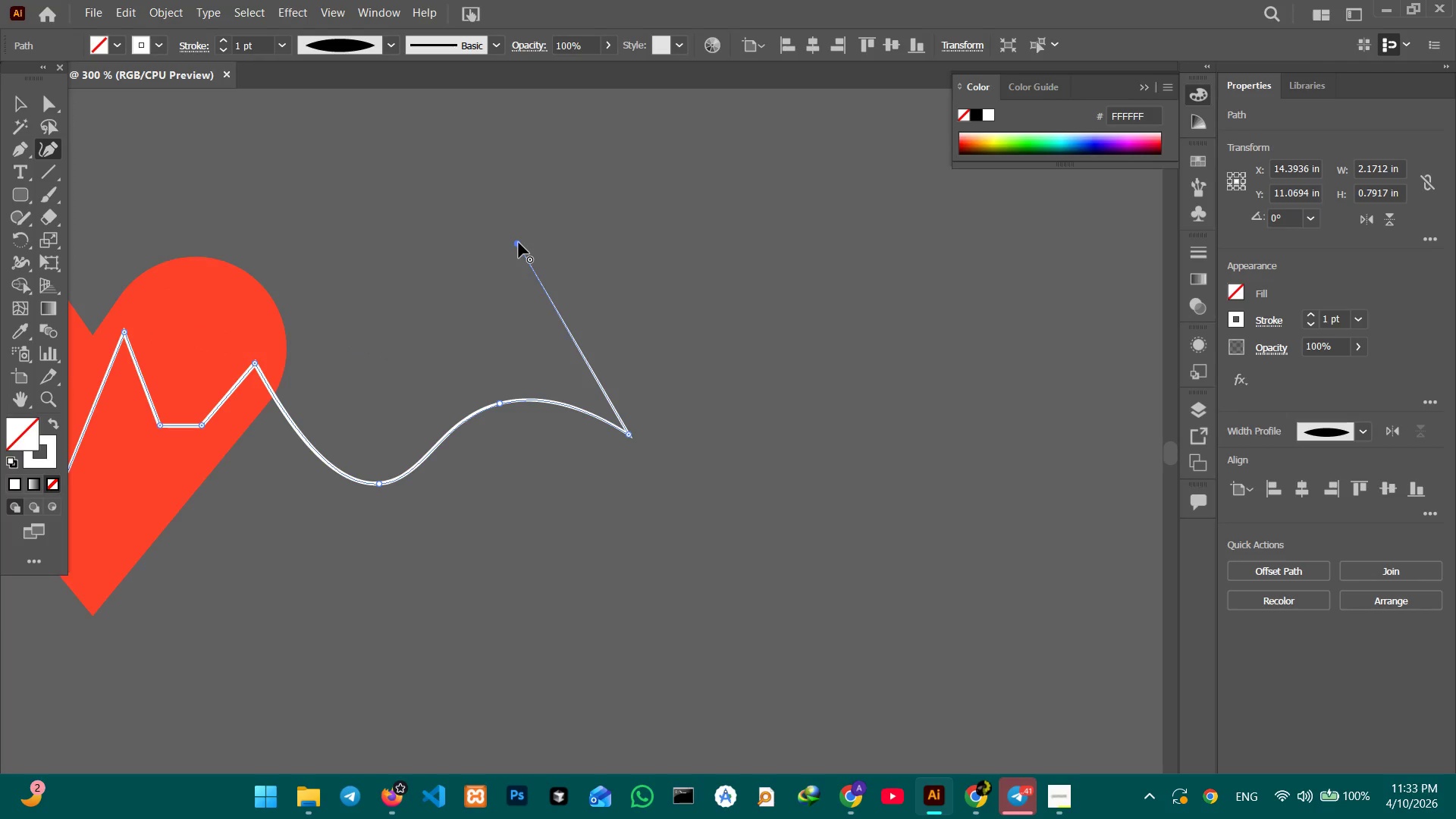 
key(Control+Z)
 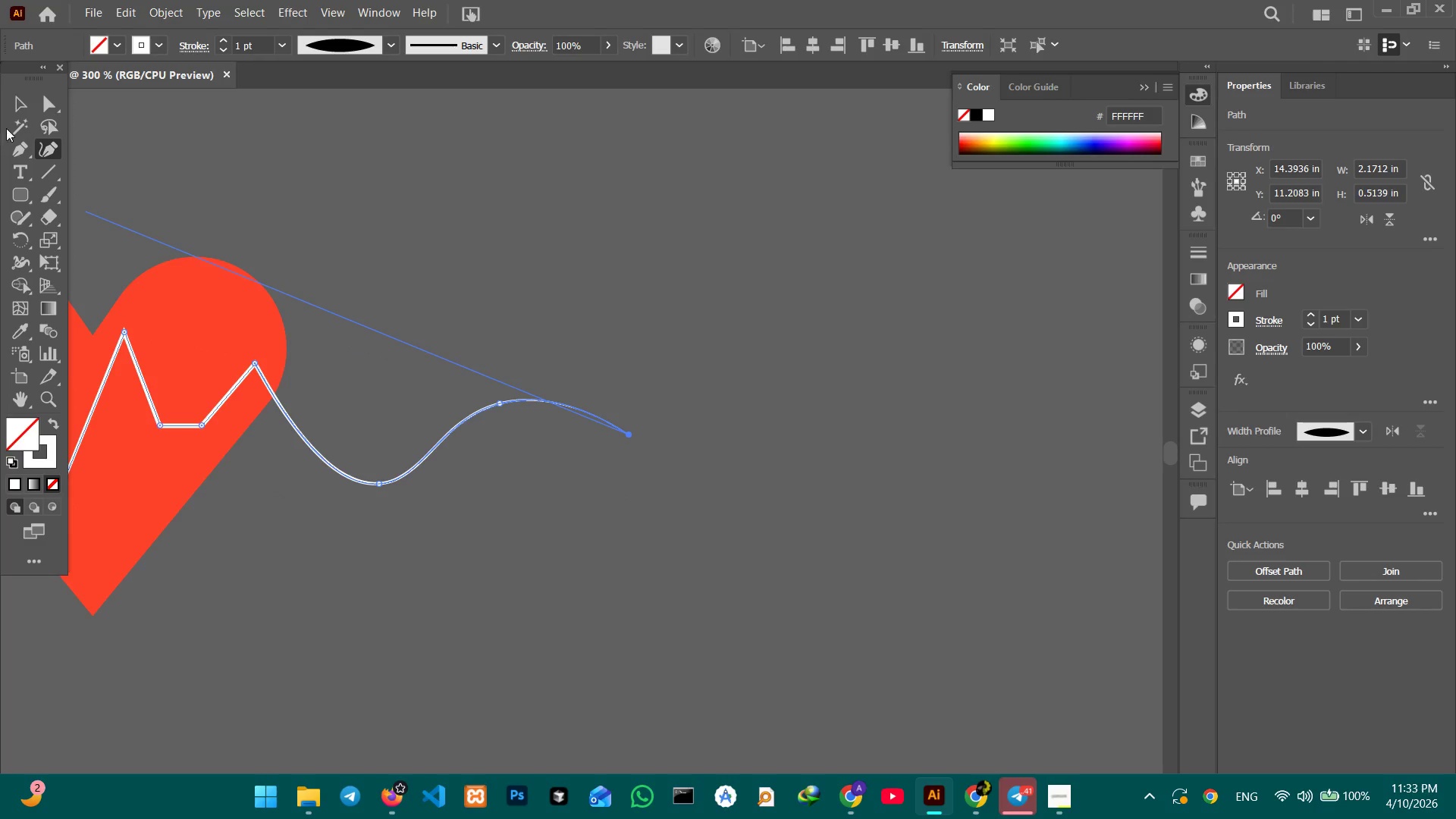 
left_click([21, 108])
 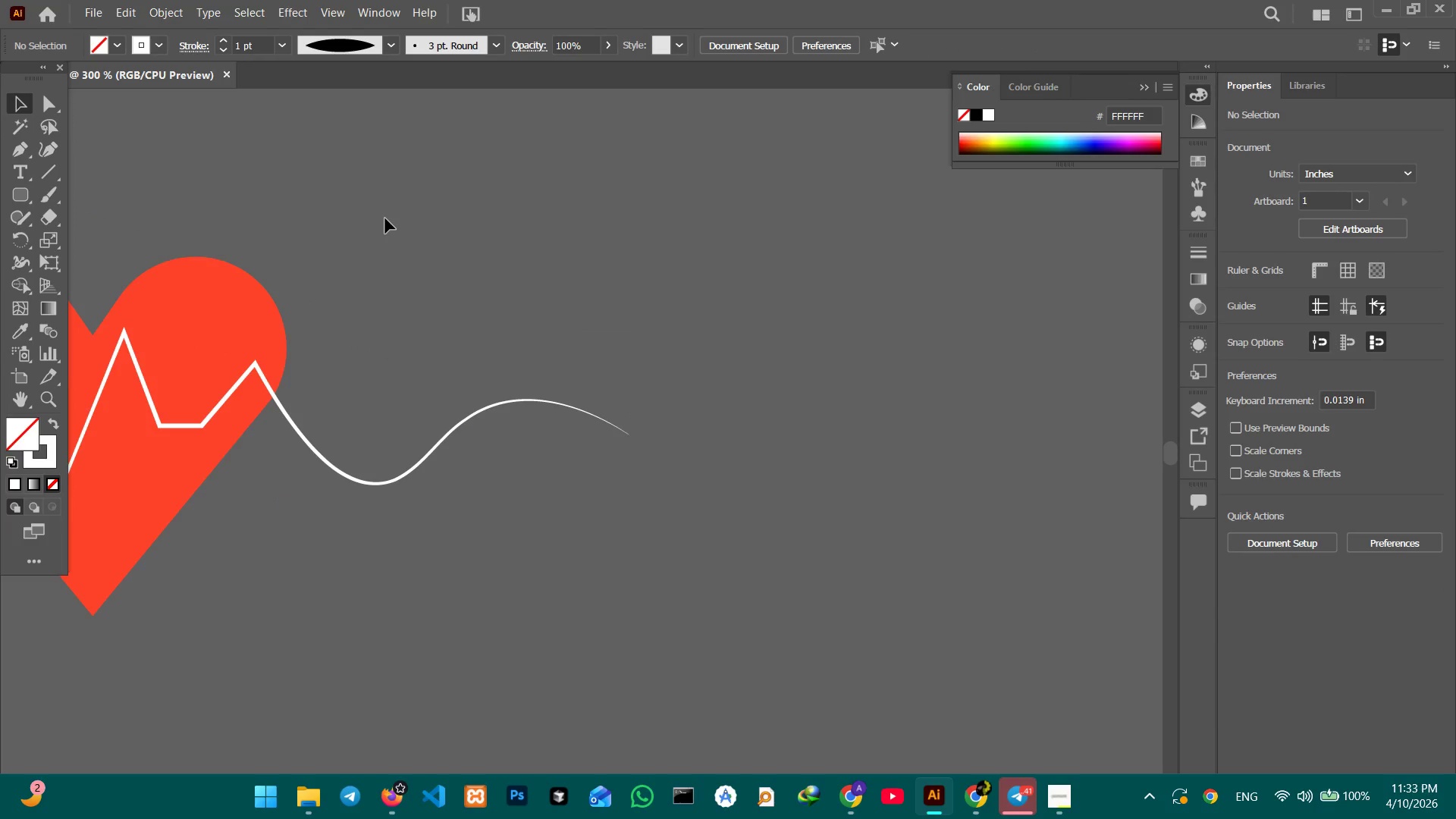 
key(Control+Minus)
 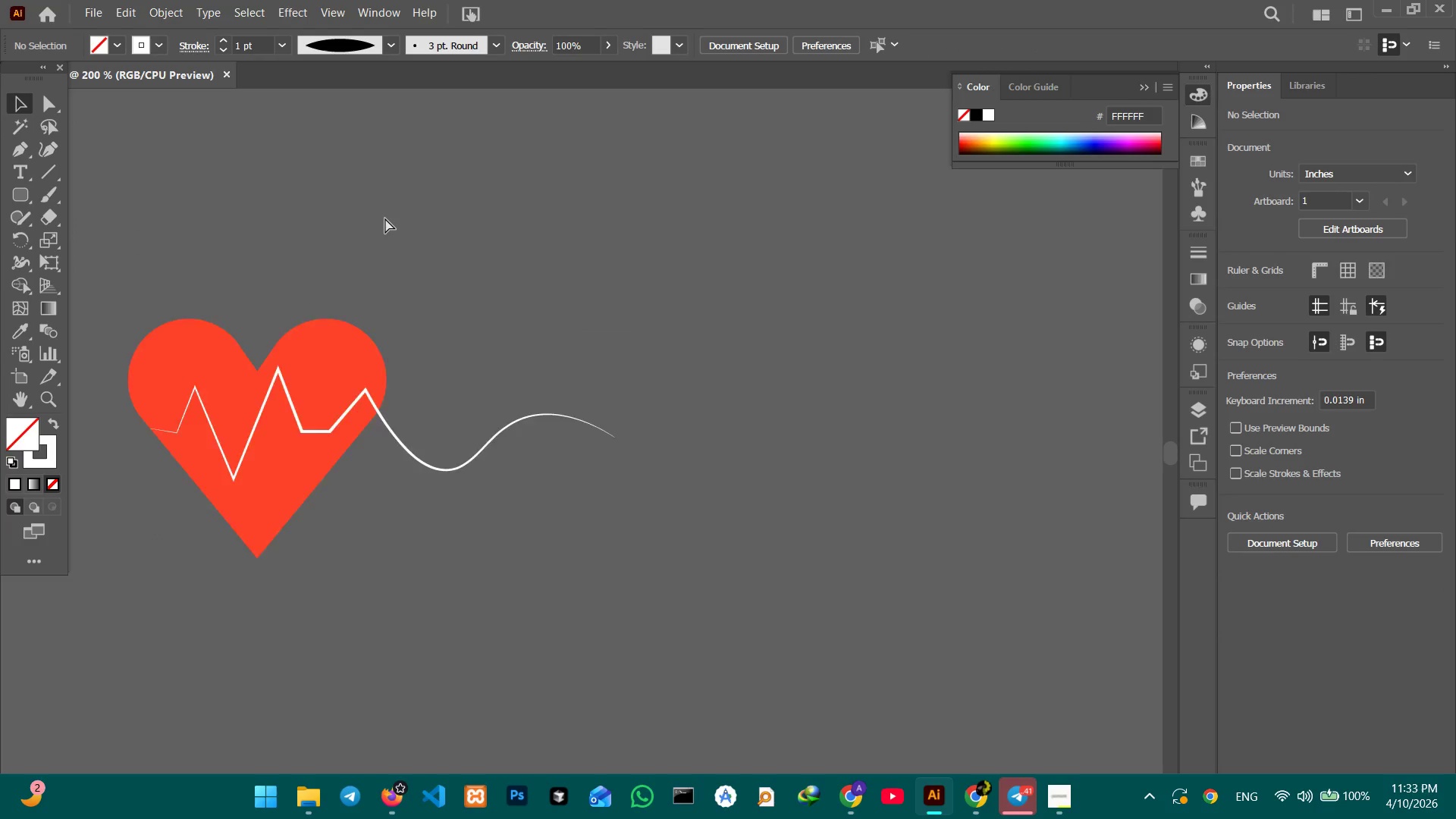 
key(Control+Minus)
 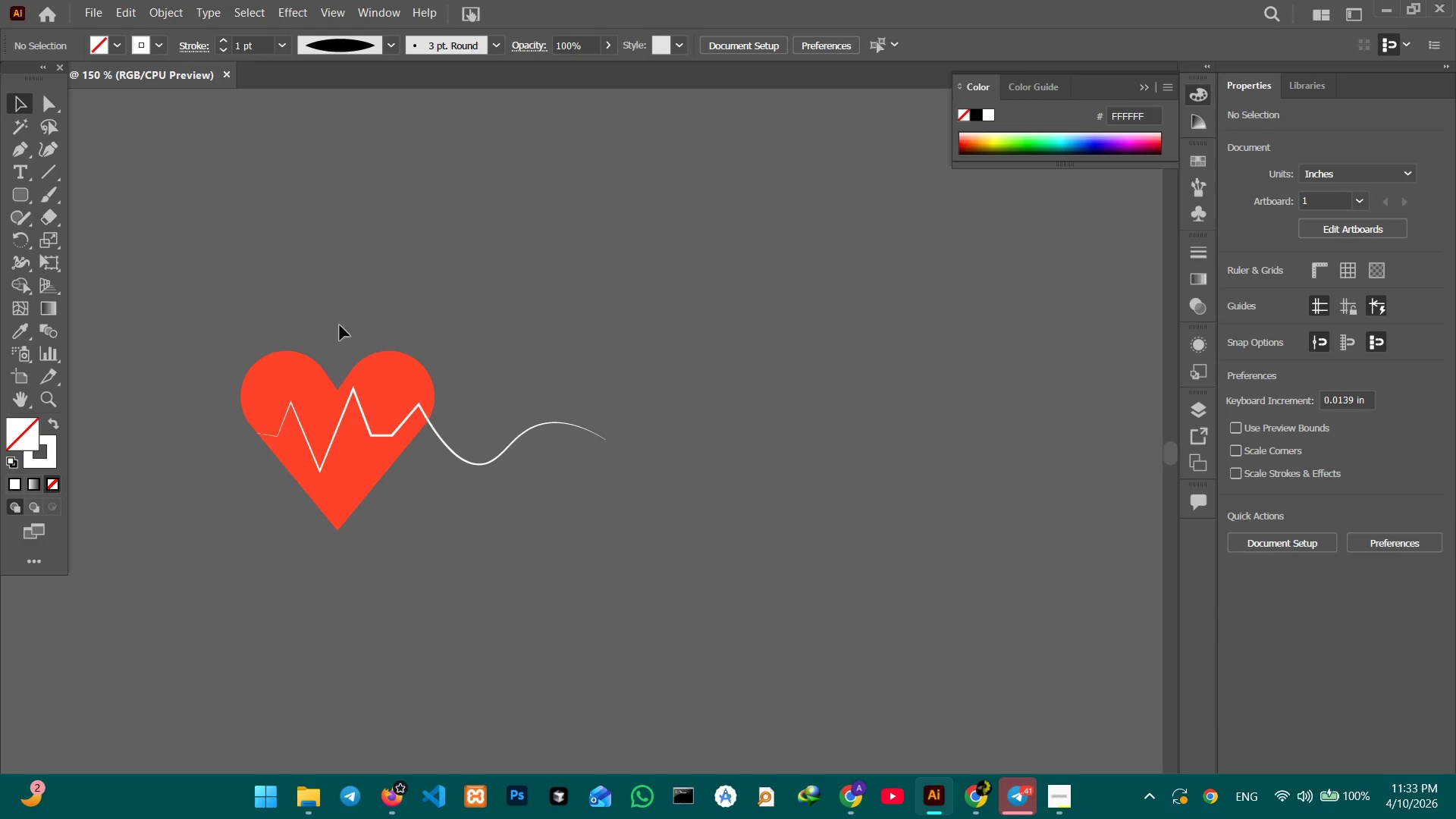 
left_click_drag(start_coordinate=[200, 313], to_coordinate=[564, 548])
 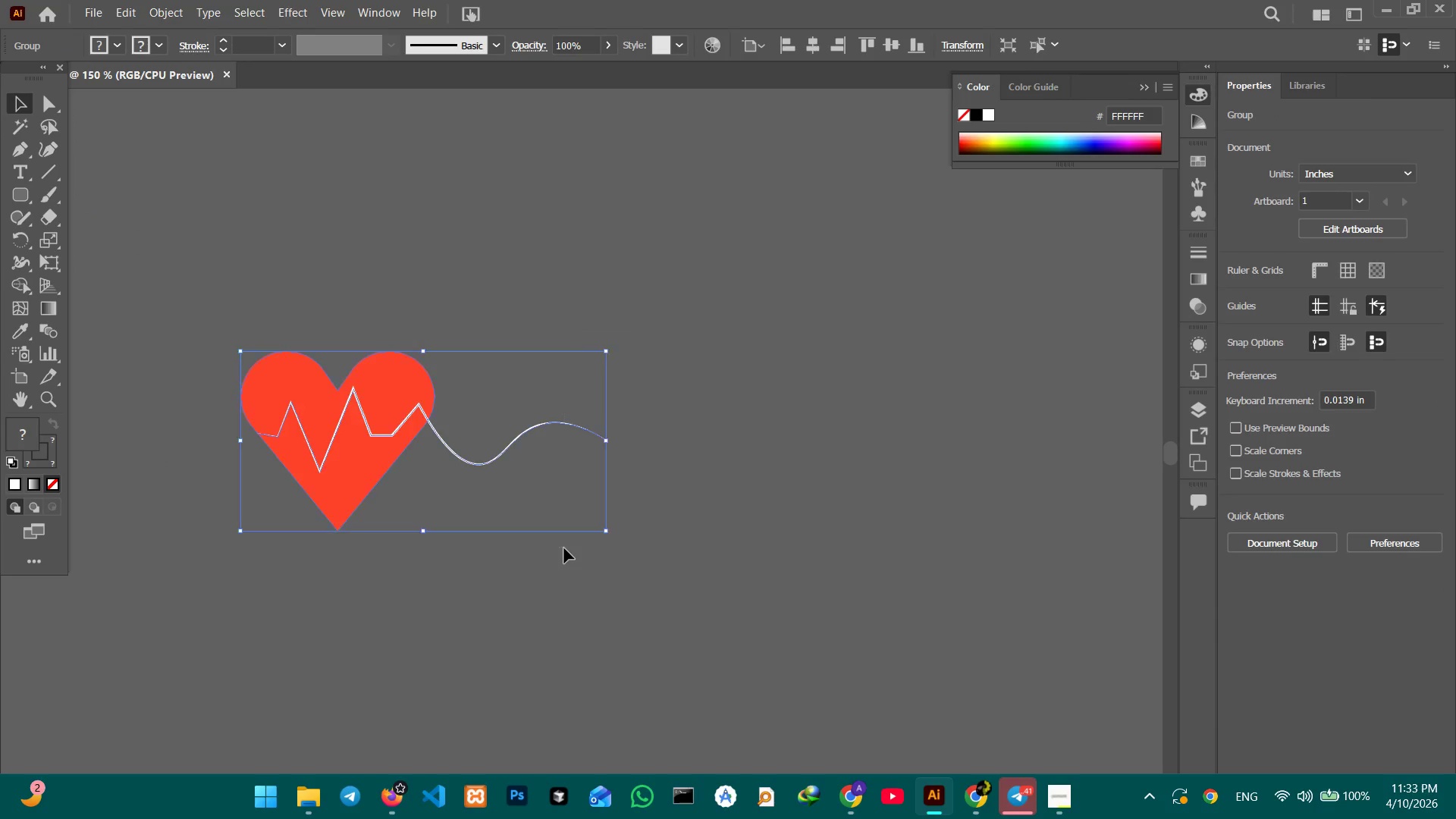 
key(Control+C)
 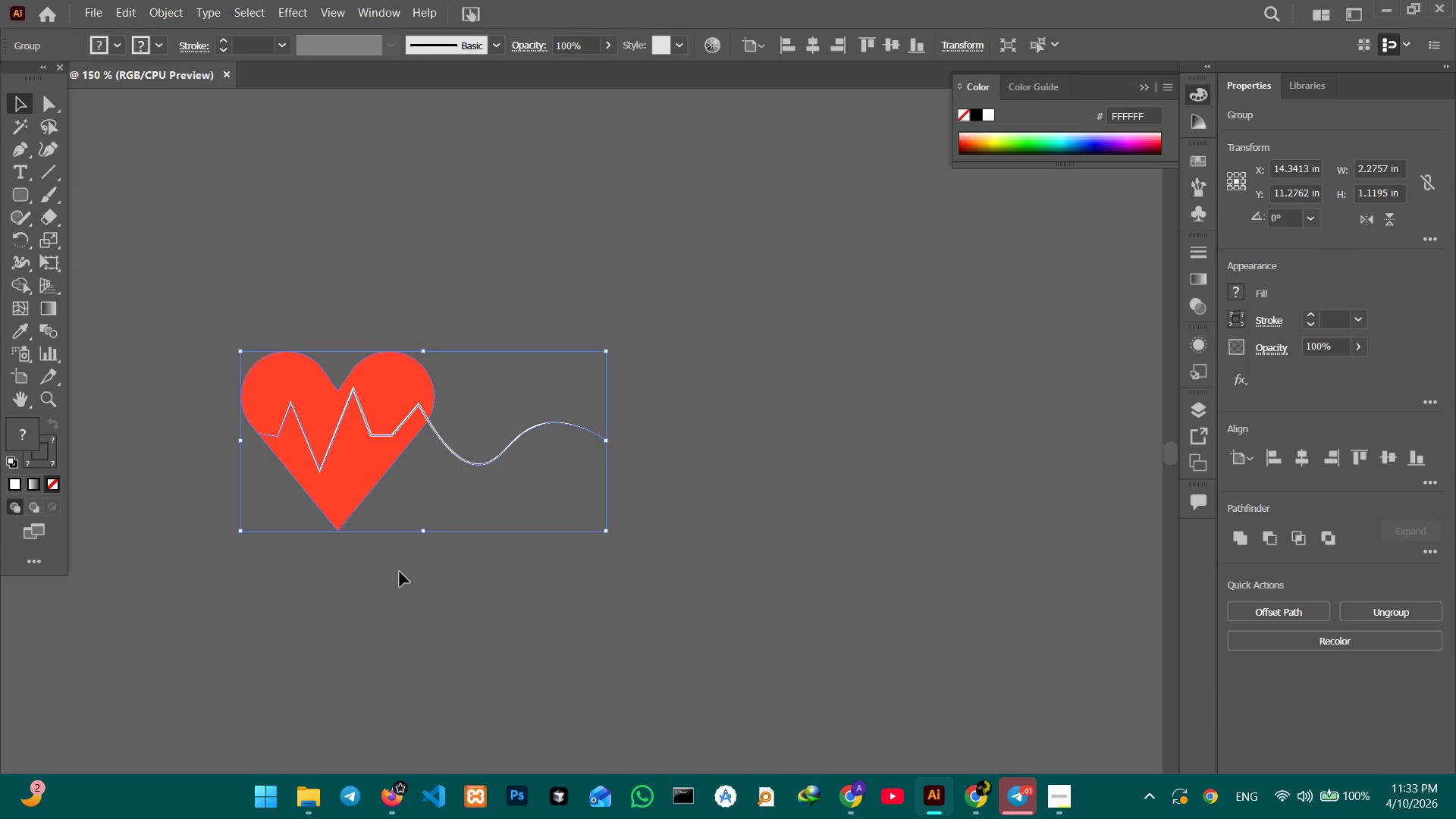 
hold_key(key=Space, duration=1.5)
 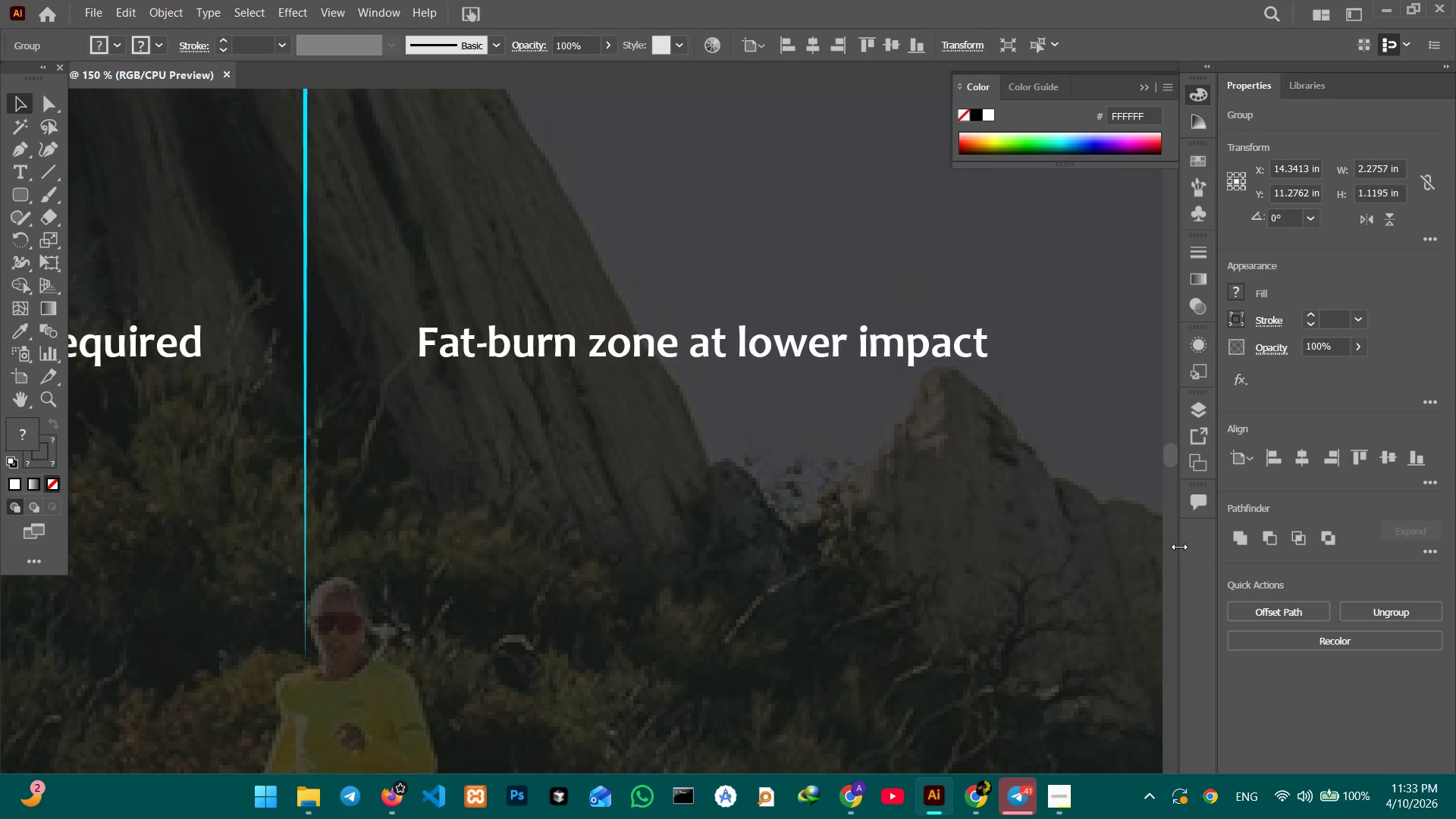 
left_click_drag(start_coordinate=[351, 566], to_coordinate=[1338, 493])
 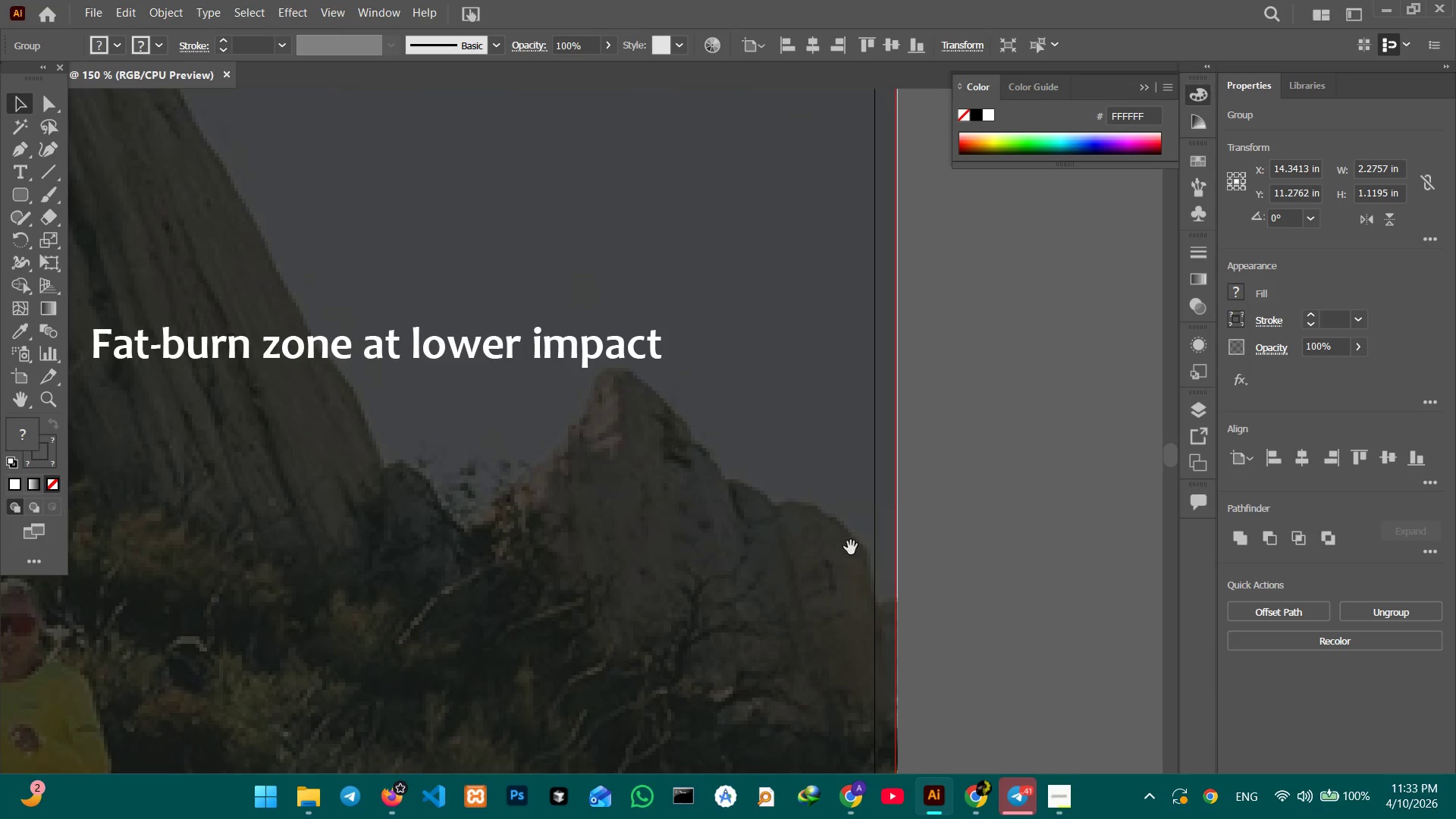 
left_click_drag(start_coordinate=[849, 548], to_coordinate=[1176, 547])
 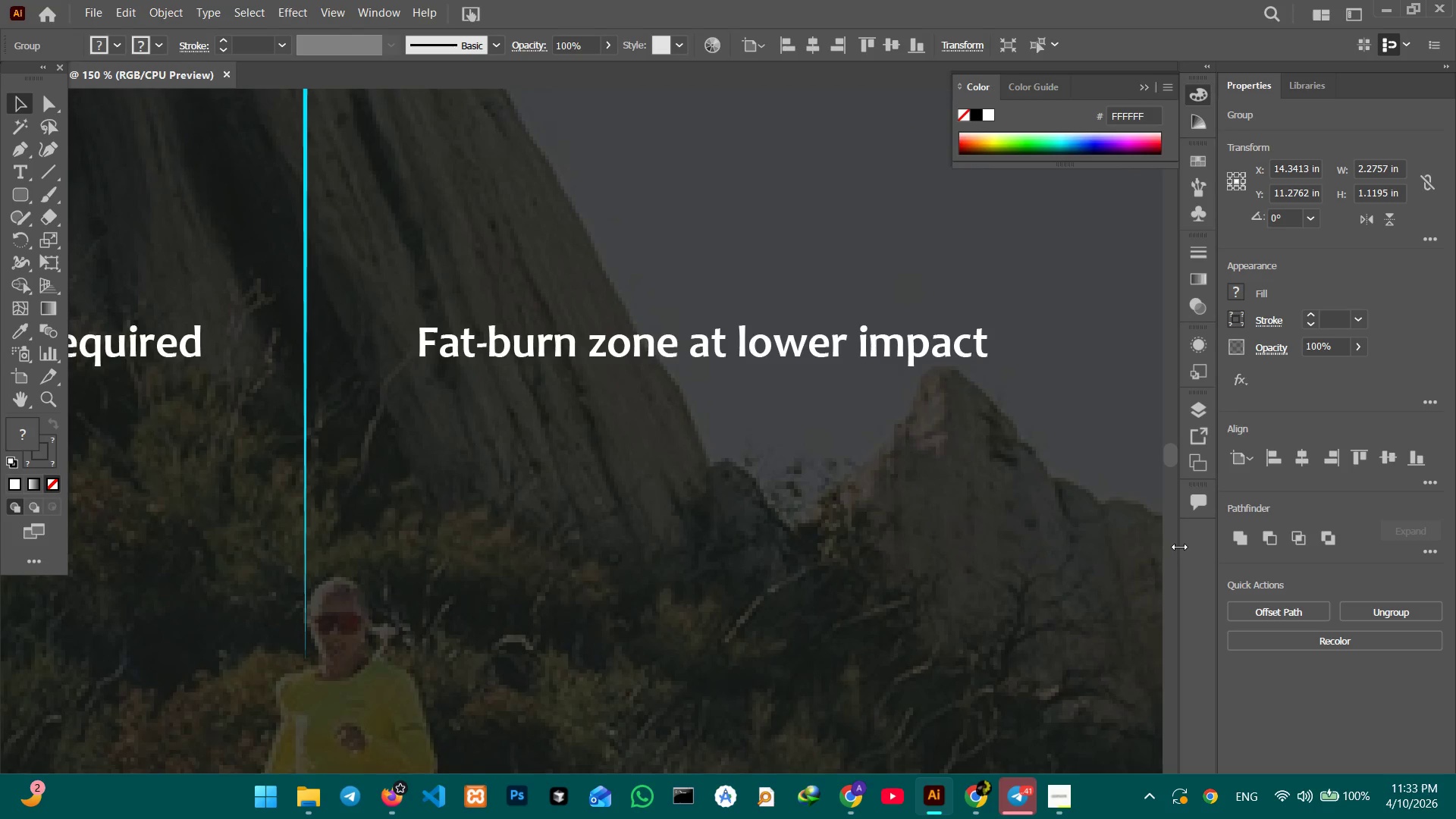 
key(Space)
 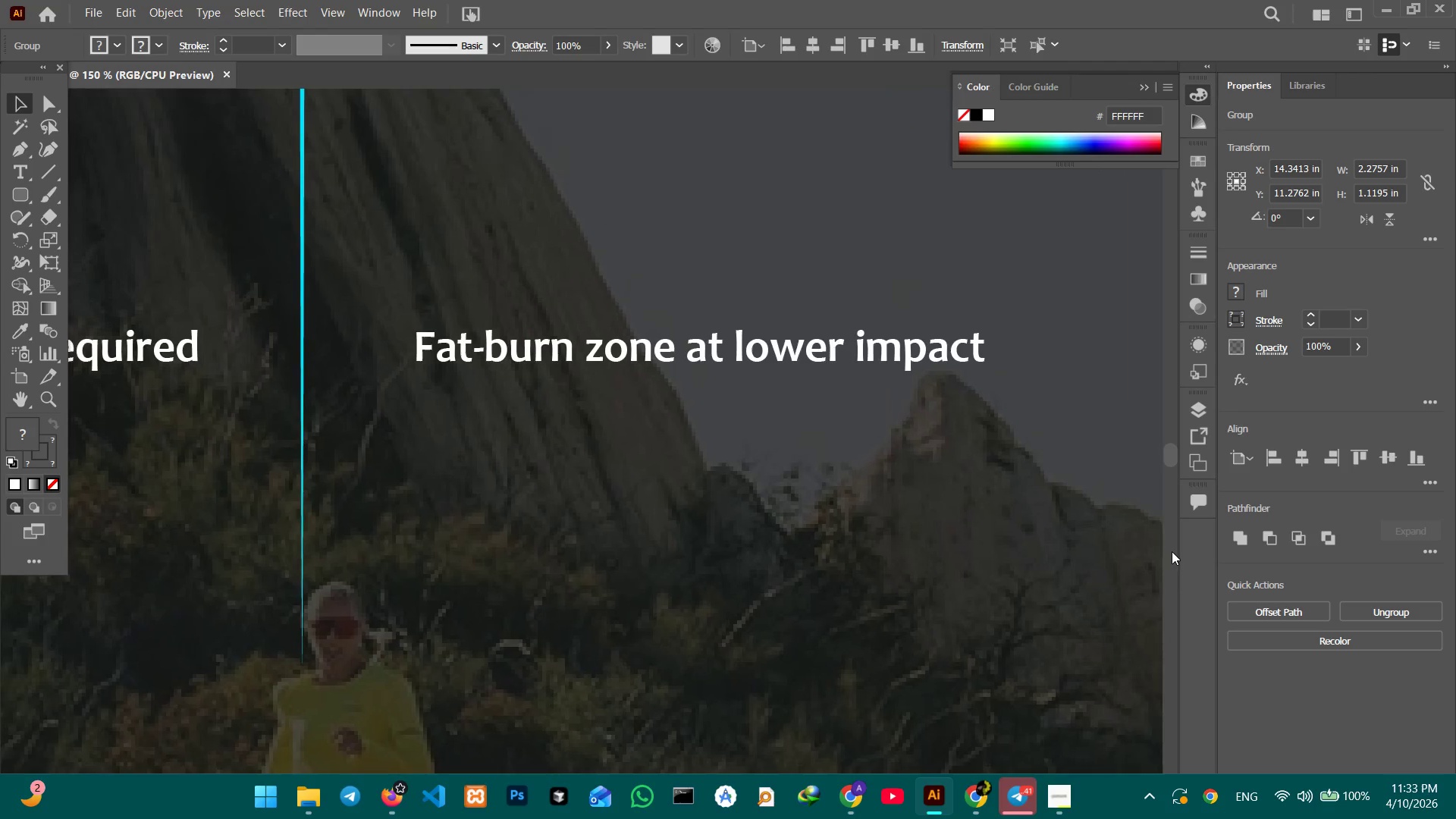 
key(Space)
 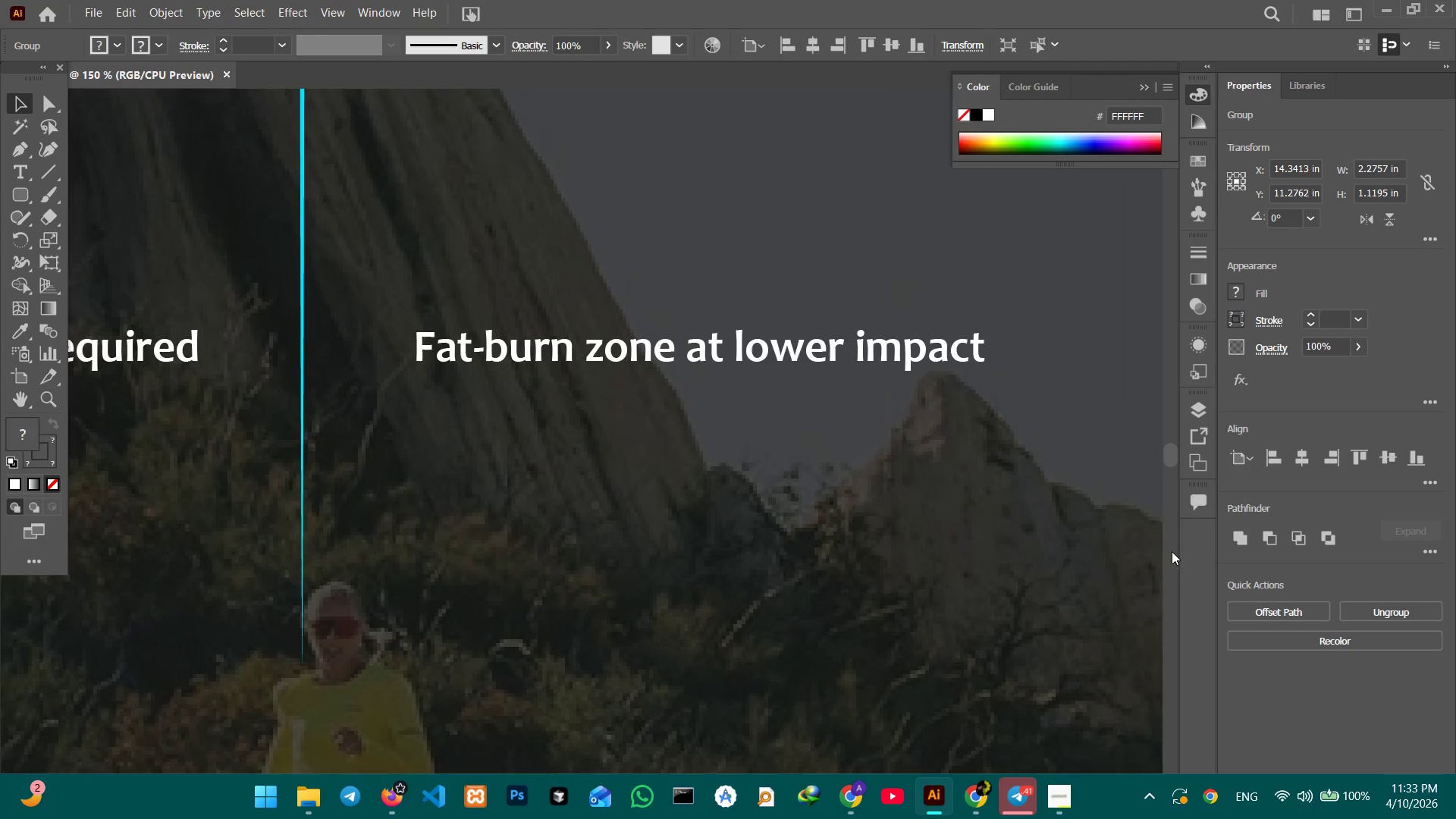 
key(Space)
 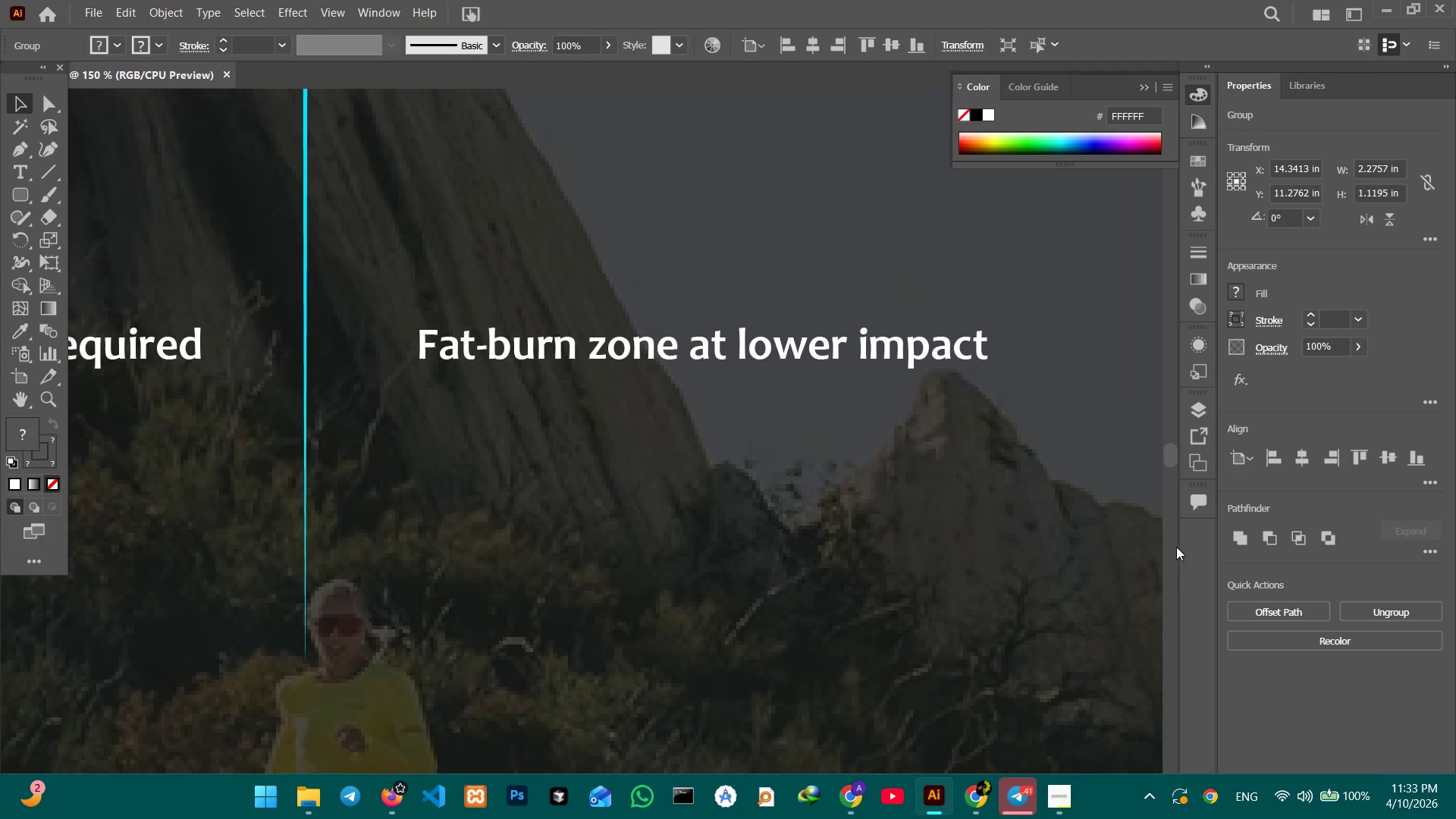 
key(Space)
 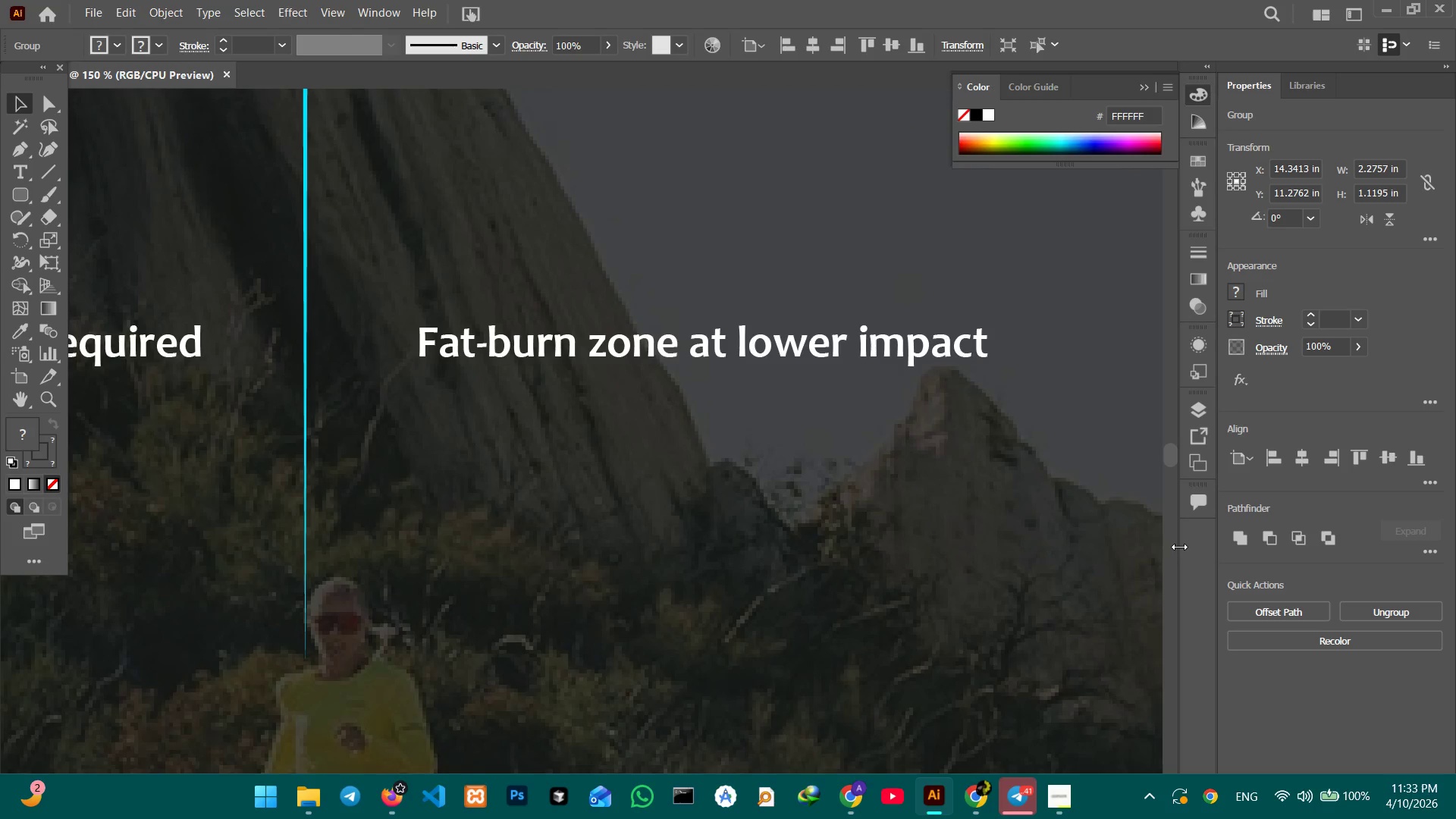 
key(Control+Minus)
 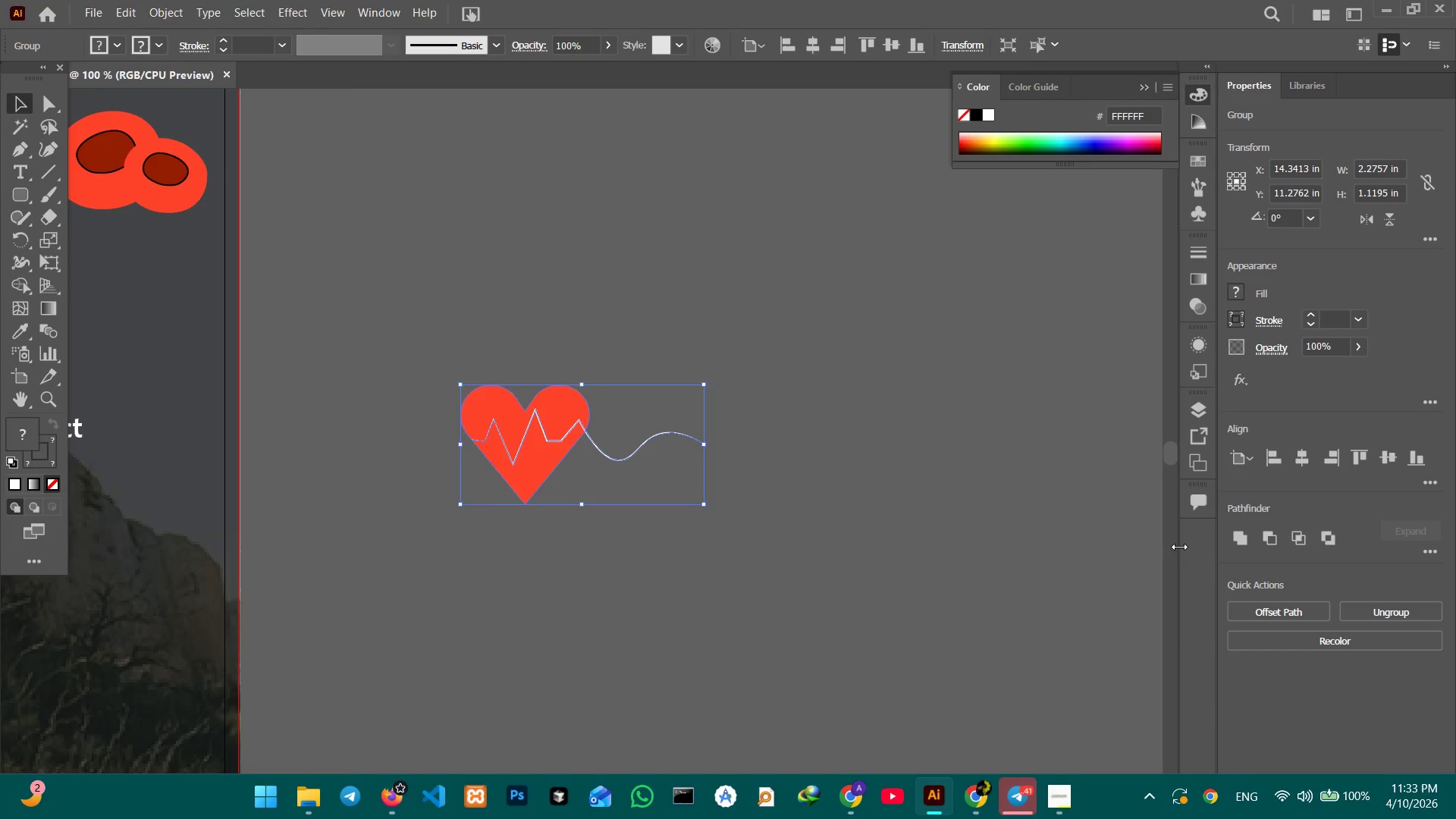 
key(Control+Minus)
 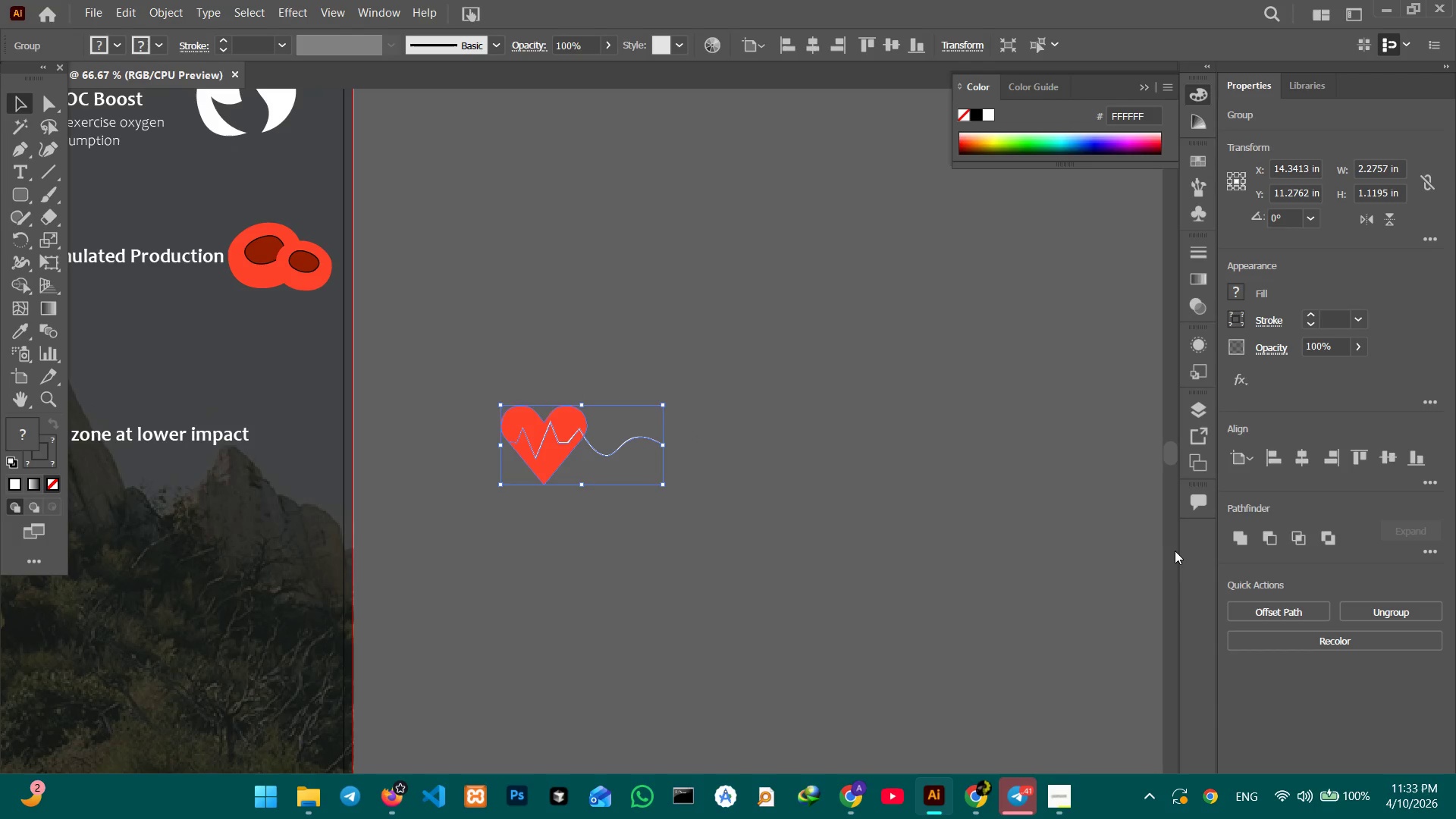 
hold_key(key=Space, duration=1.51)
 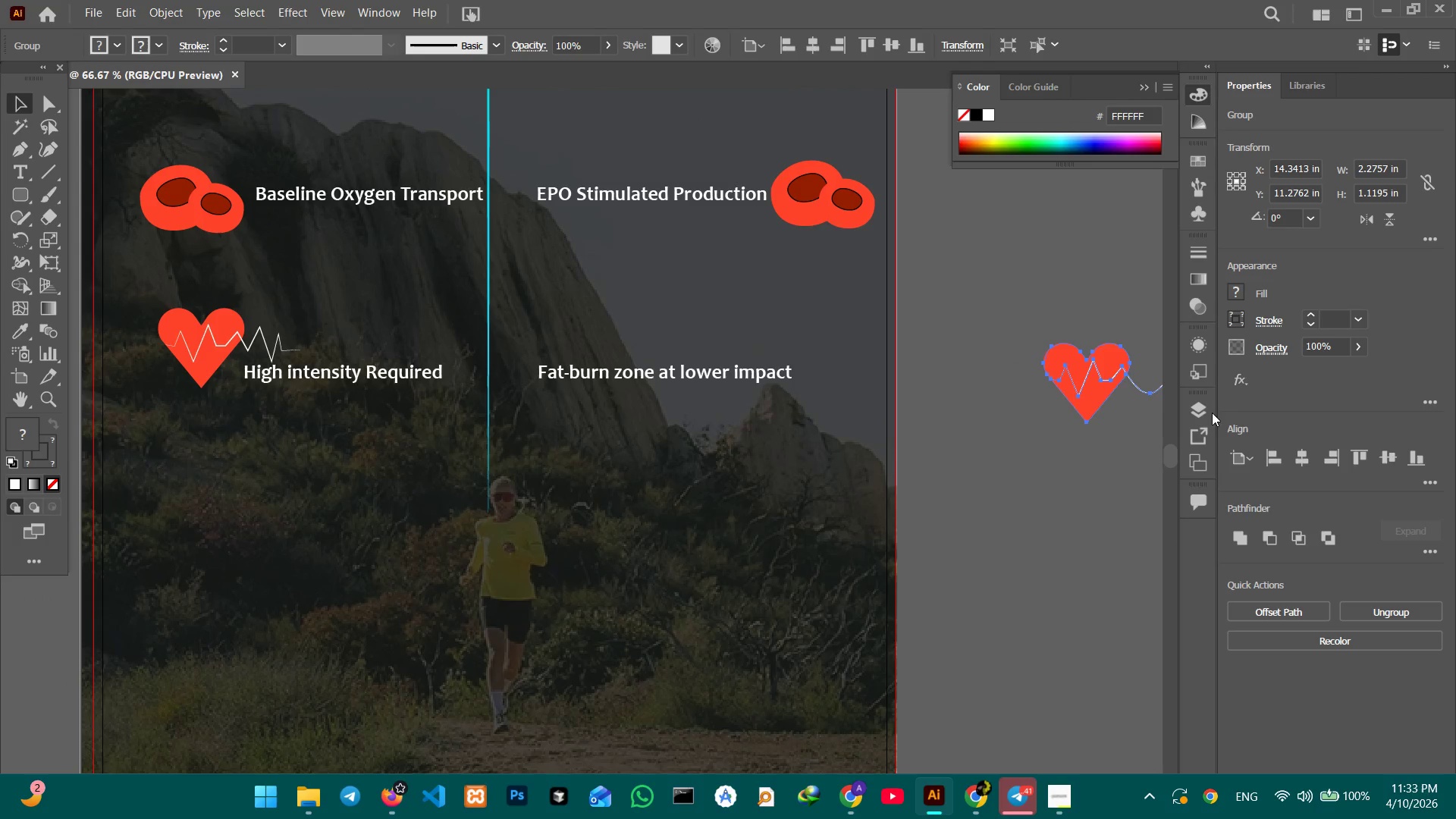 
left_click_drag(start_coordinate=[696, 486], to_coordinate=[1239, 424])
 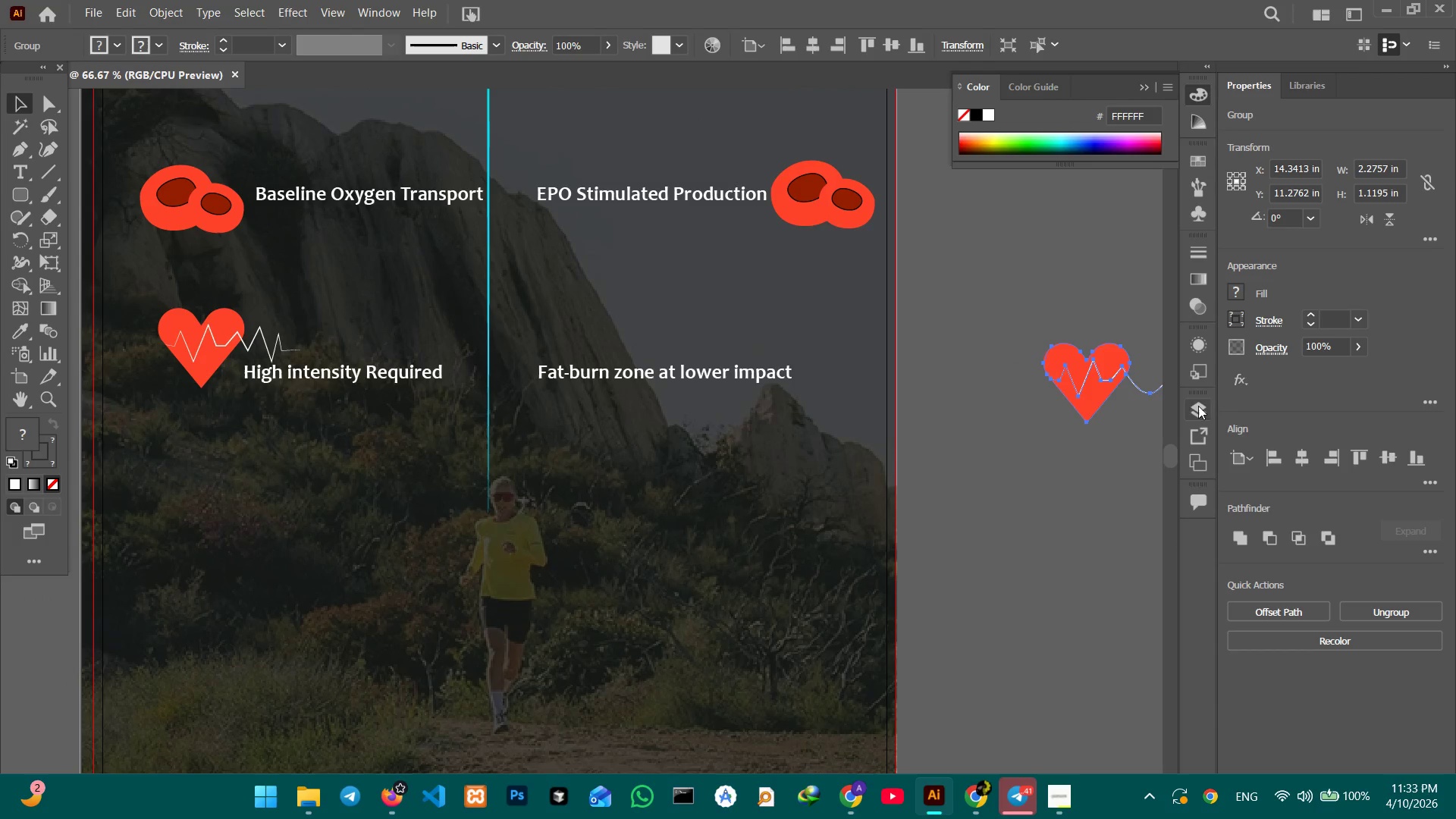 
hold_key(key=Space, duration=0.36)
 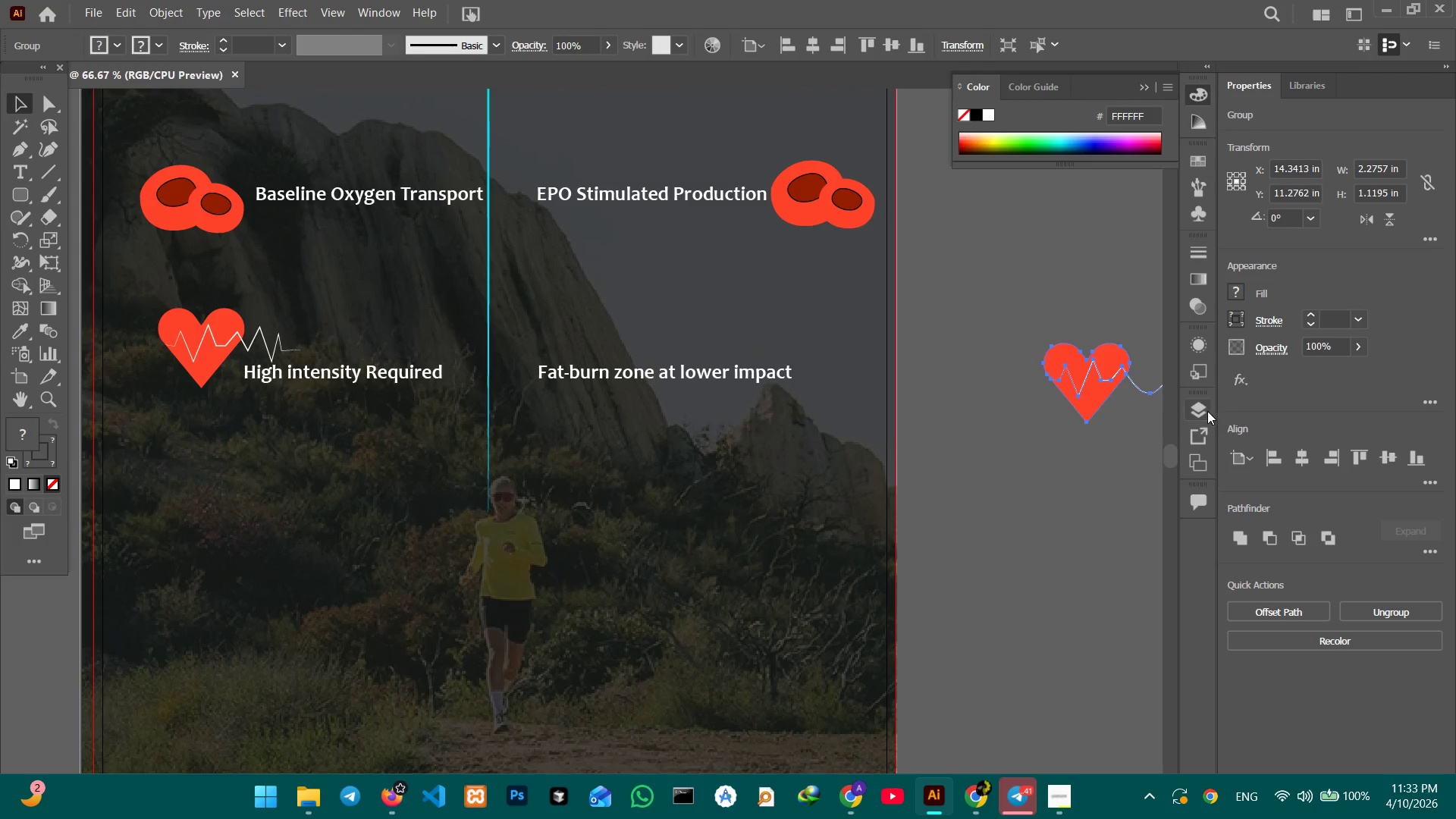 
key(Control+V)
 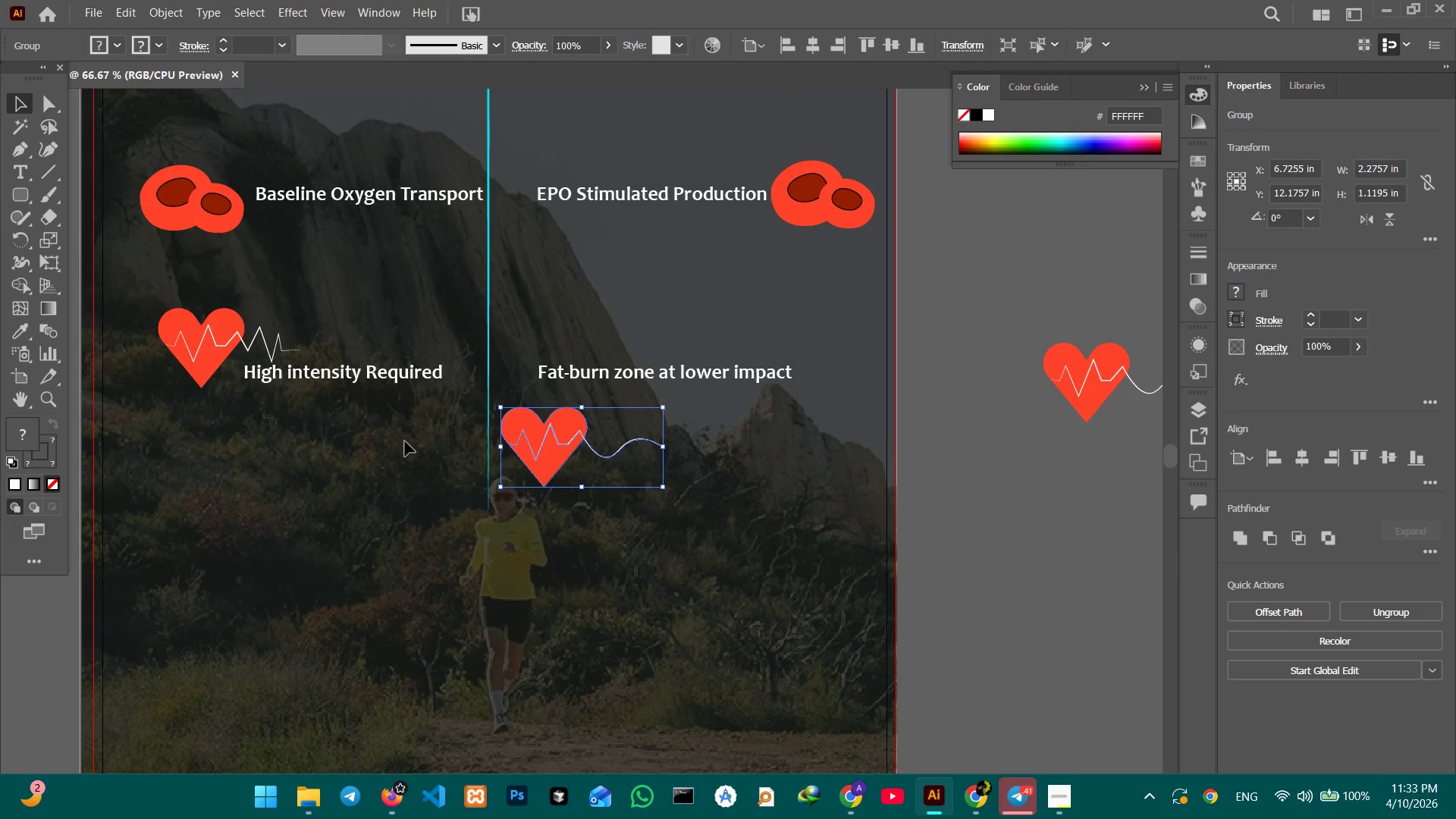 
left_click_drag(start_coordinate=[557, 449], to_coordinate=[763, 357])
 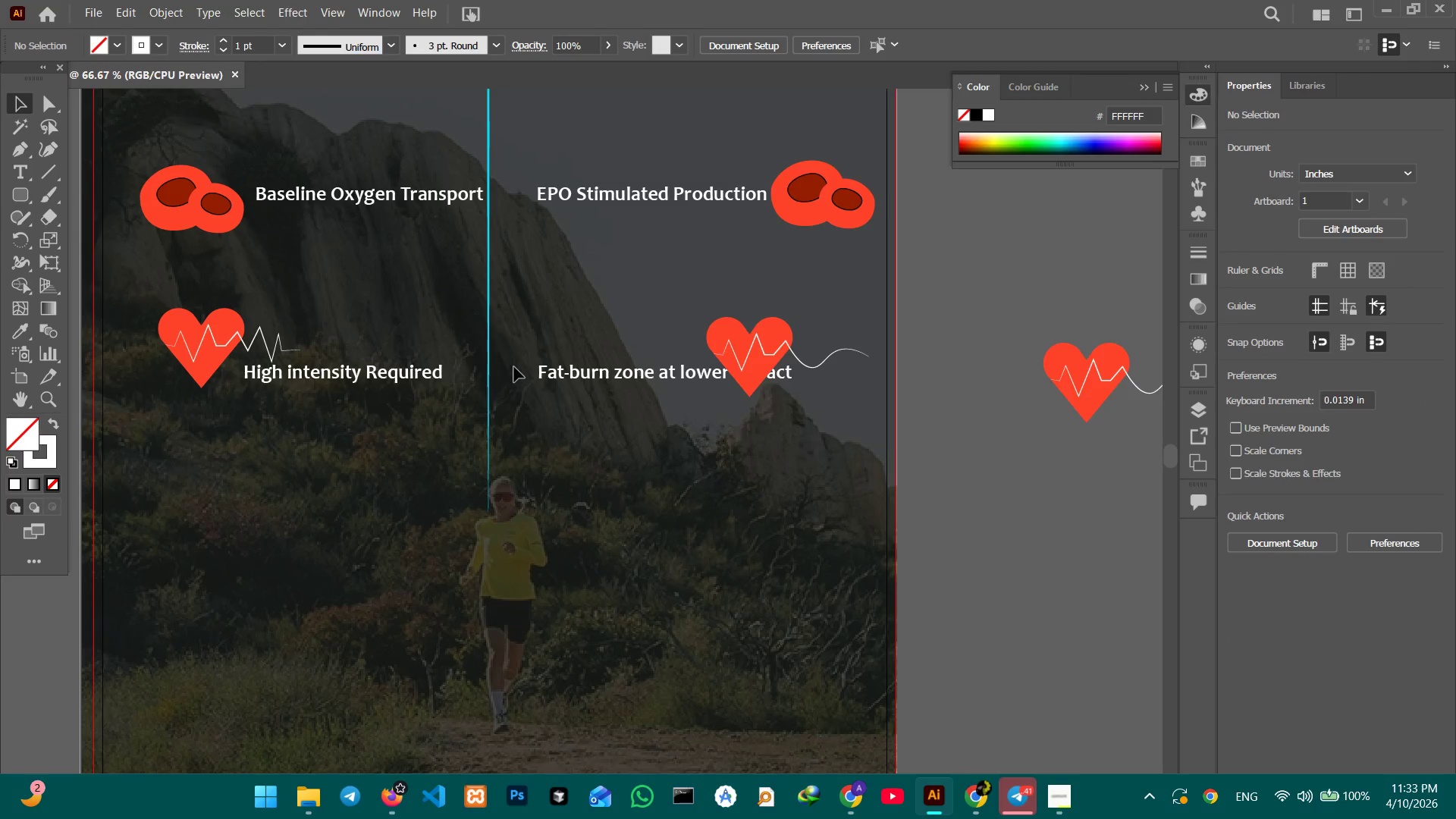 
left_click([563, 375])
 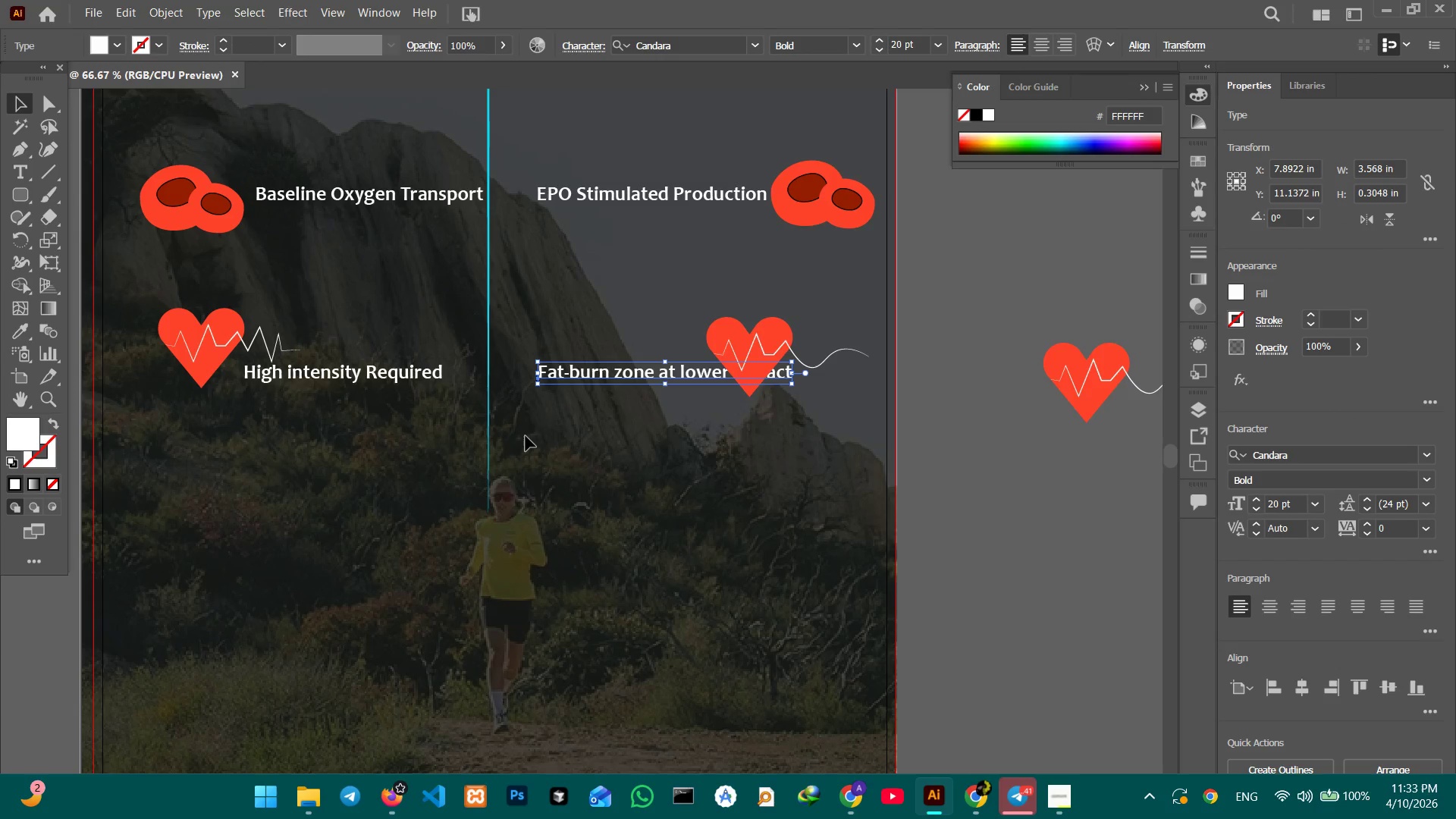 
left_click_drag(start_coordinate=[526, 436], to_coordinate=[523, 463])
 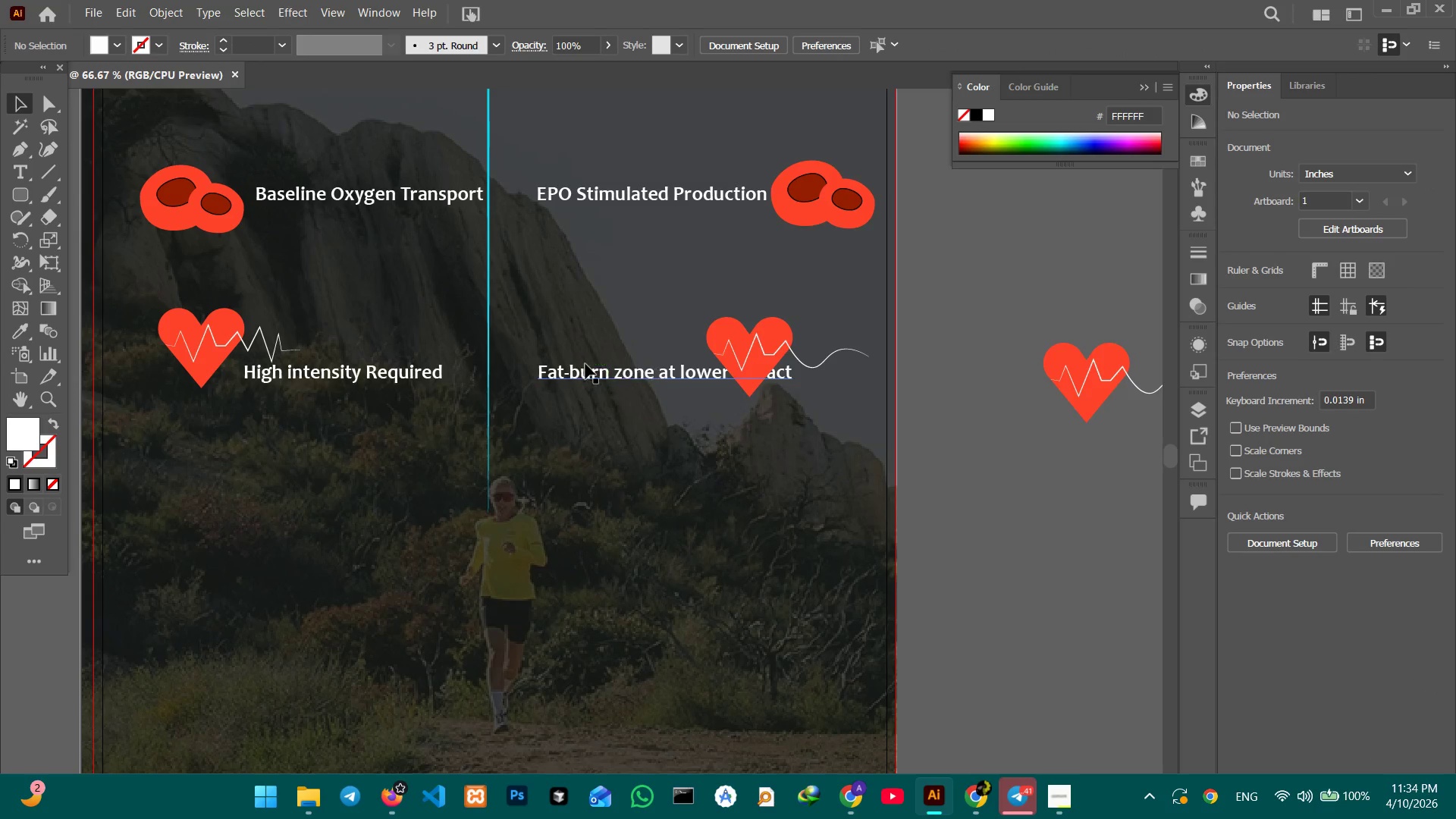 
left_click([586, 375])
 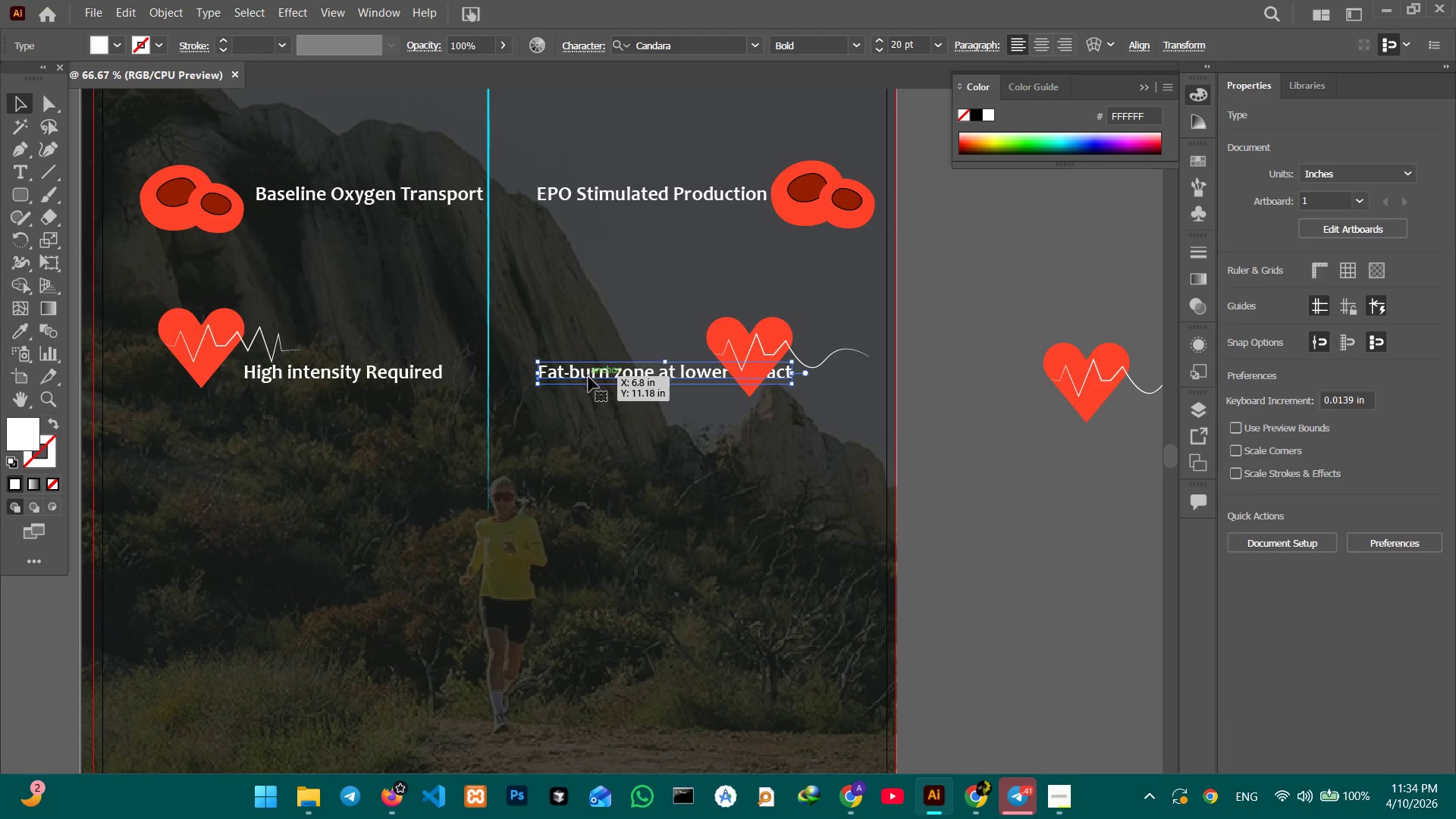 
left_click_drag(start_coordinate=[589, 378], to_coordinate=[558, 376])
 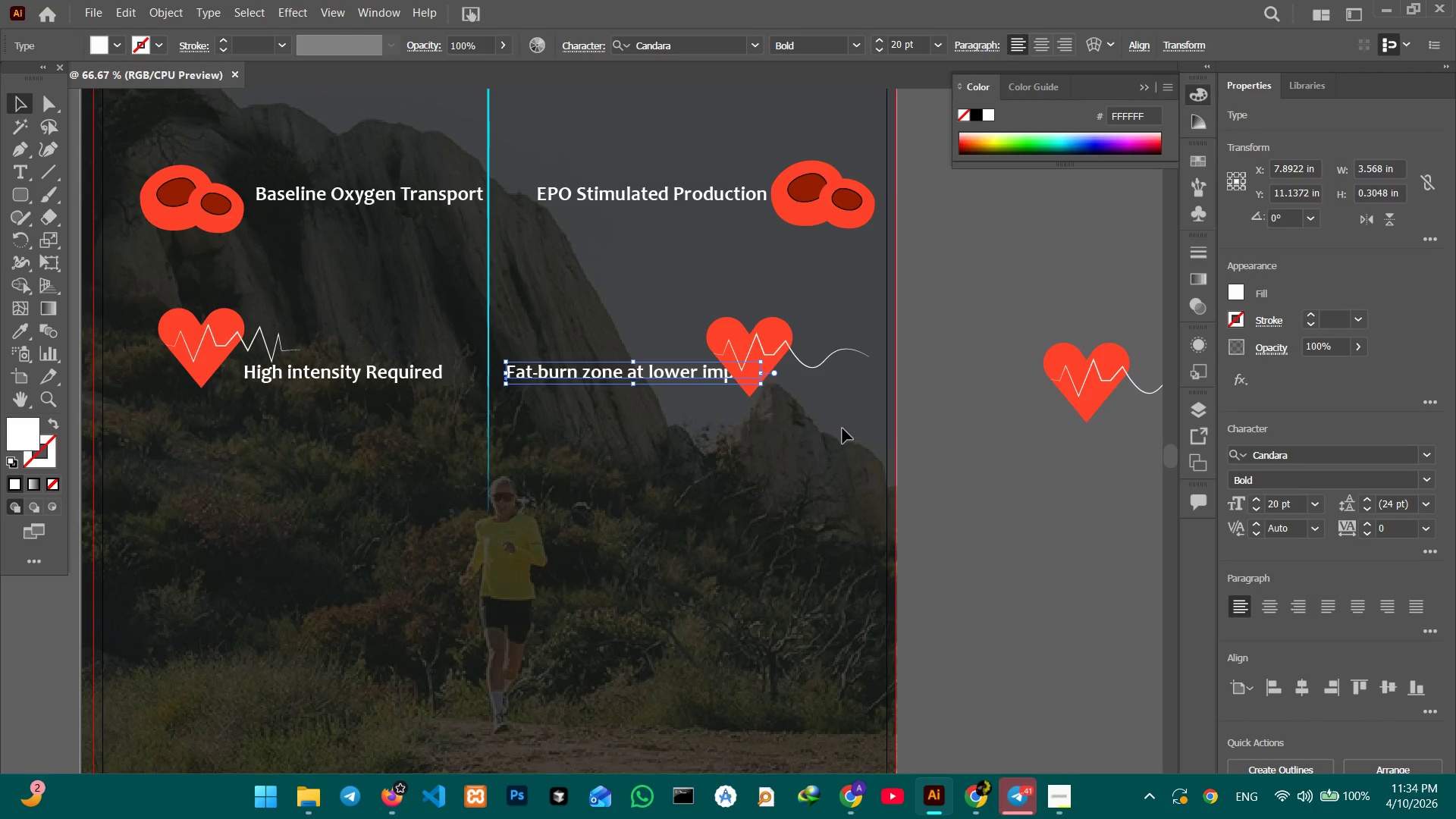 
left_click([843, 428])
 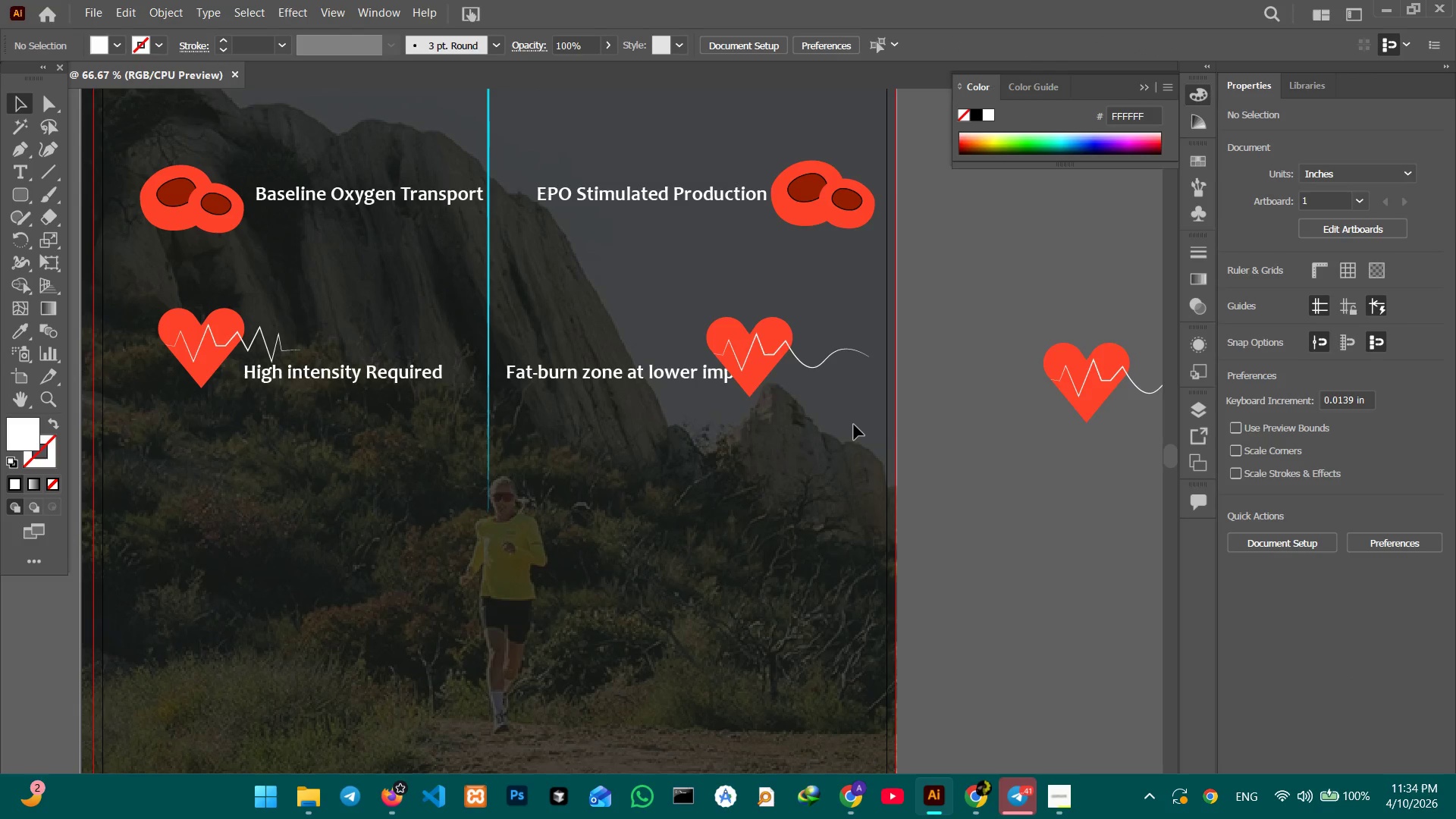 
key(Control+Minus)
 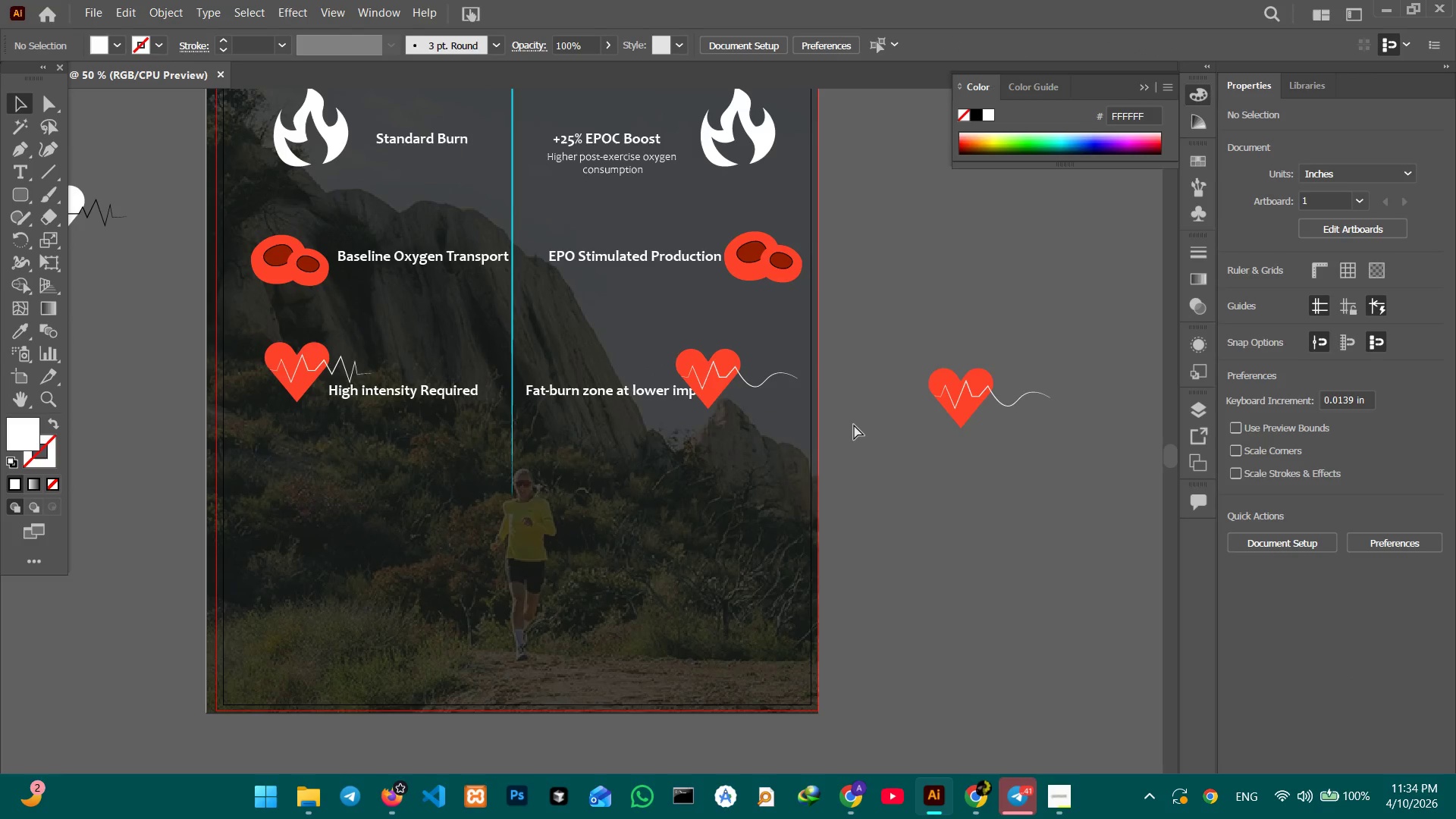 
key(Control+Minus)
 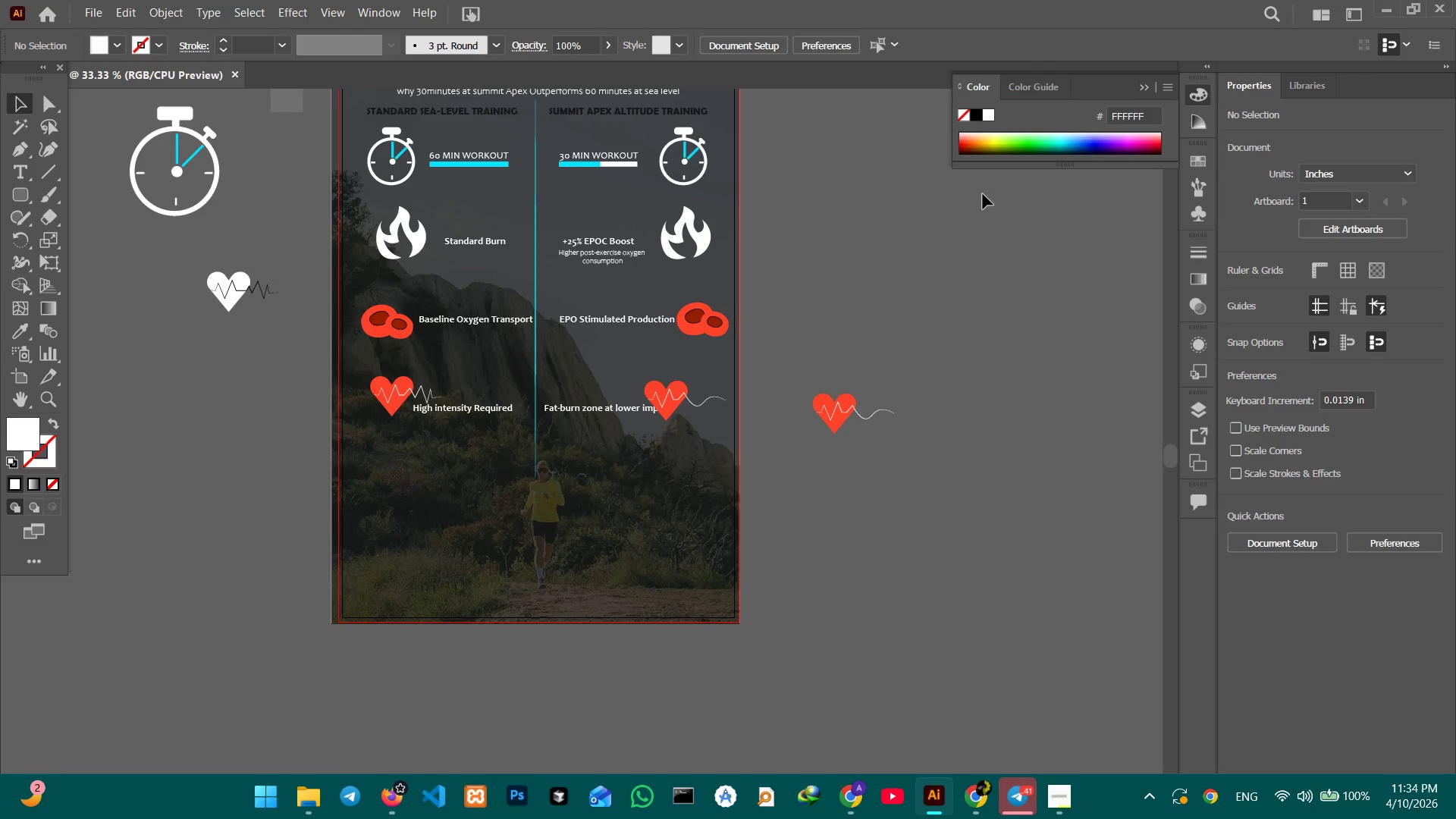 
scroll: coordinate [904, 587], scroll_direction: up, amount: 5.0
 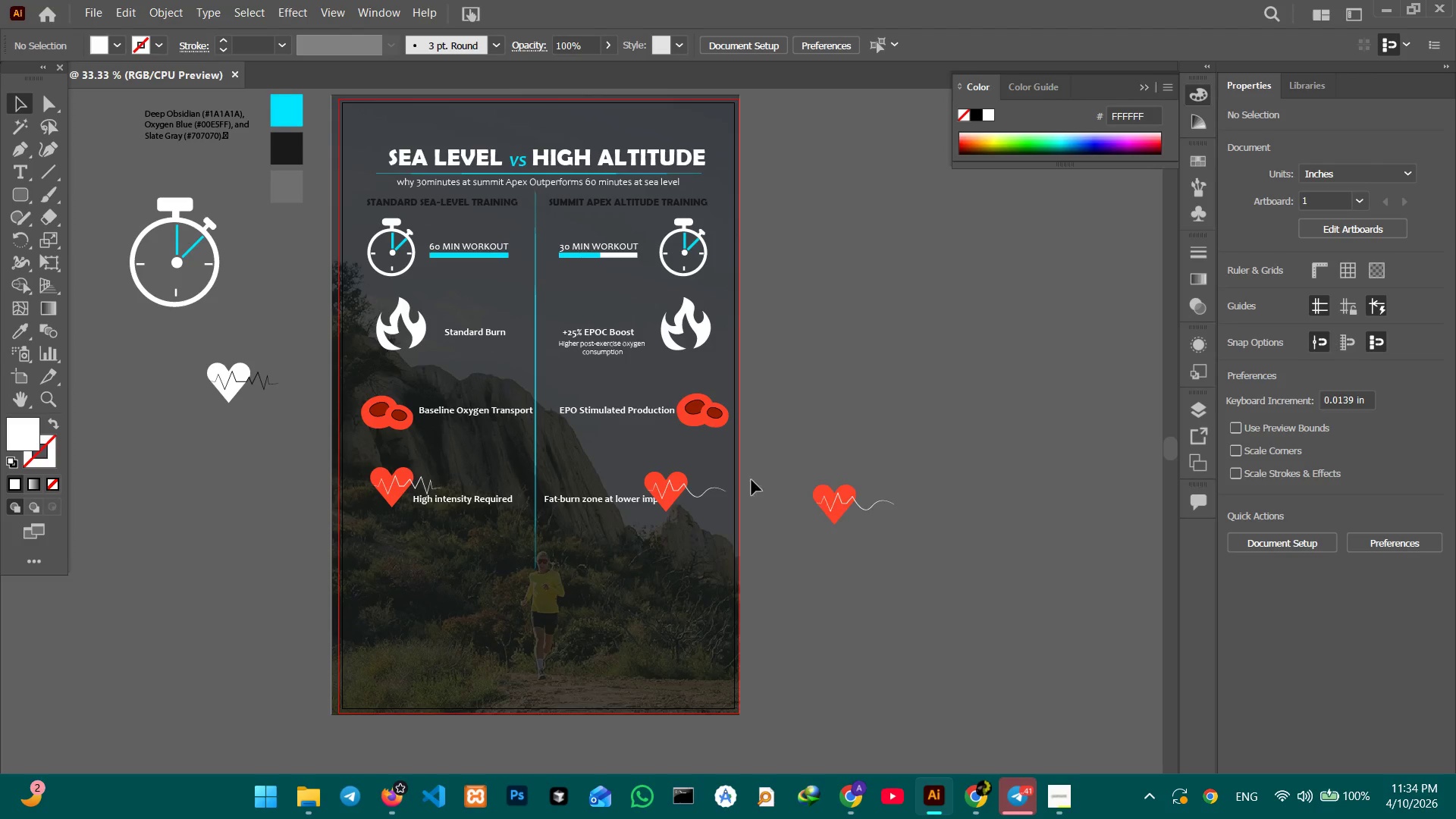 
left_click_drag(start_coordinate=[802, 428], to_coordinate=[887, 563])
 